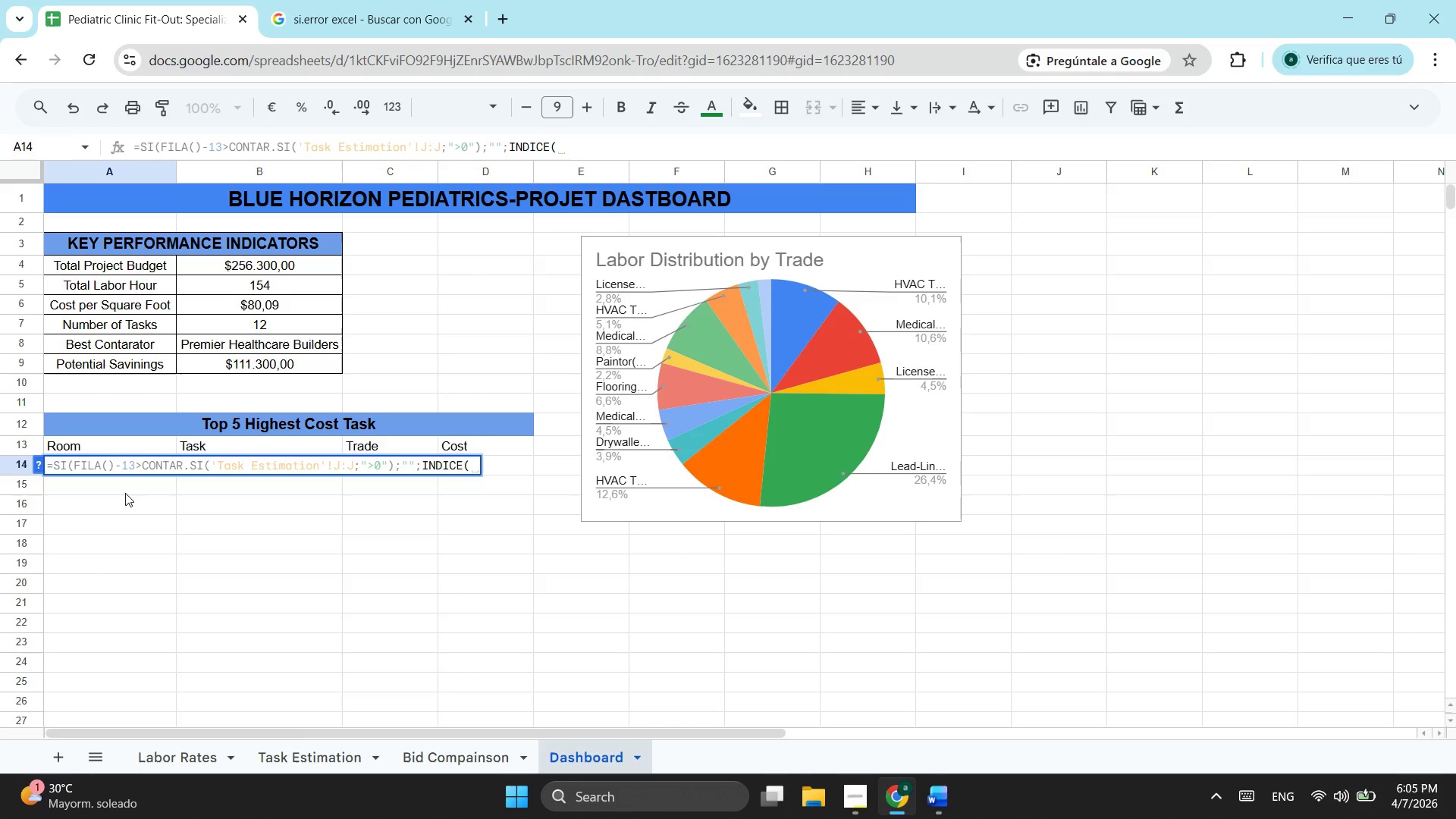 
wait(8.22)
 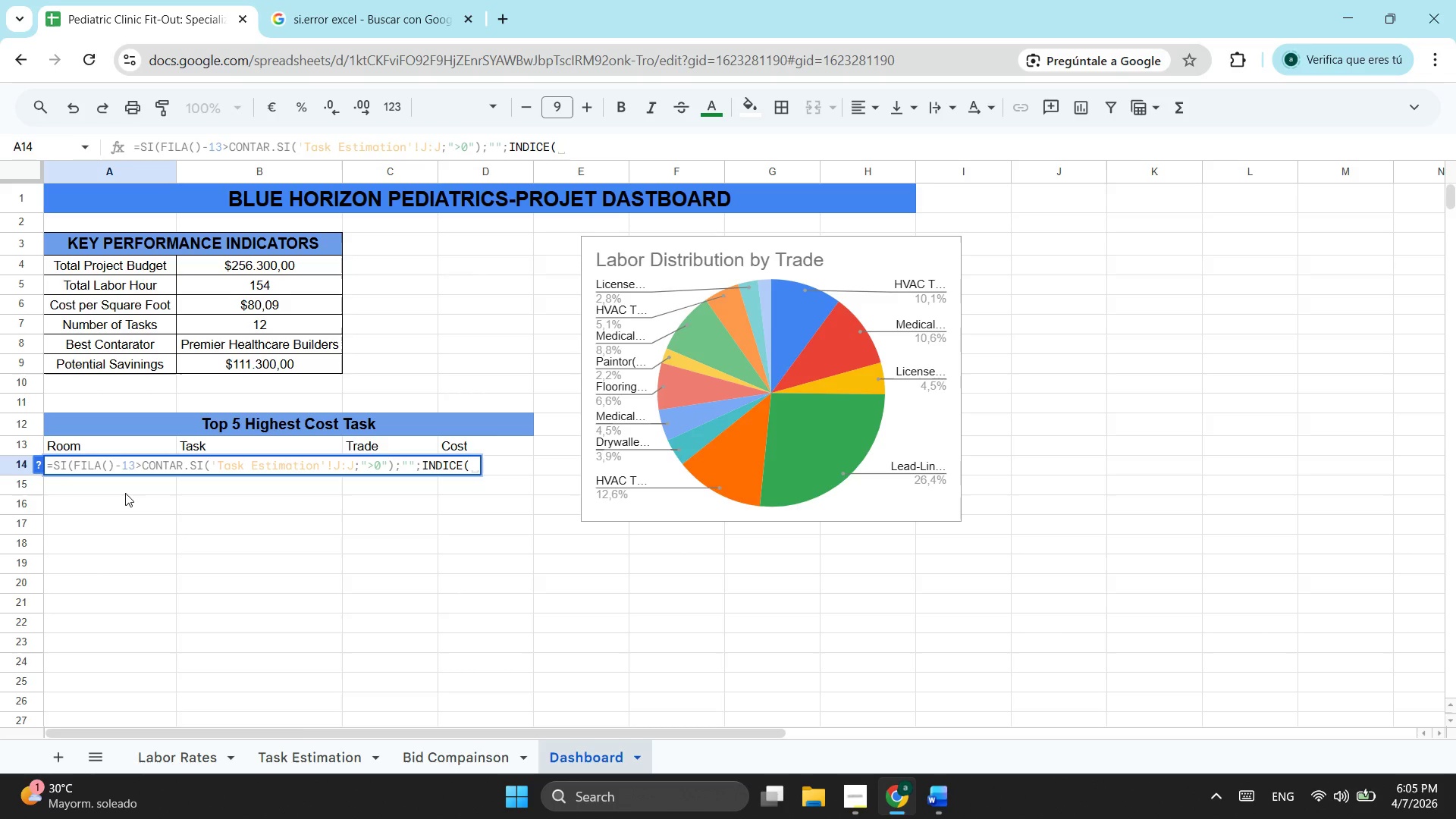 
type('t)
key(Backspace)
type(Task Estimati)
key(Backspace)
type(ion')
 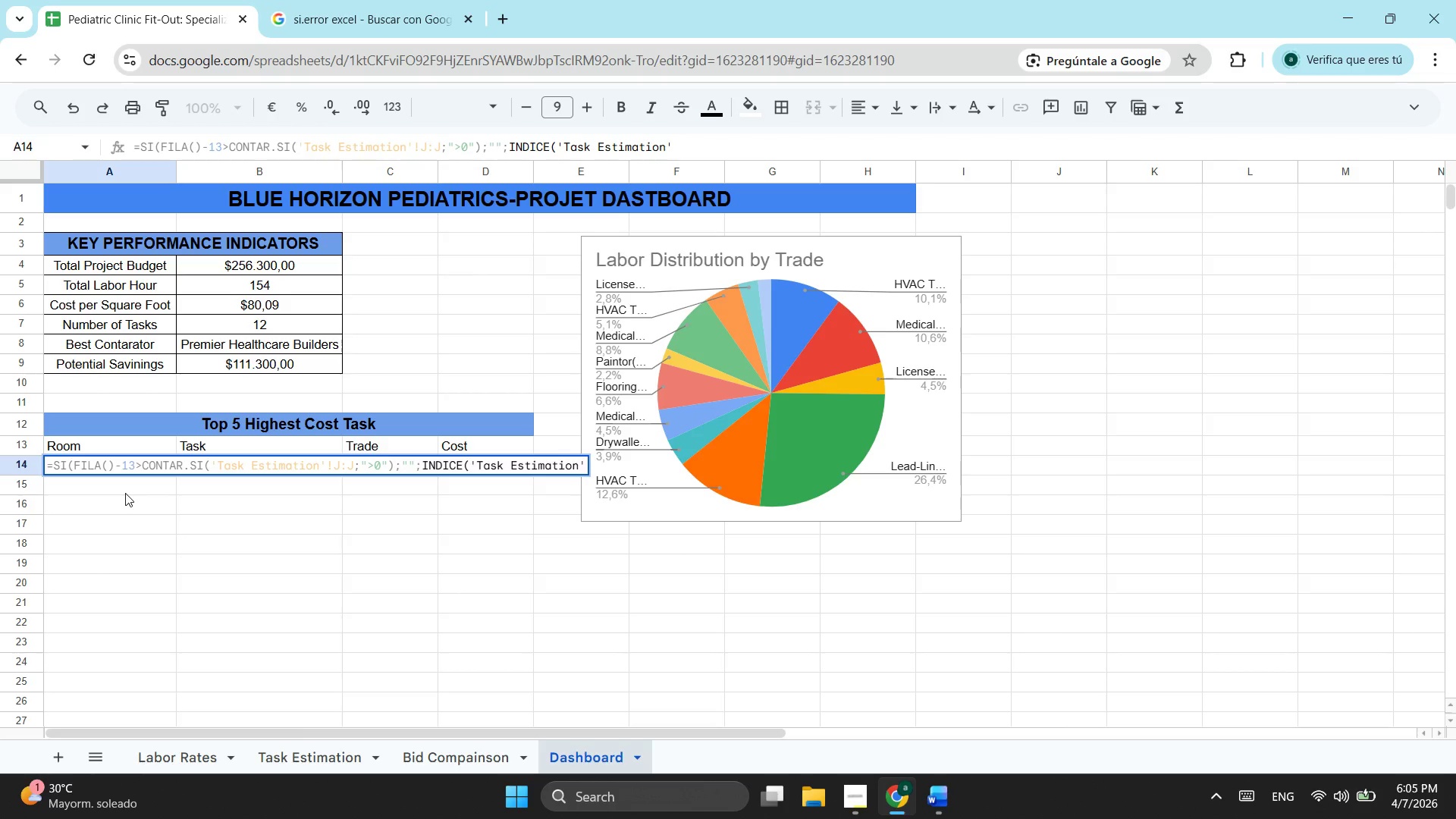 
wait(6.42)
 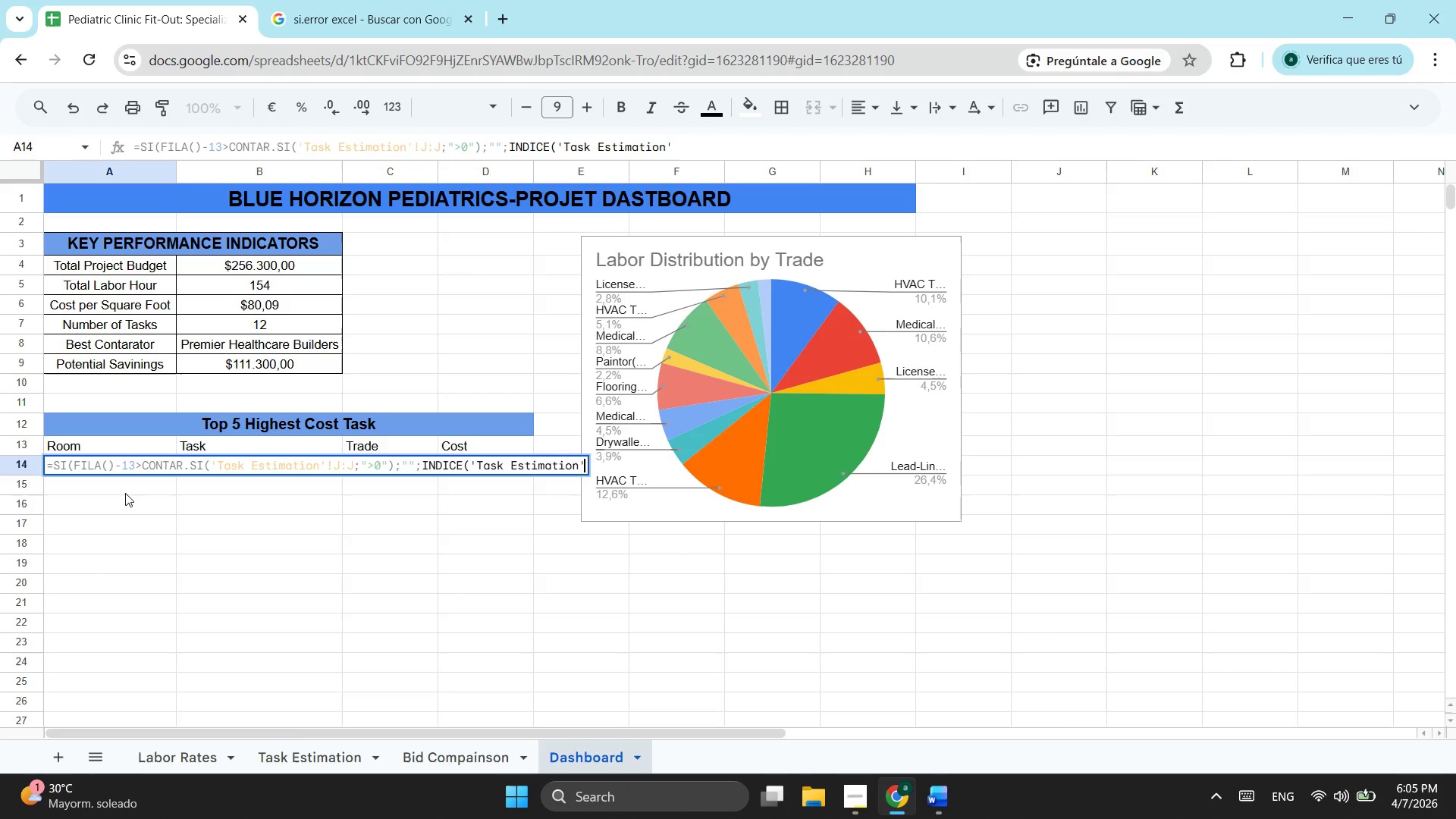 
key(Shift+ShiftLeft)
 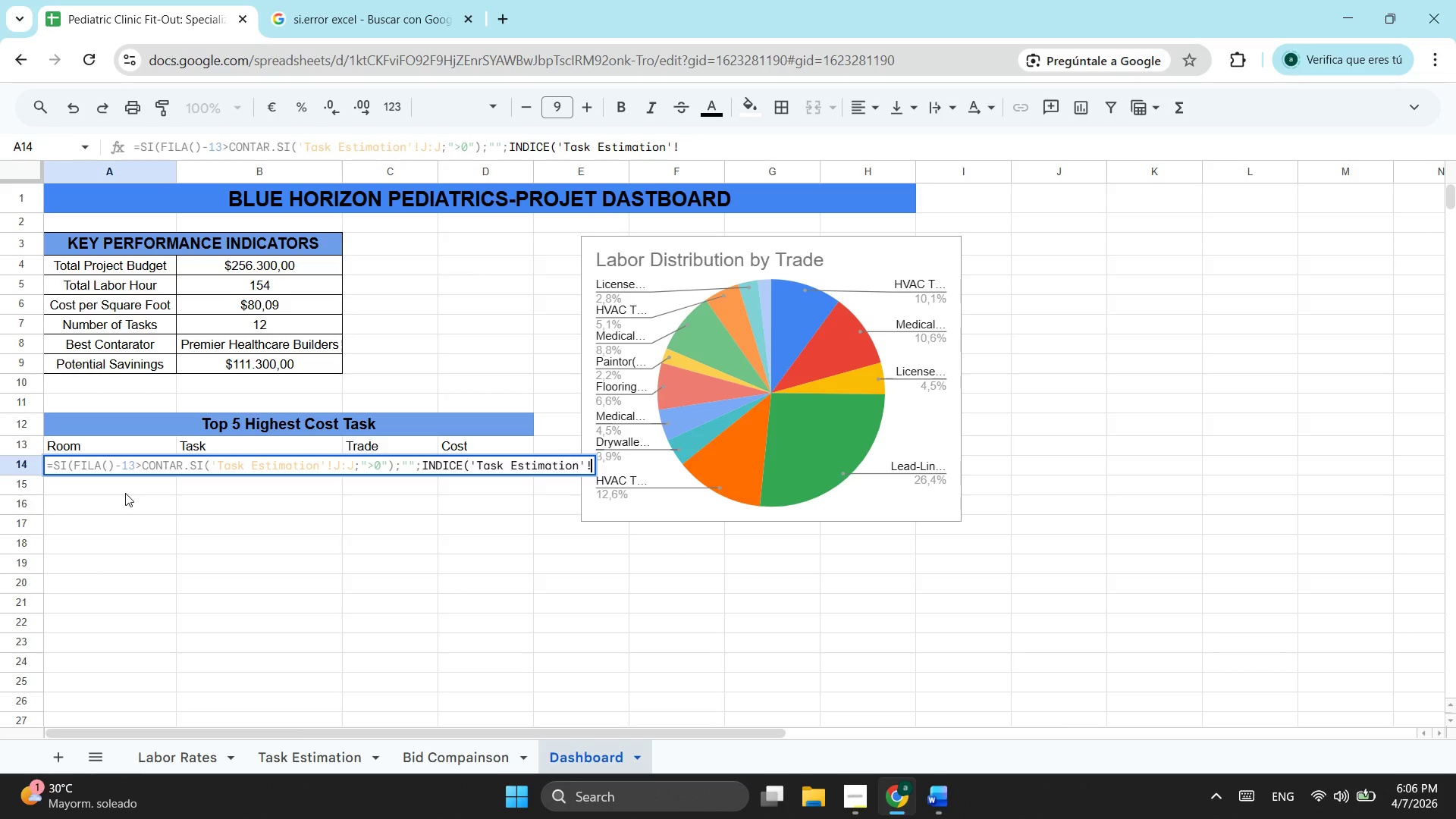 
key(Shift+1)
 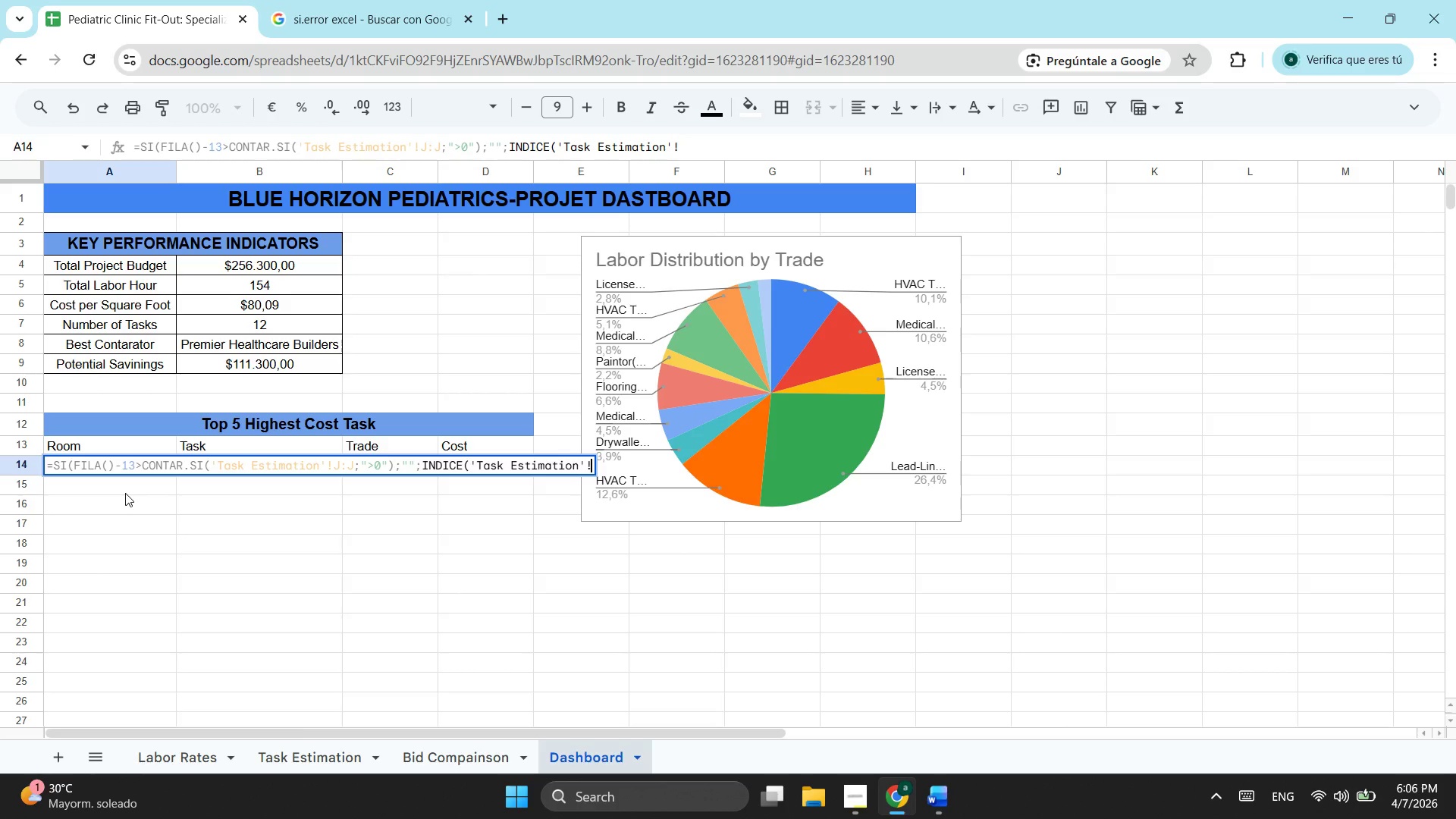 
key(ArrowLeft)
 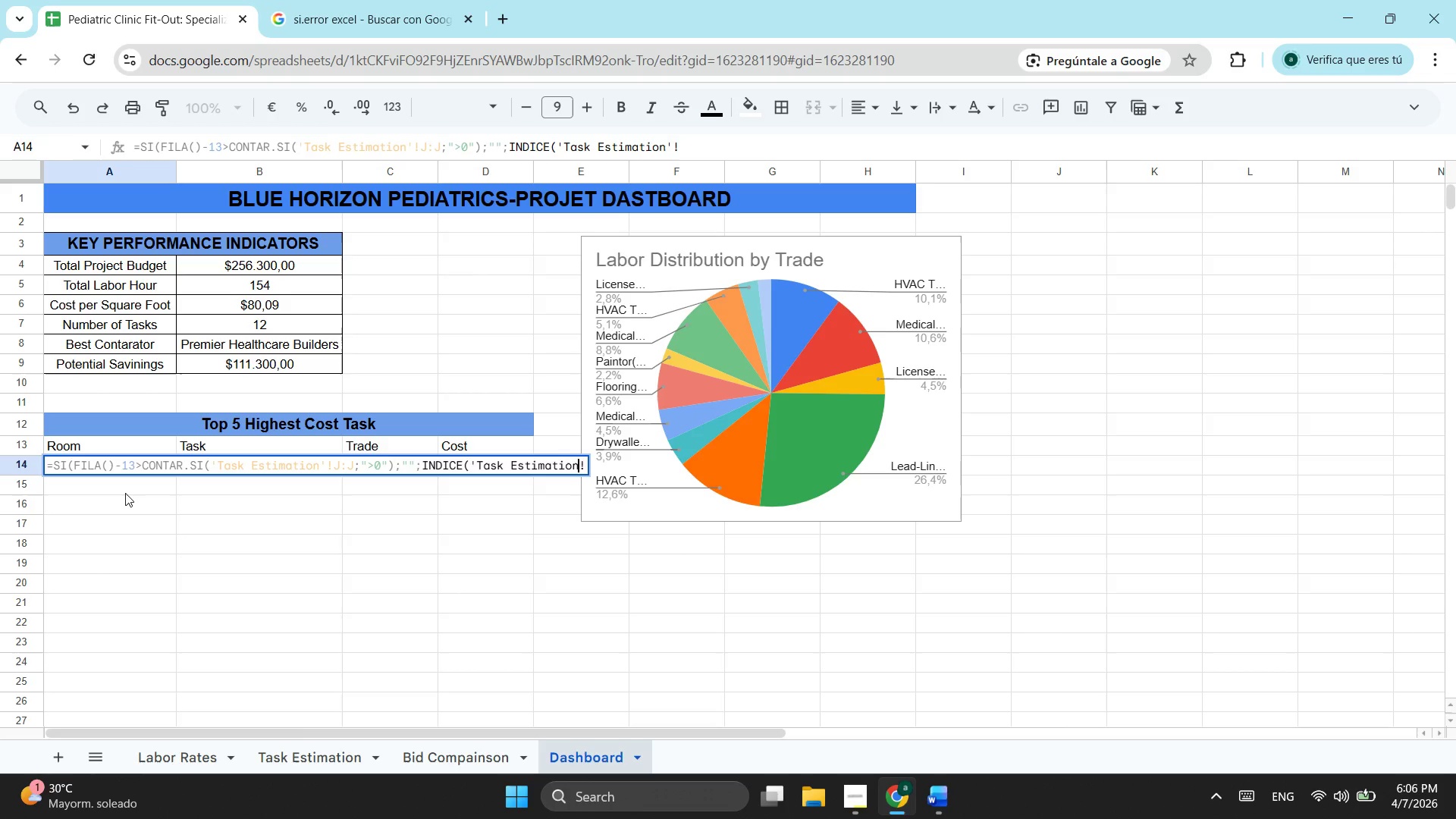 
key(Backspace)
 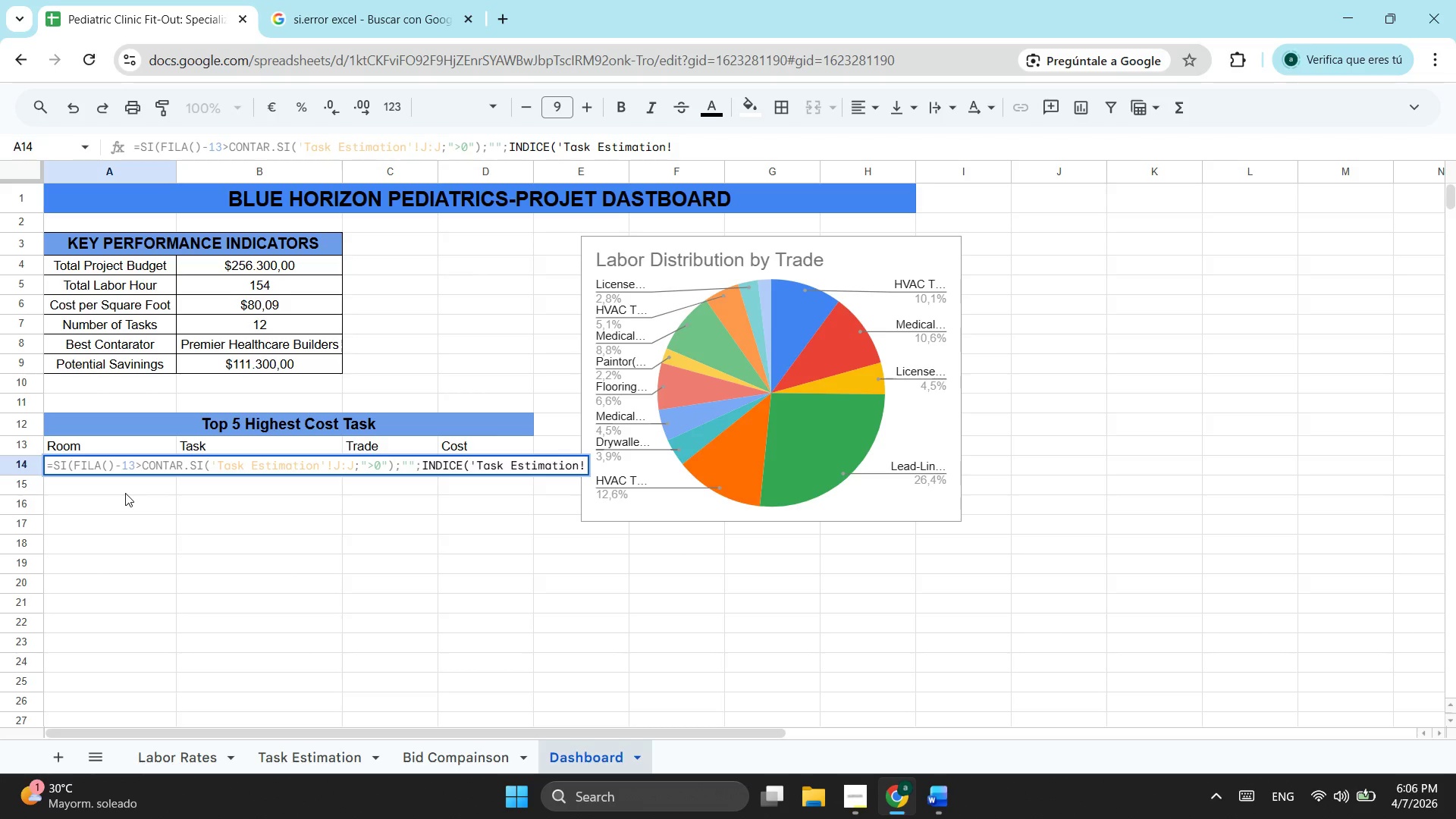 
key(Quote)
 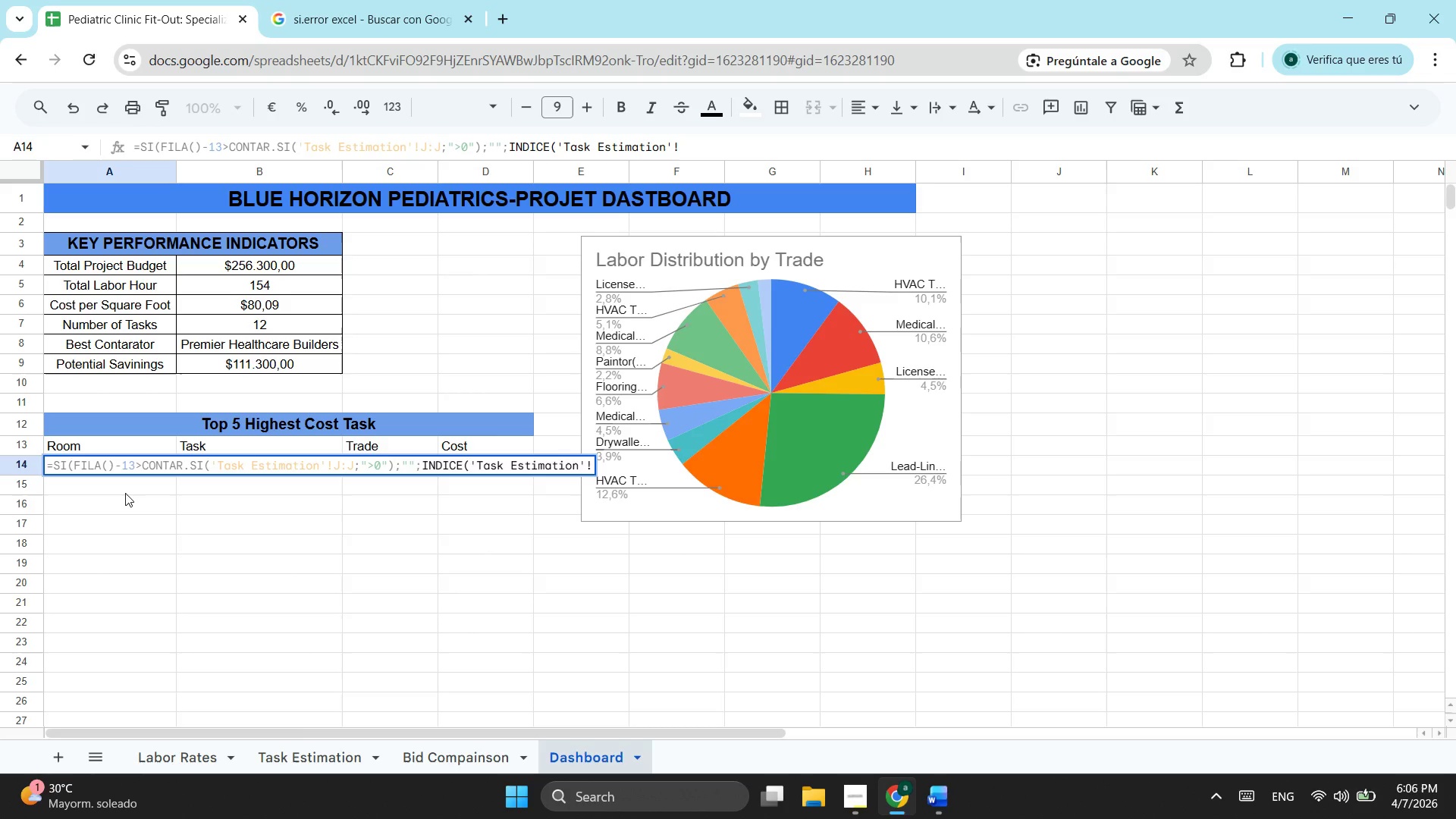 
key(ArrowRight)
 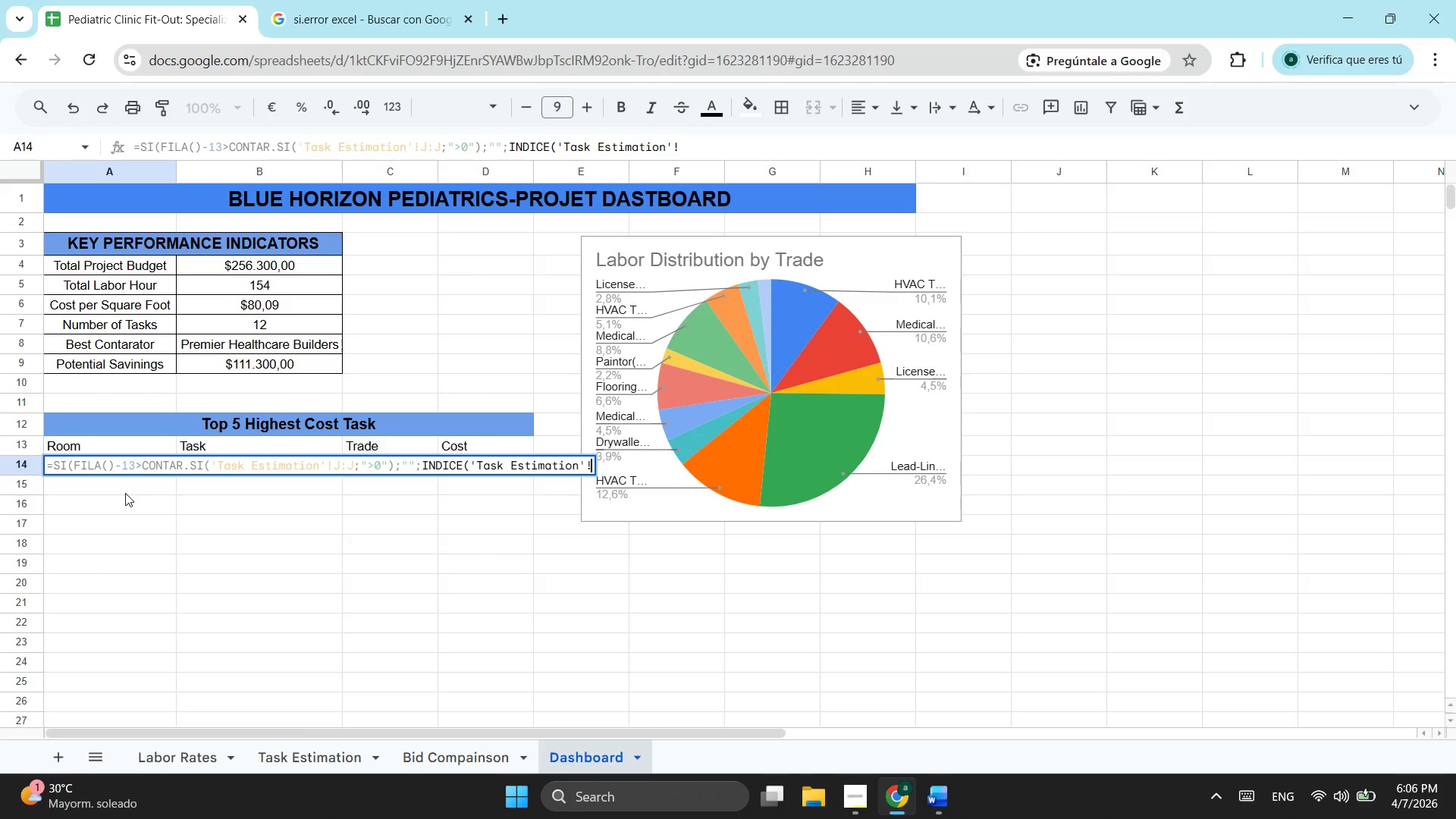 
wait(5.59)
 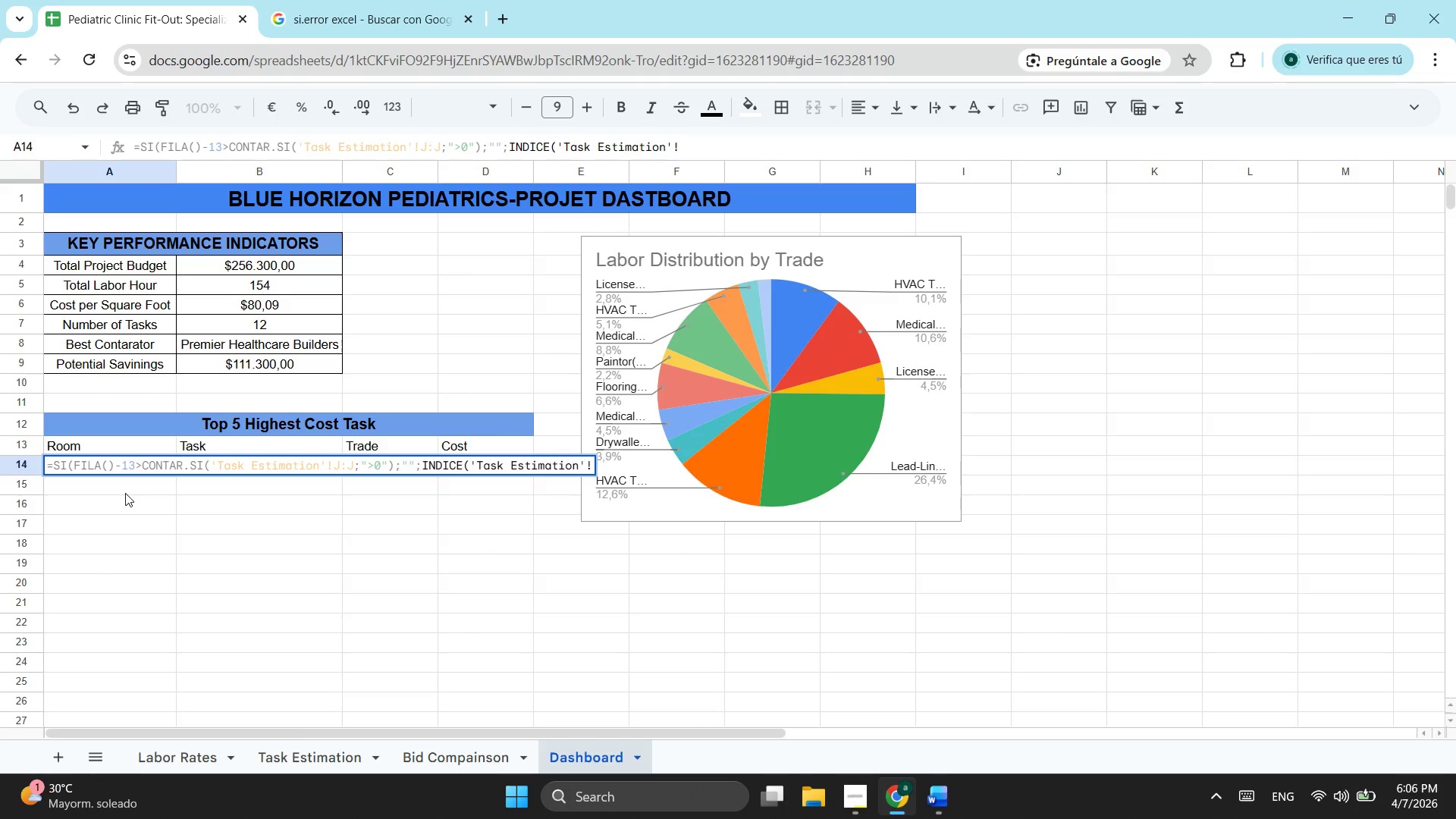 
key(Shift+C)
 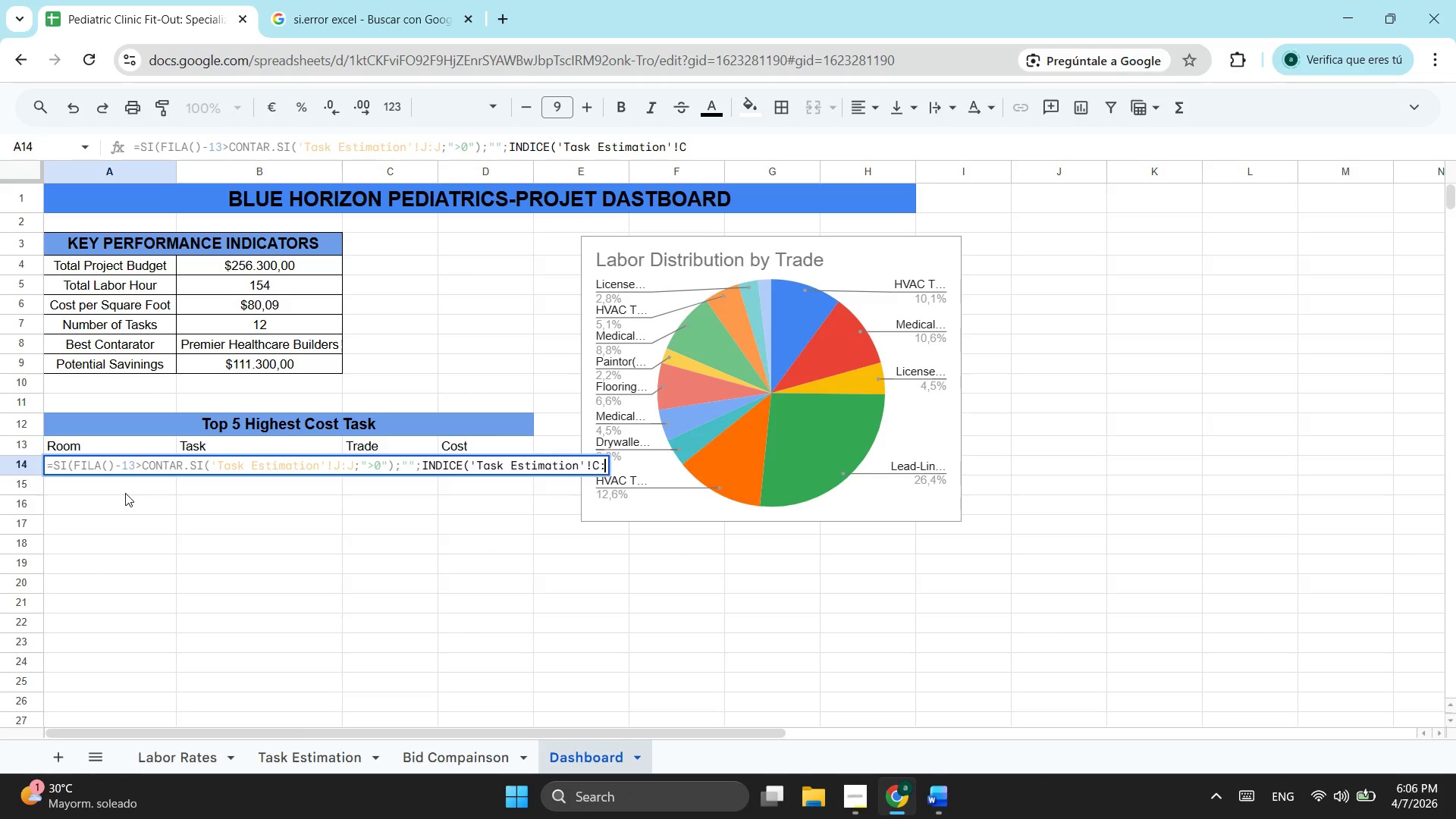 
key(Shift+Semicolon)
 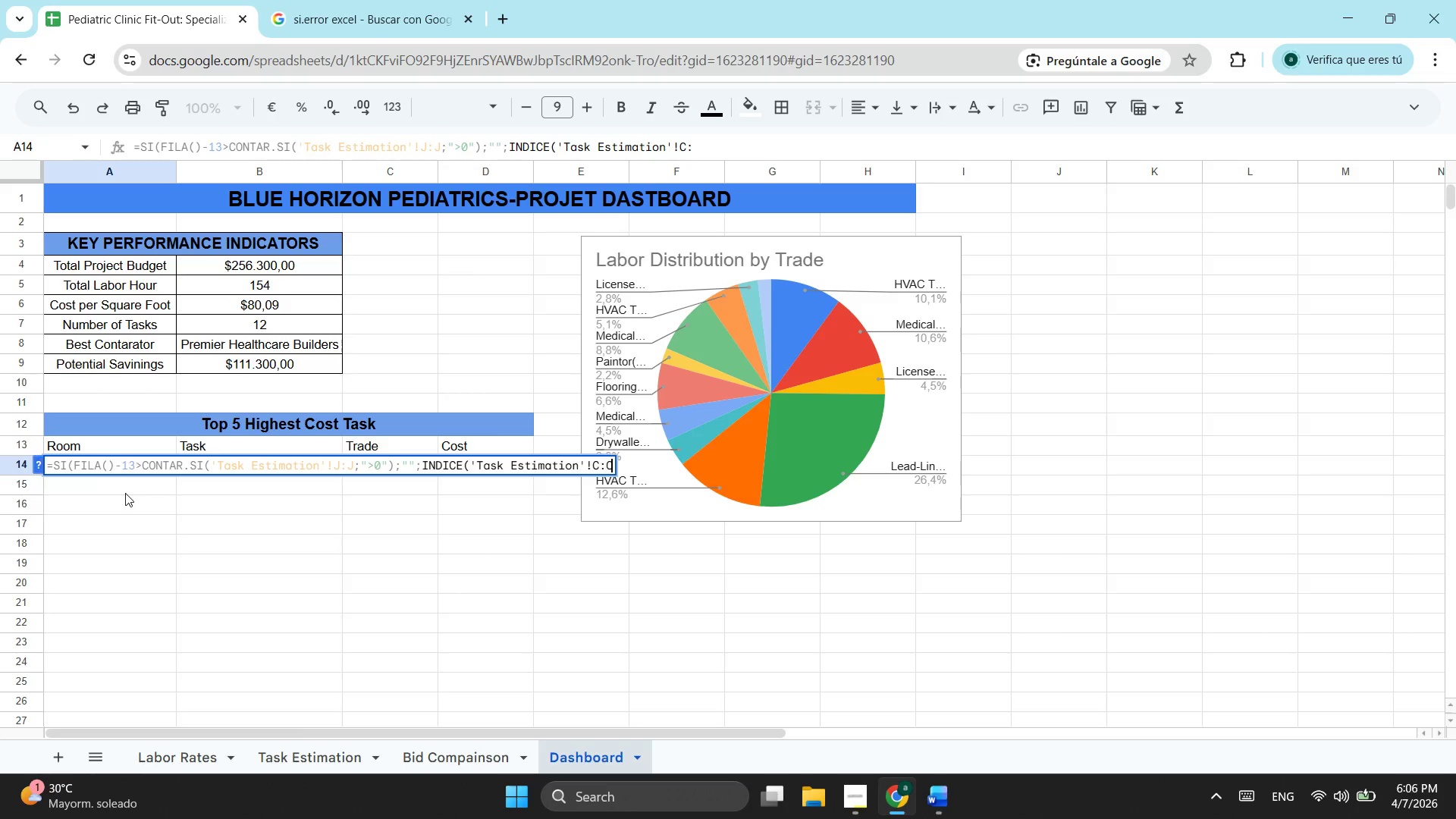 
key(Shift+C)
 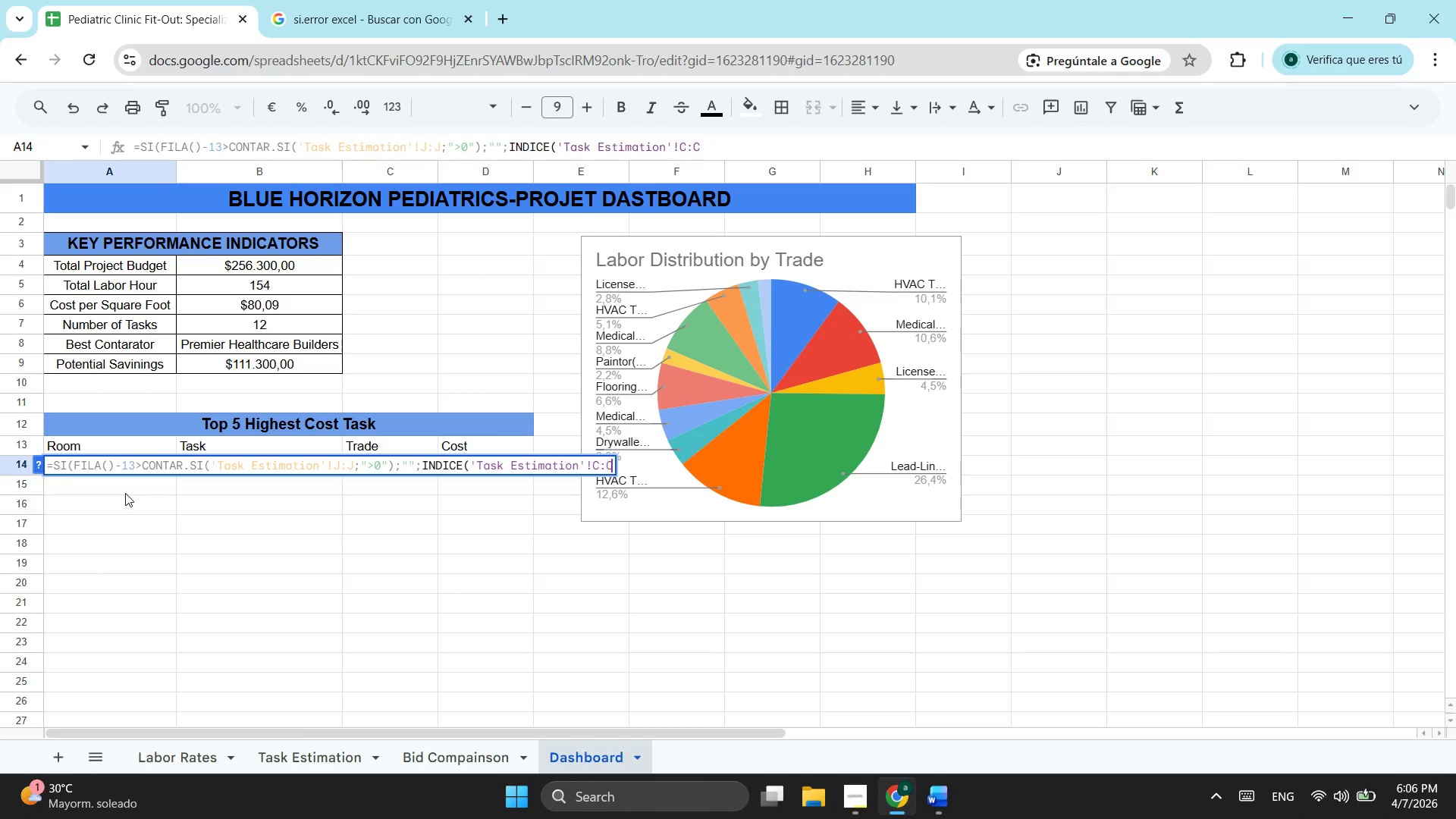 
wait(22.22)
 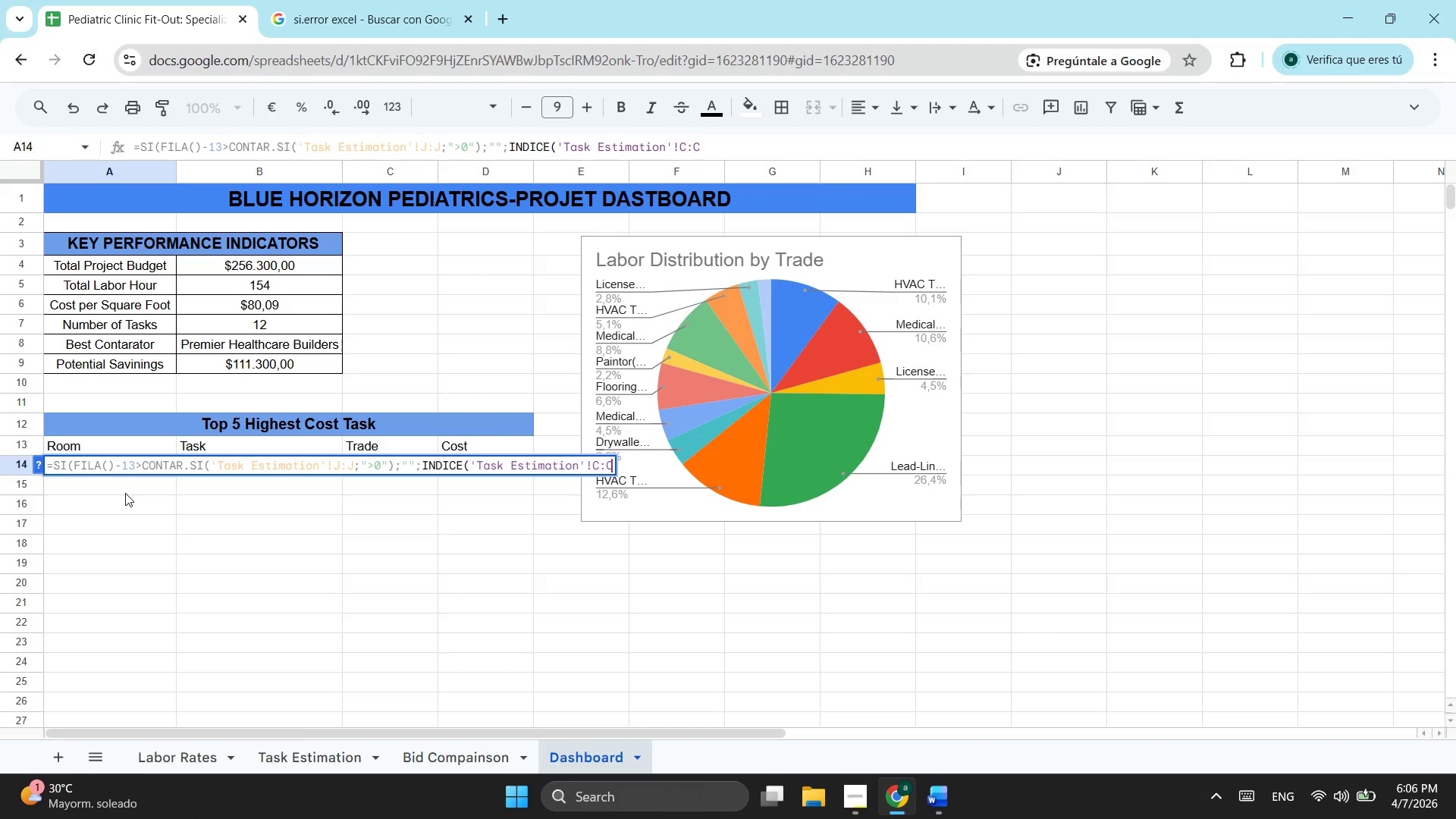 
key(Backspace)
 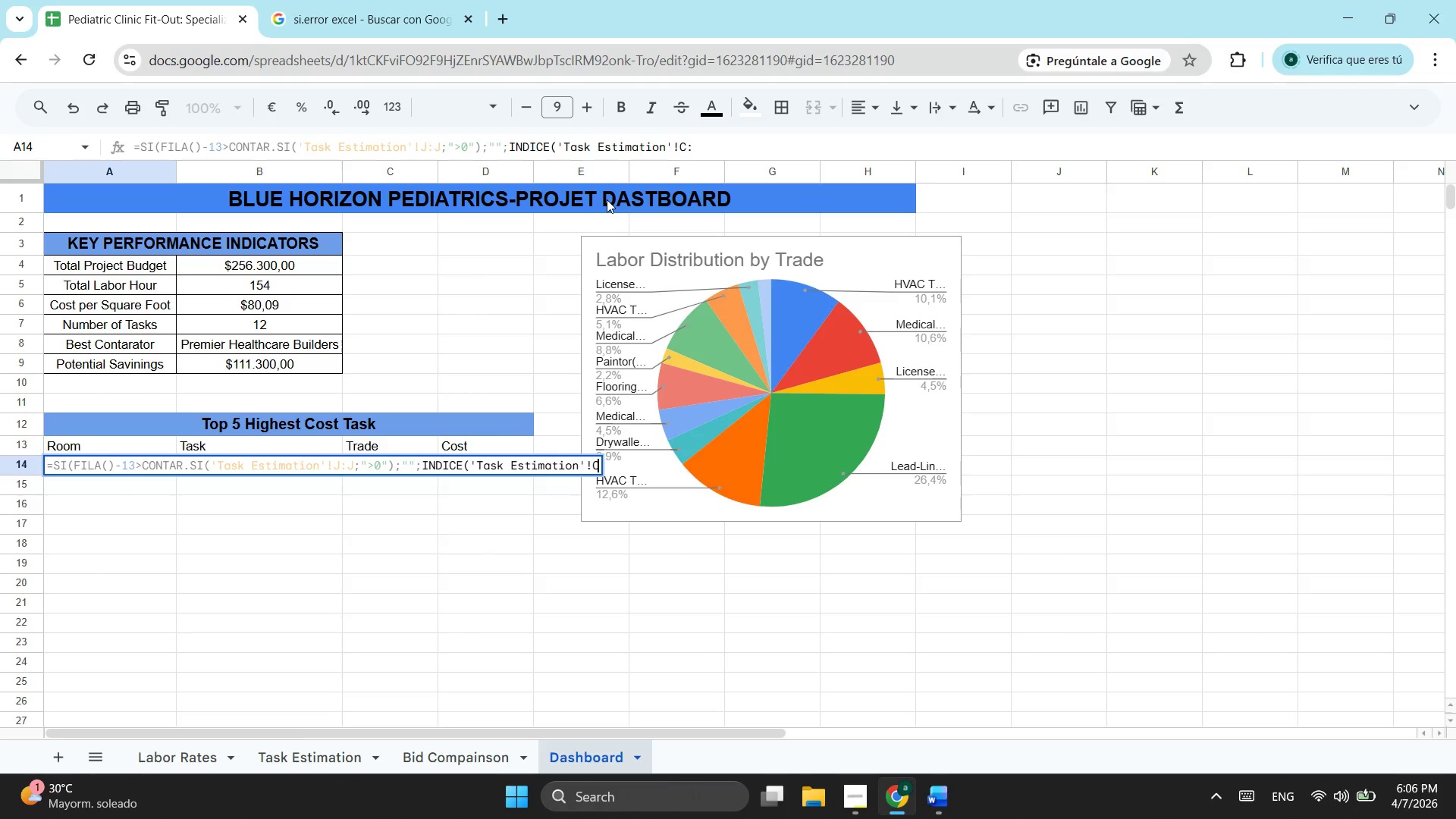 
key(Backspace)
 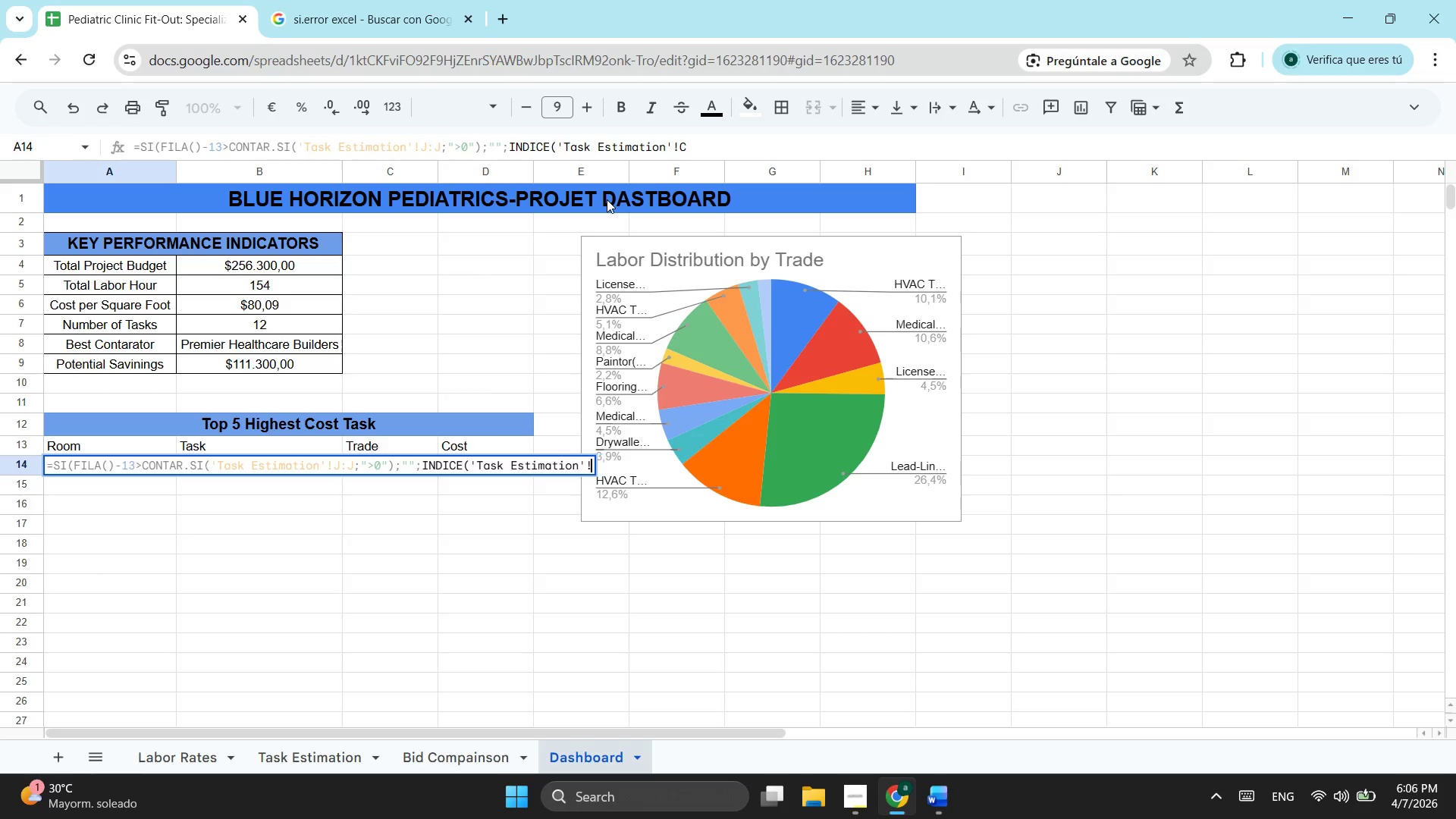 
key(Backspace)
 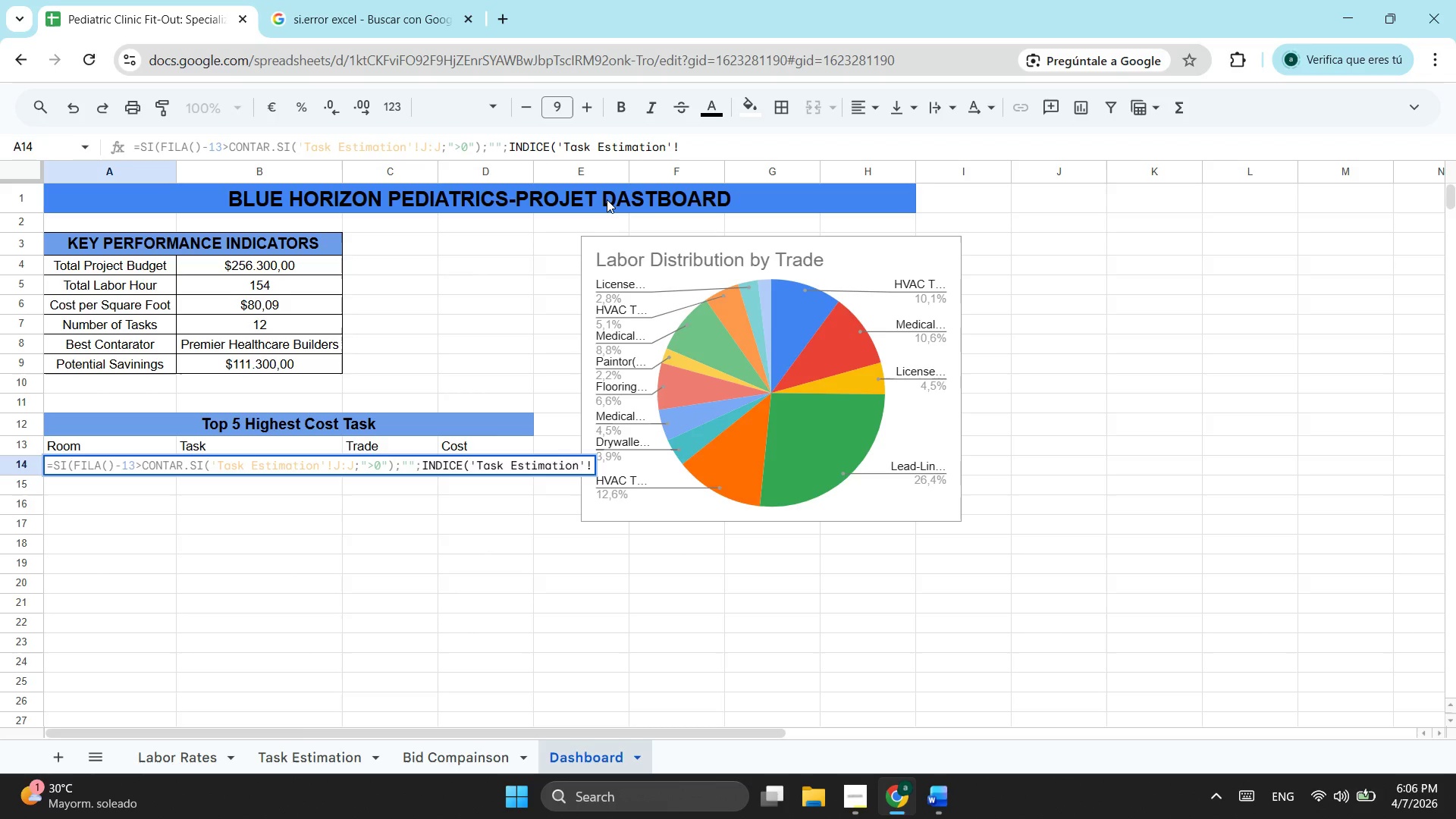 
key(Shift+B)
 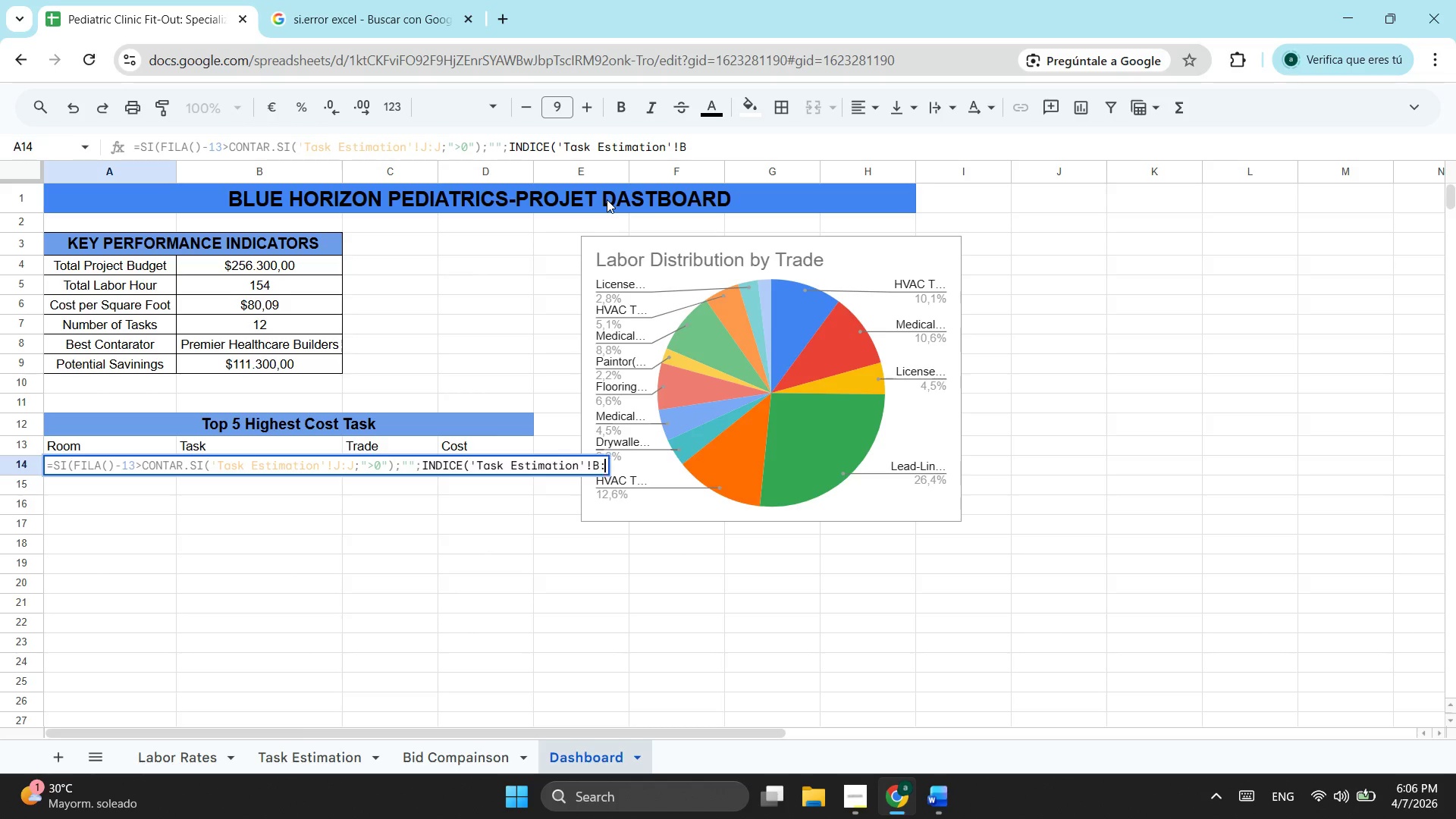 
key(Shift+Semicolon)
 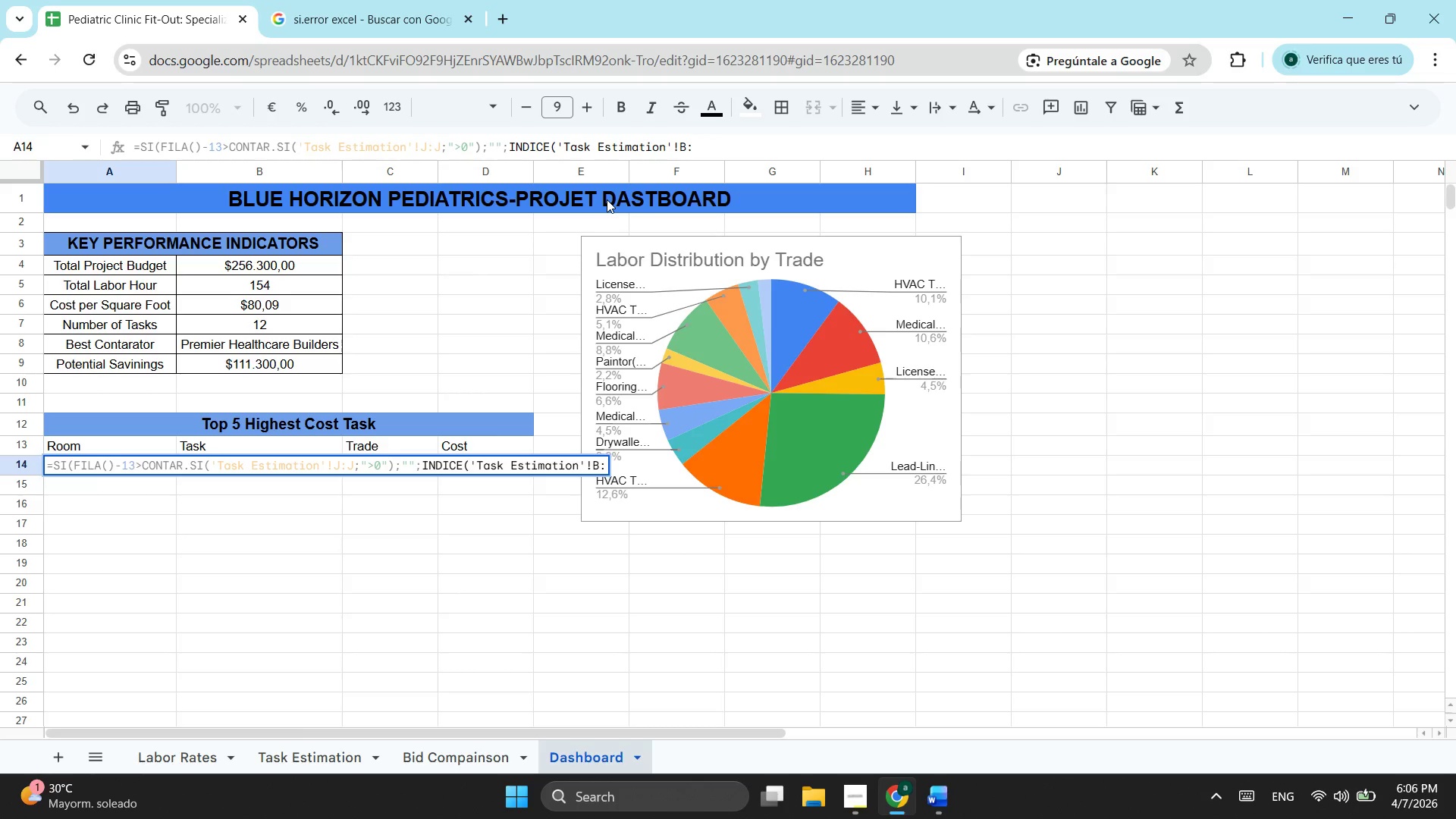 
key(Shift+B)
 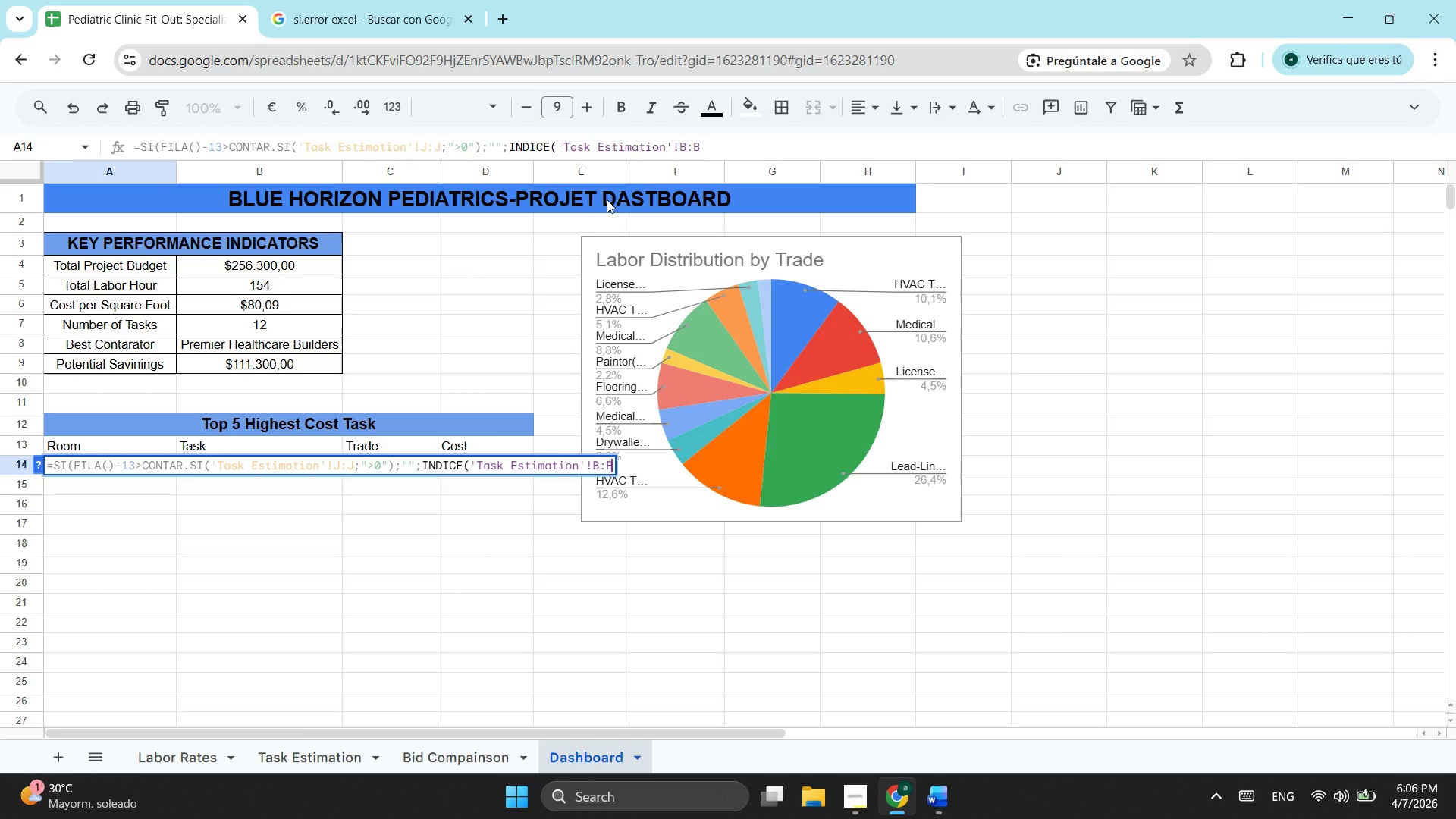 
wait(8.25)
 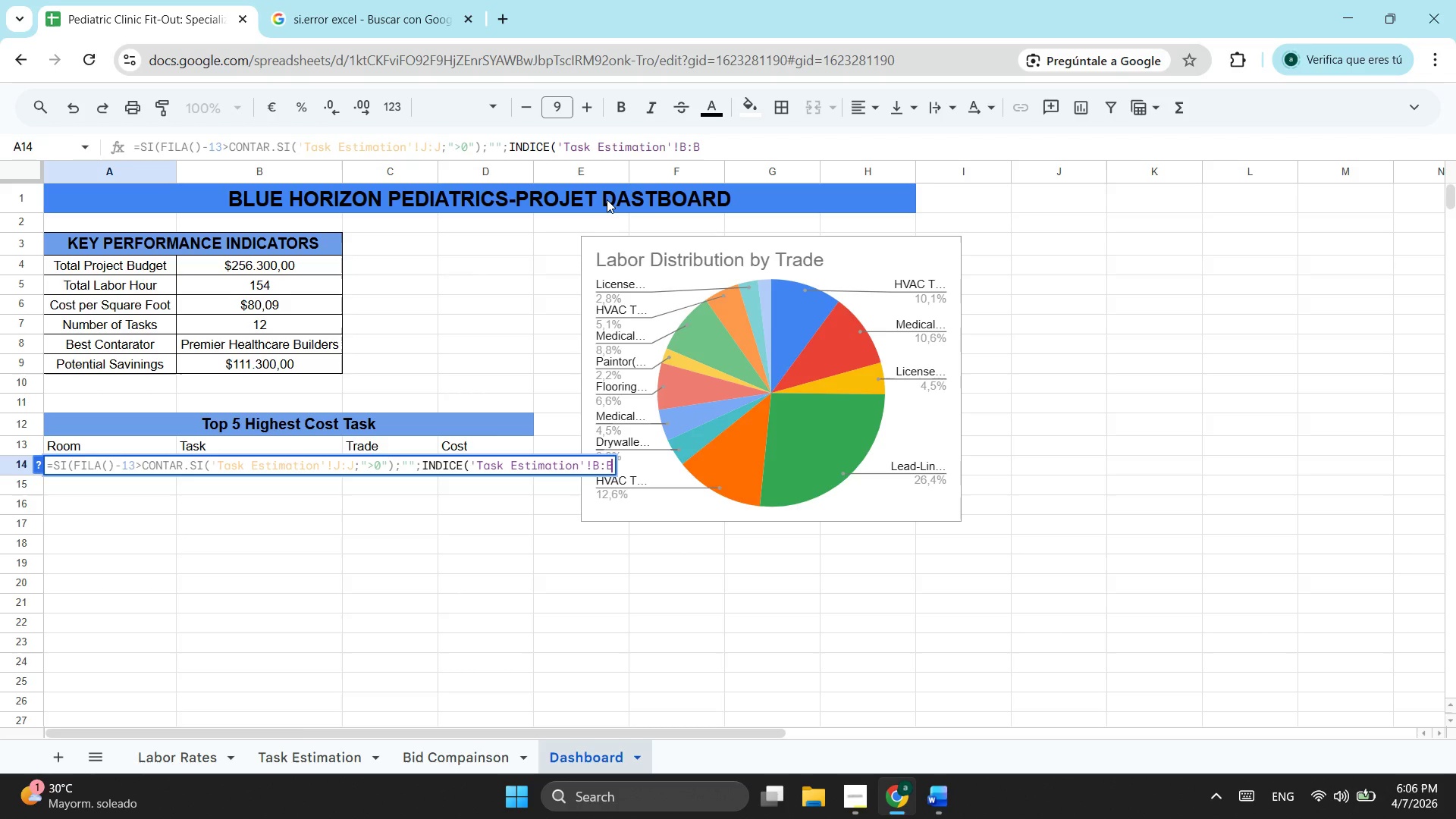 
left_click([711, 151])
 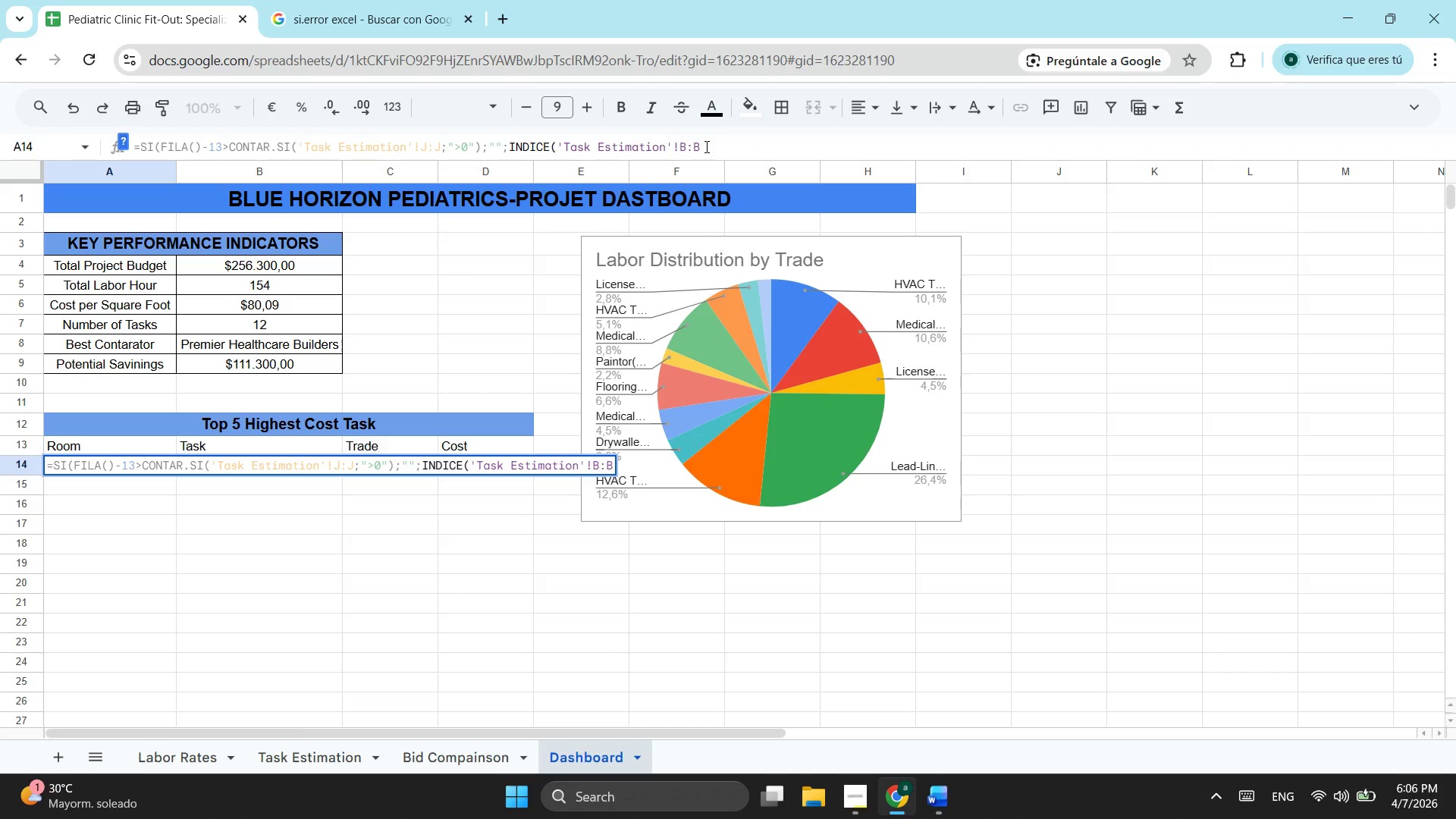 
key(Semicolon)
 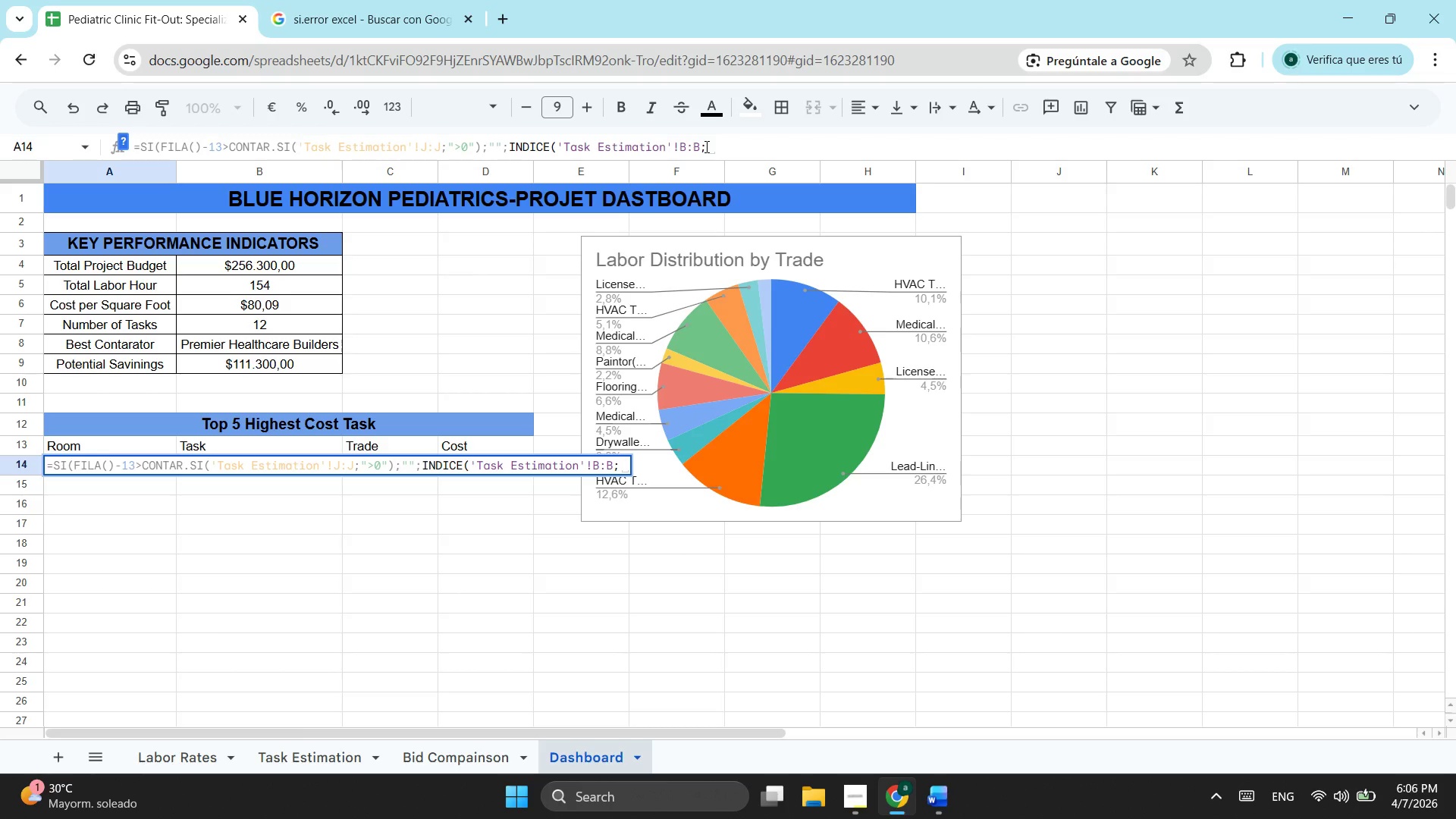 
wait(5.98)
 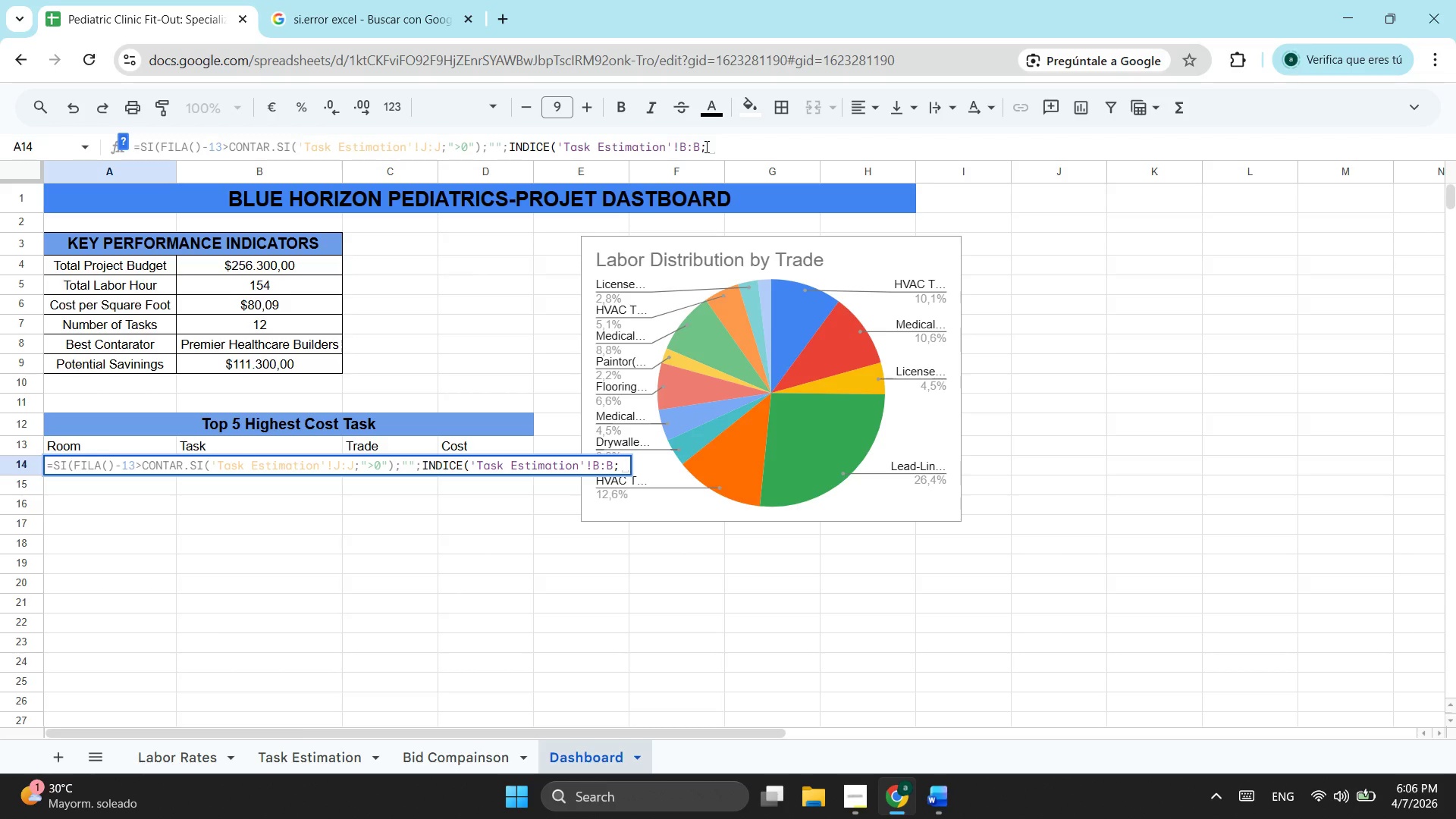 
type(coi)
key(Tab)
 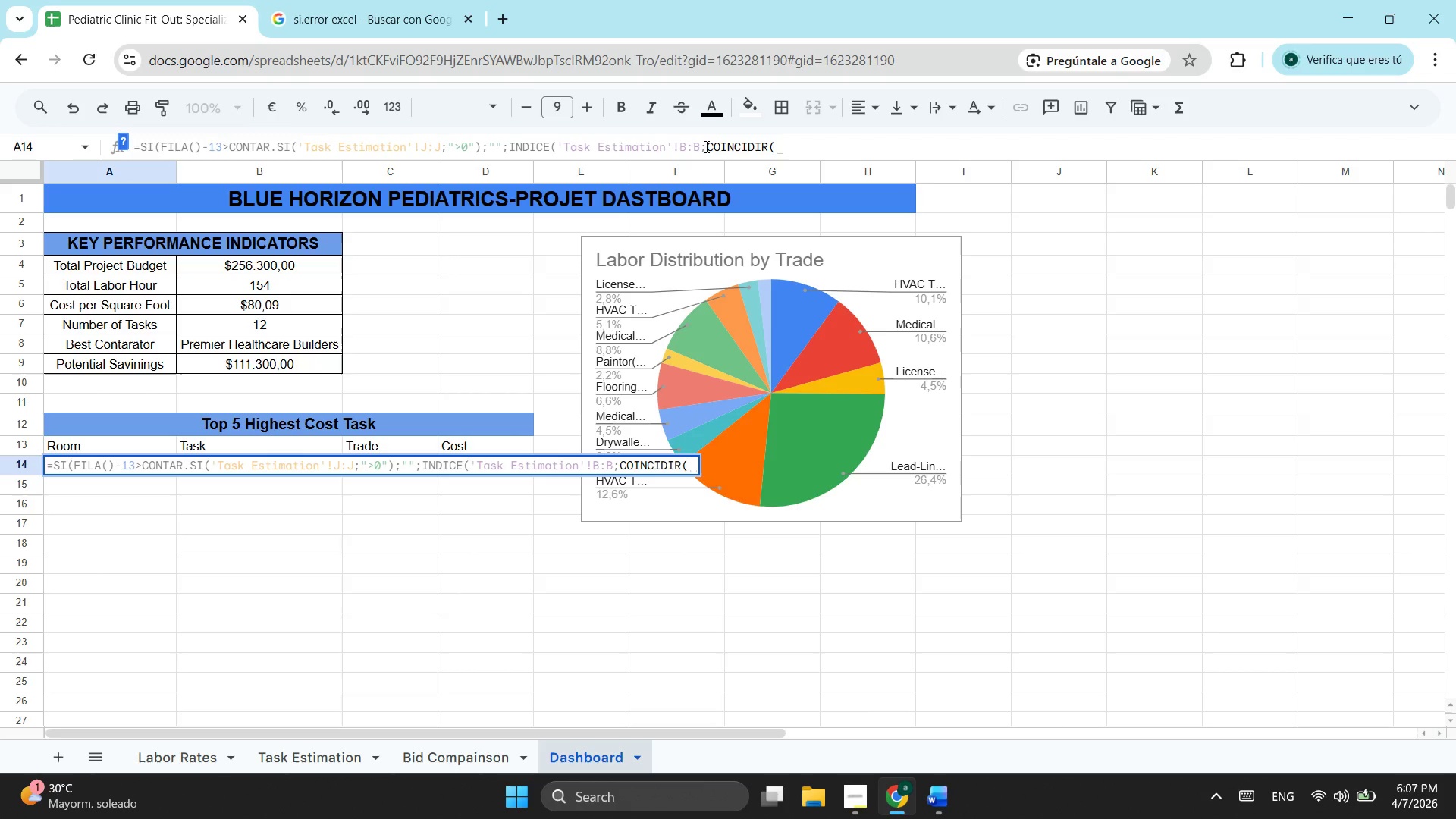 
type((k)
 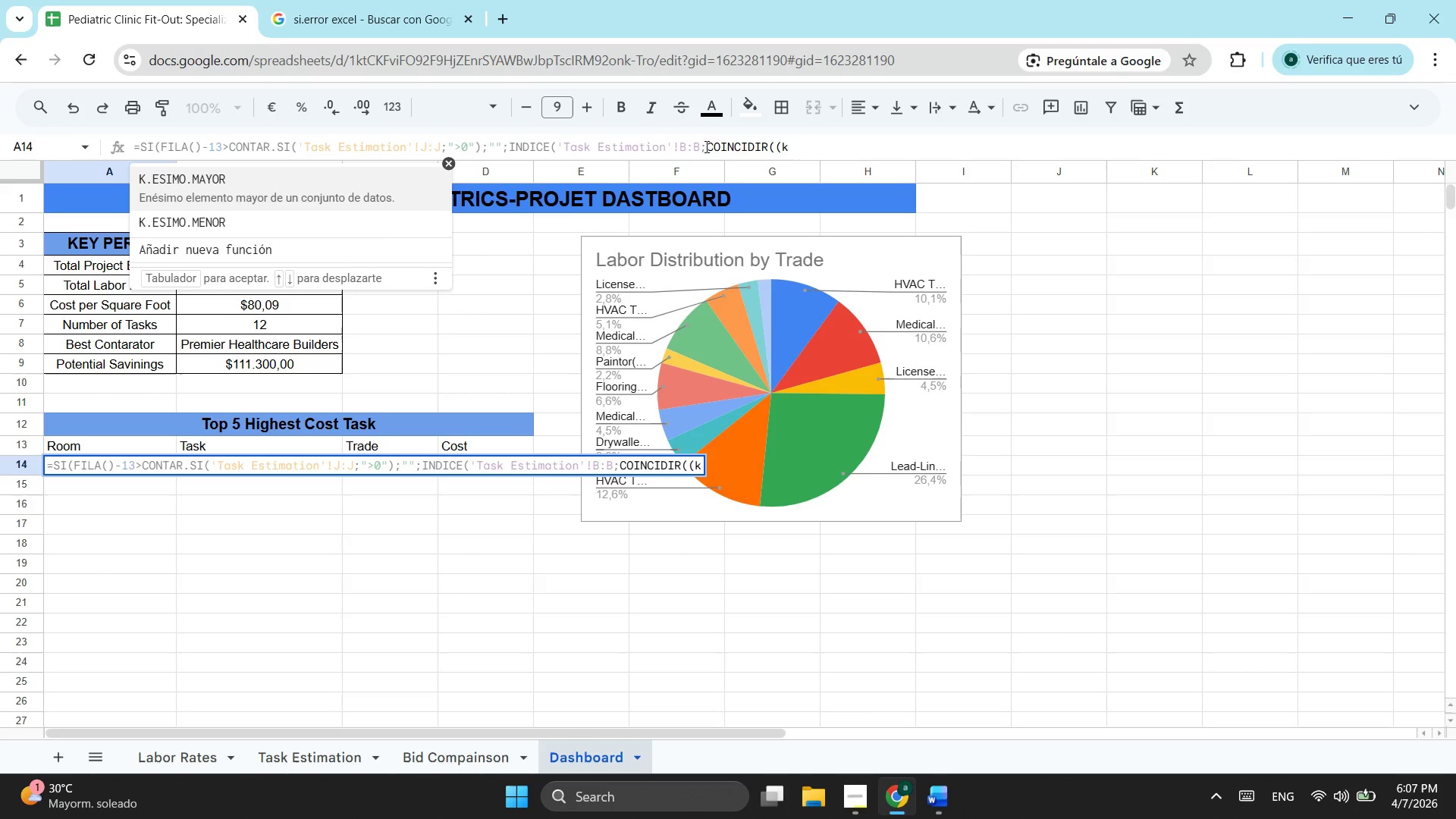 
key(Tab)
 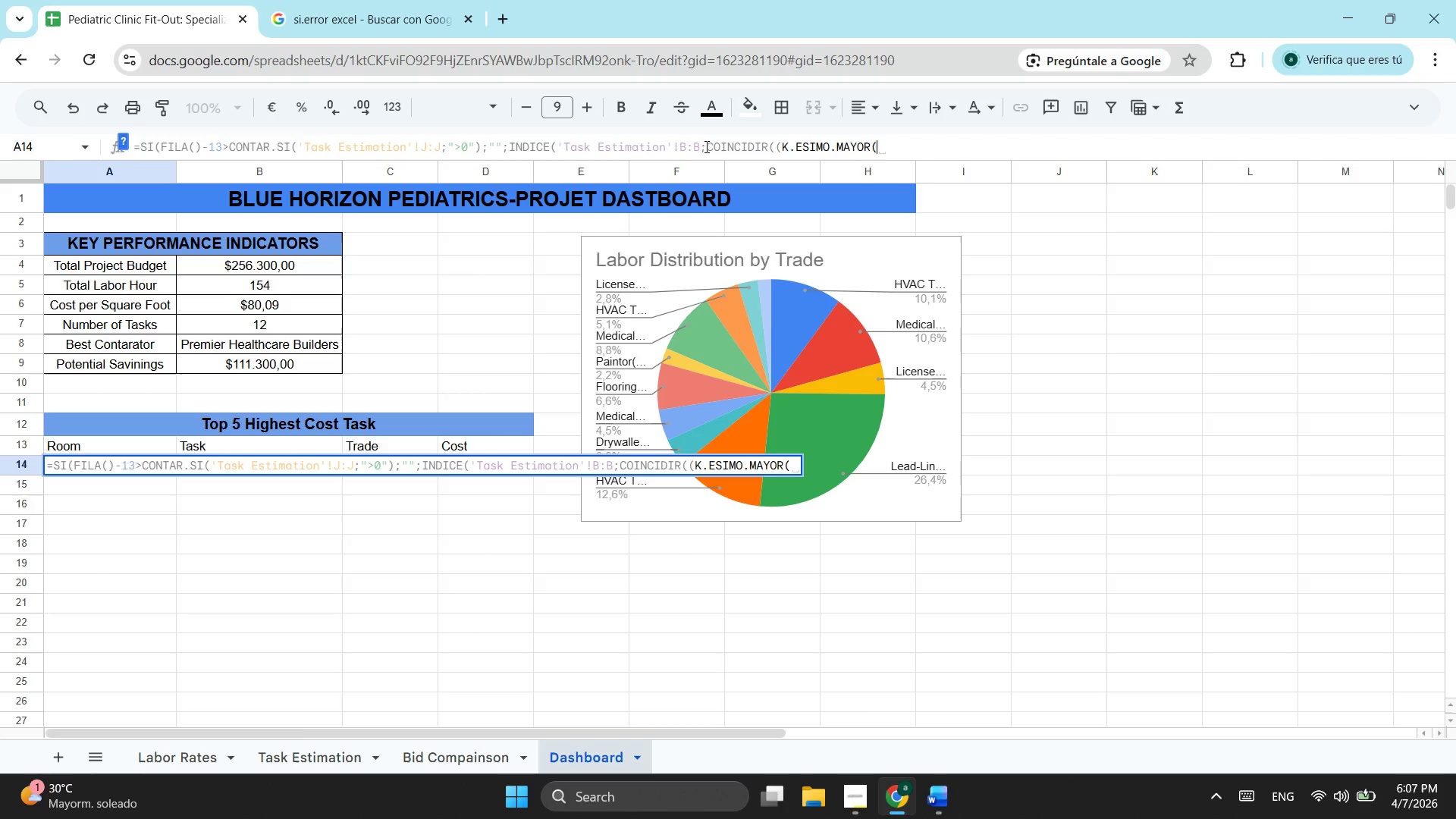 
wait(5.67)
 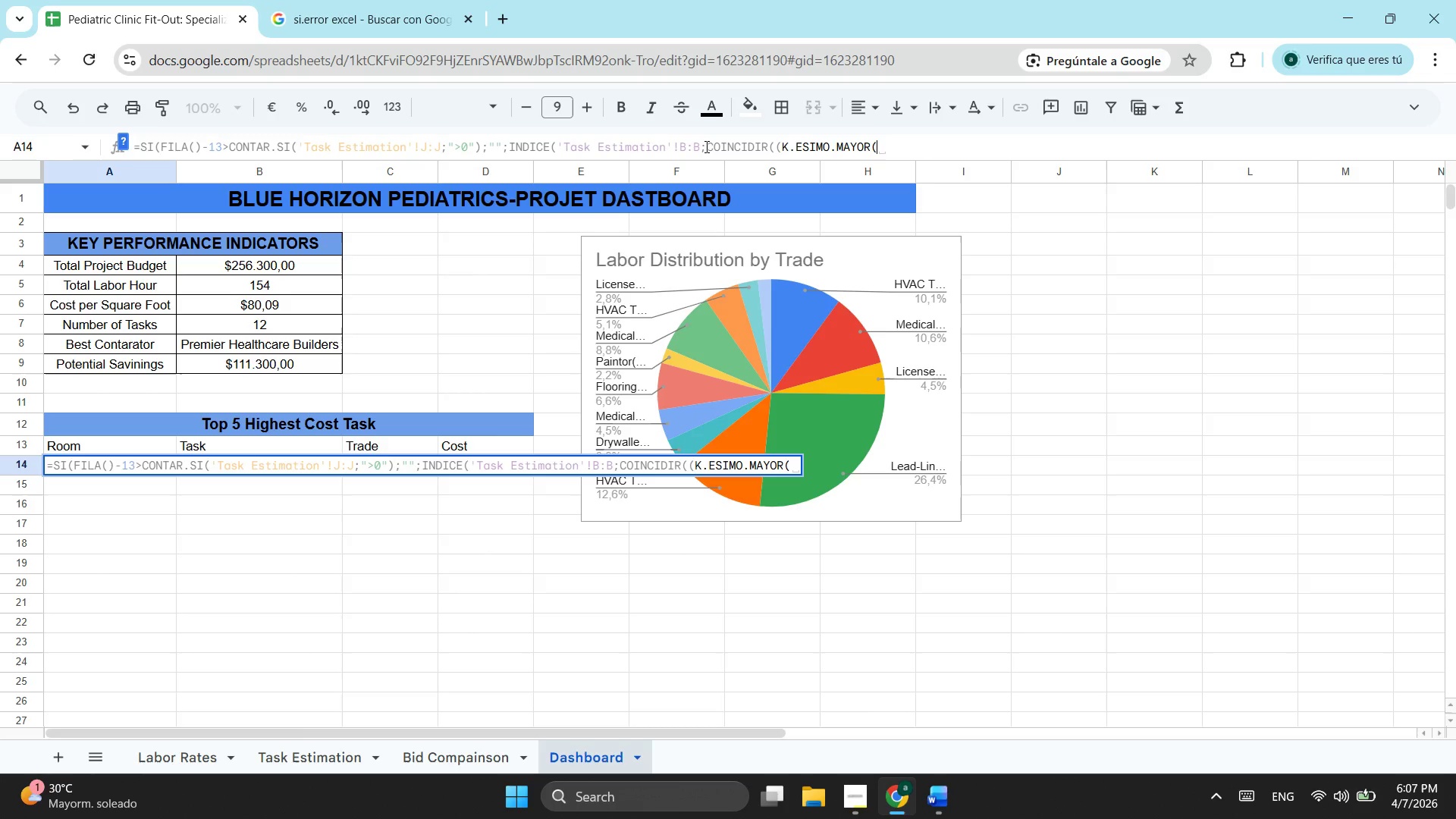 
type(Task Estimation)
 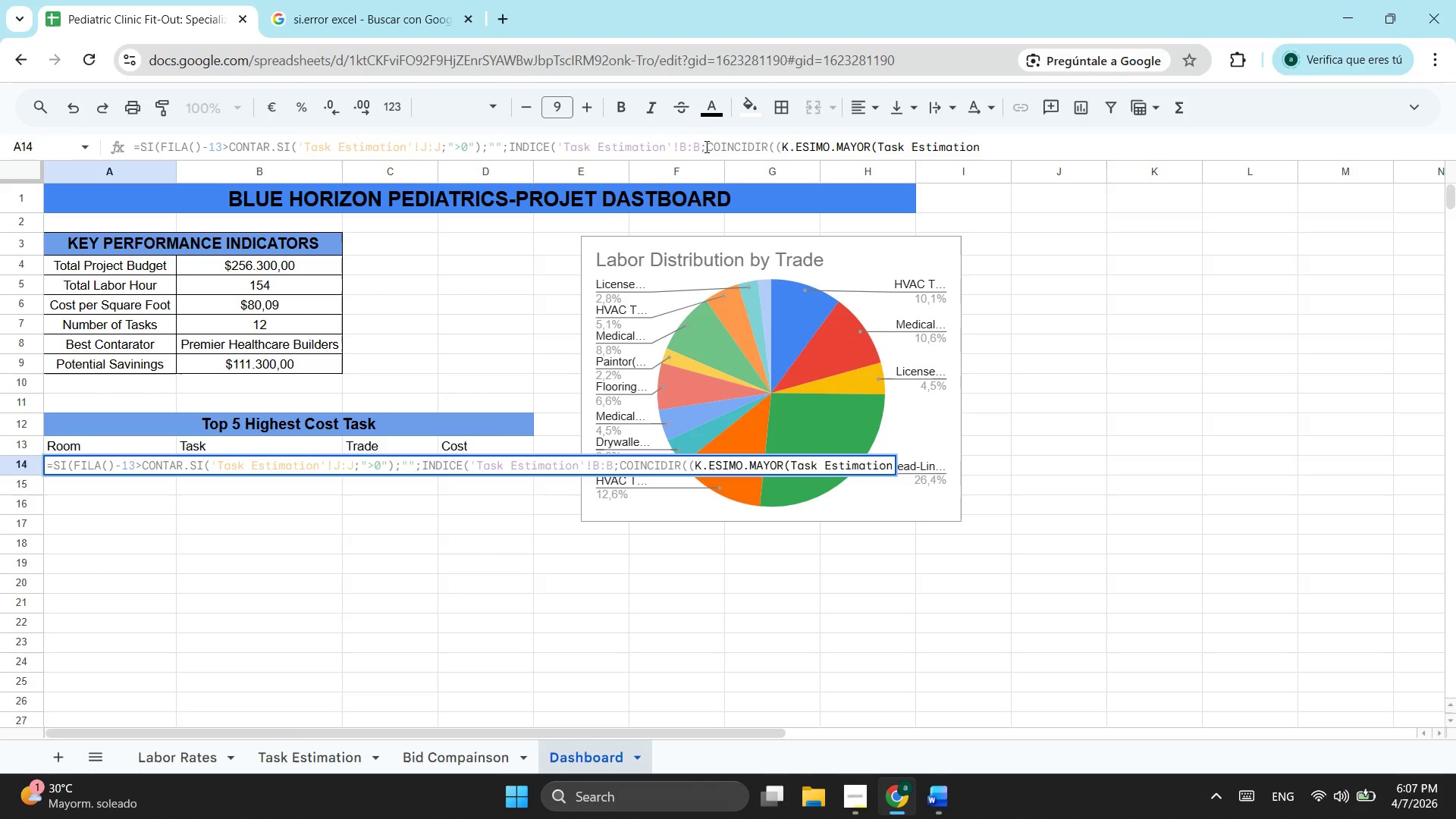 
key(Quote)
 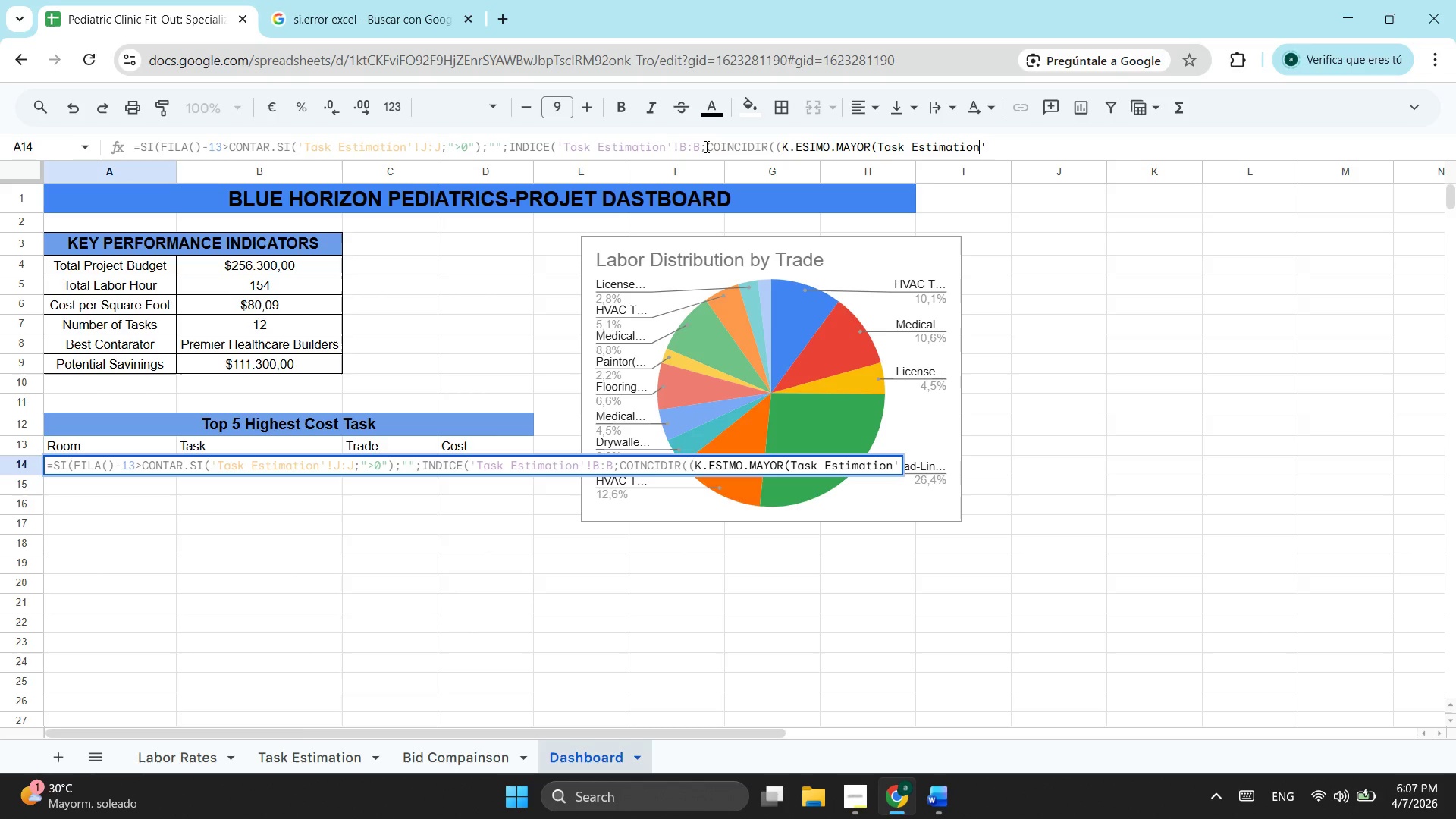 
key(ArrowLeft)
 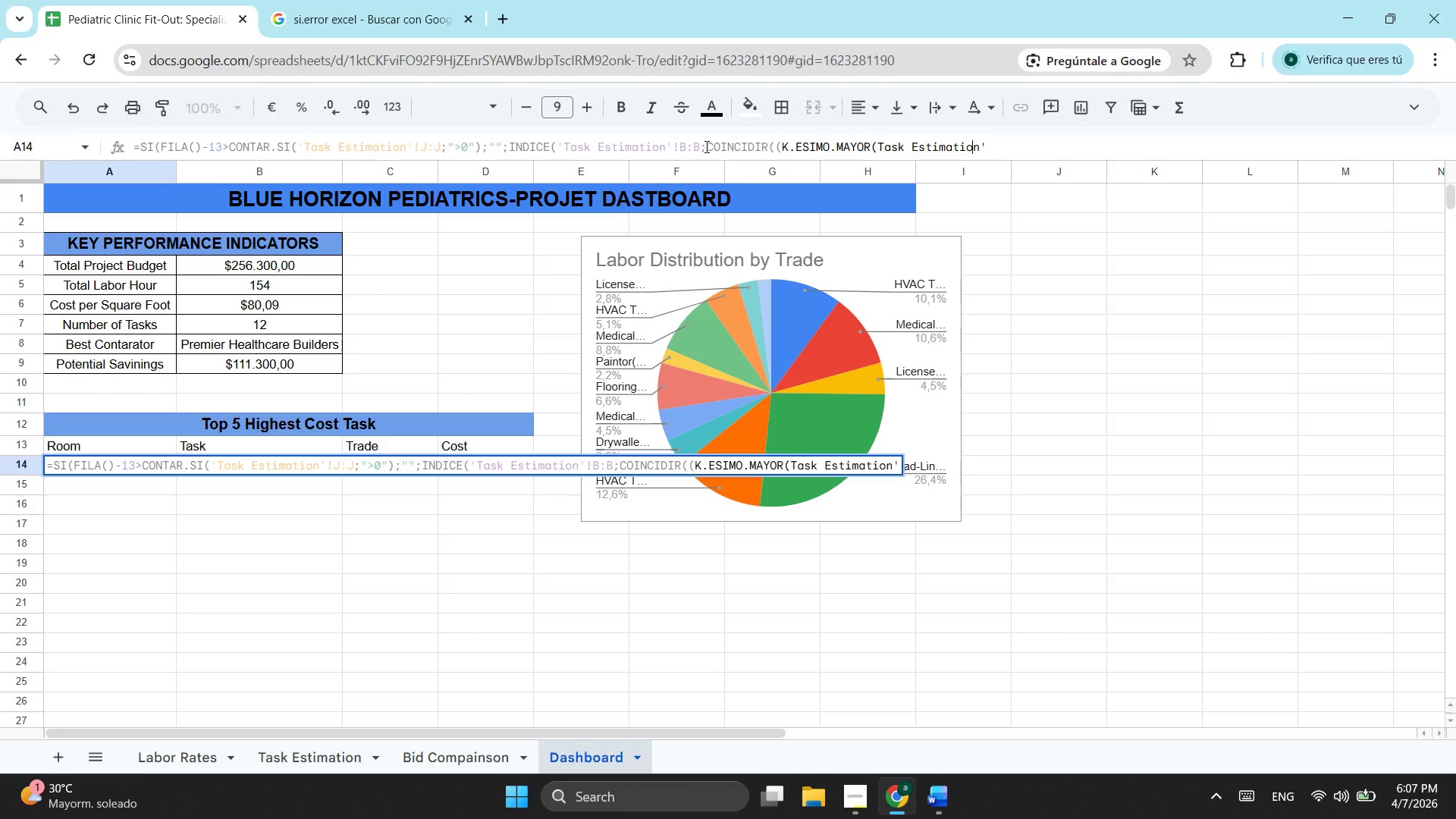 
key(ArrowLeft)
 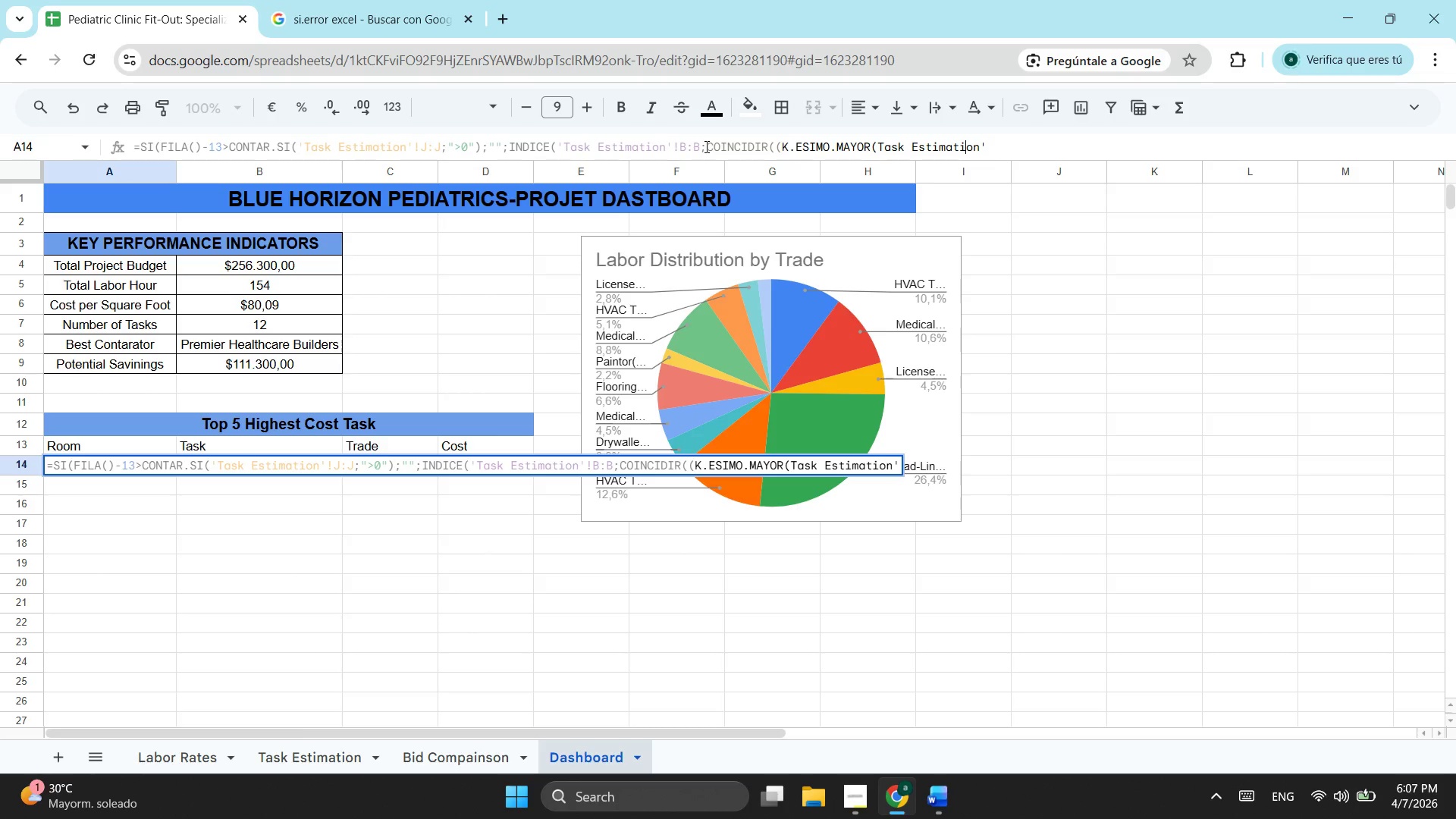 
hold_key(key=ArrowLeft, duration=0.39)
 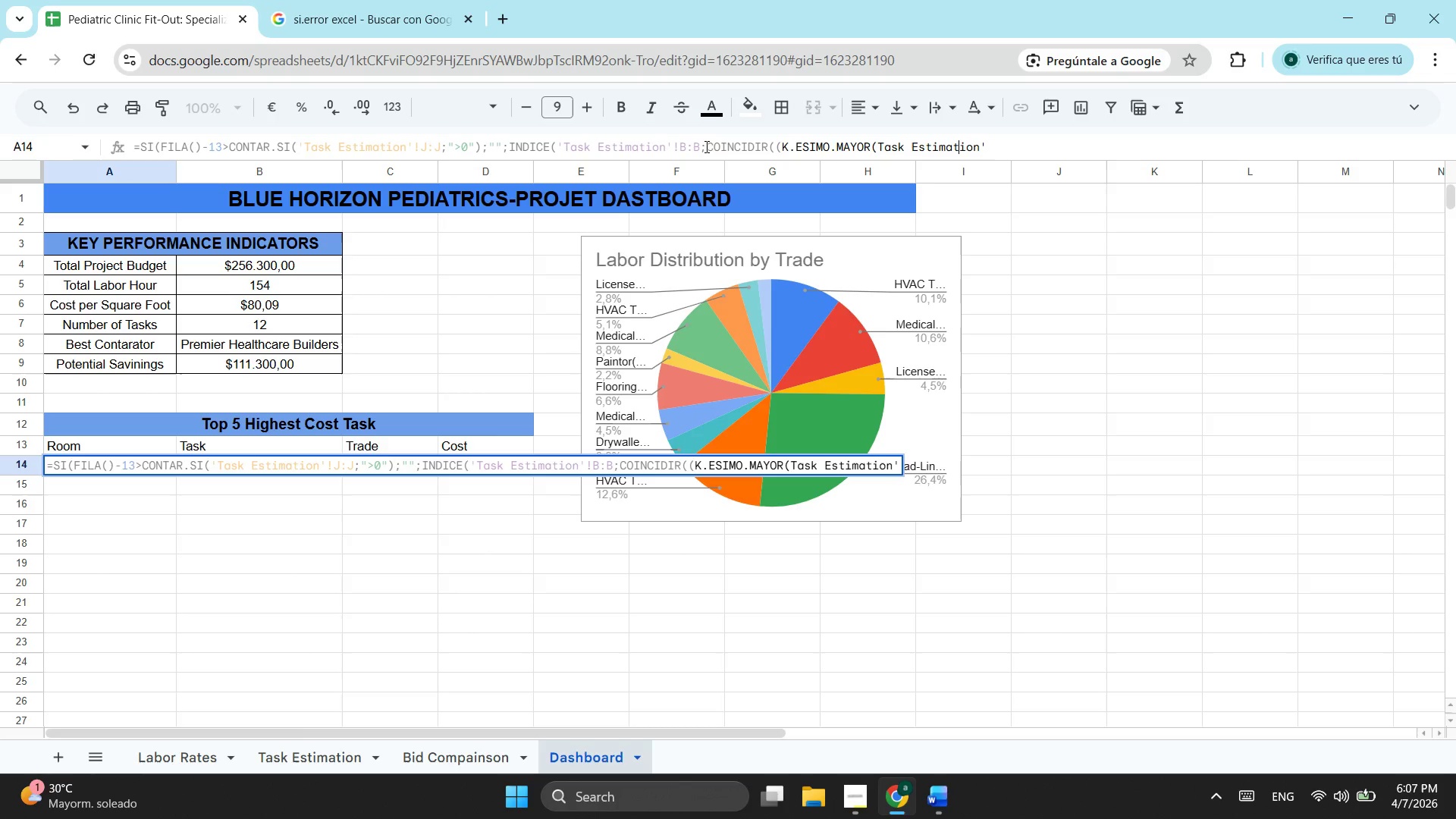 
key(ArrowLeft)
 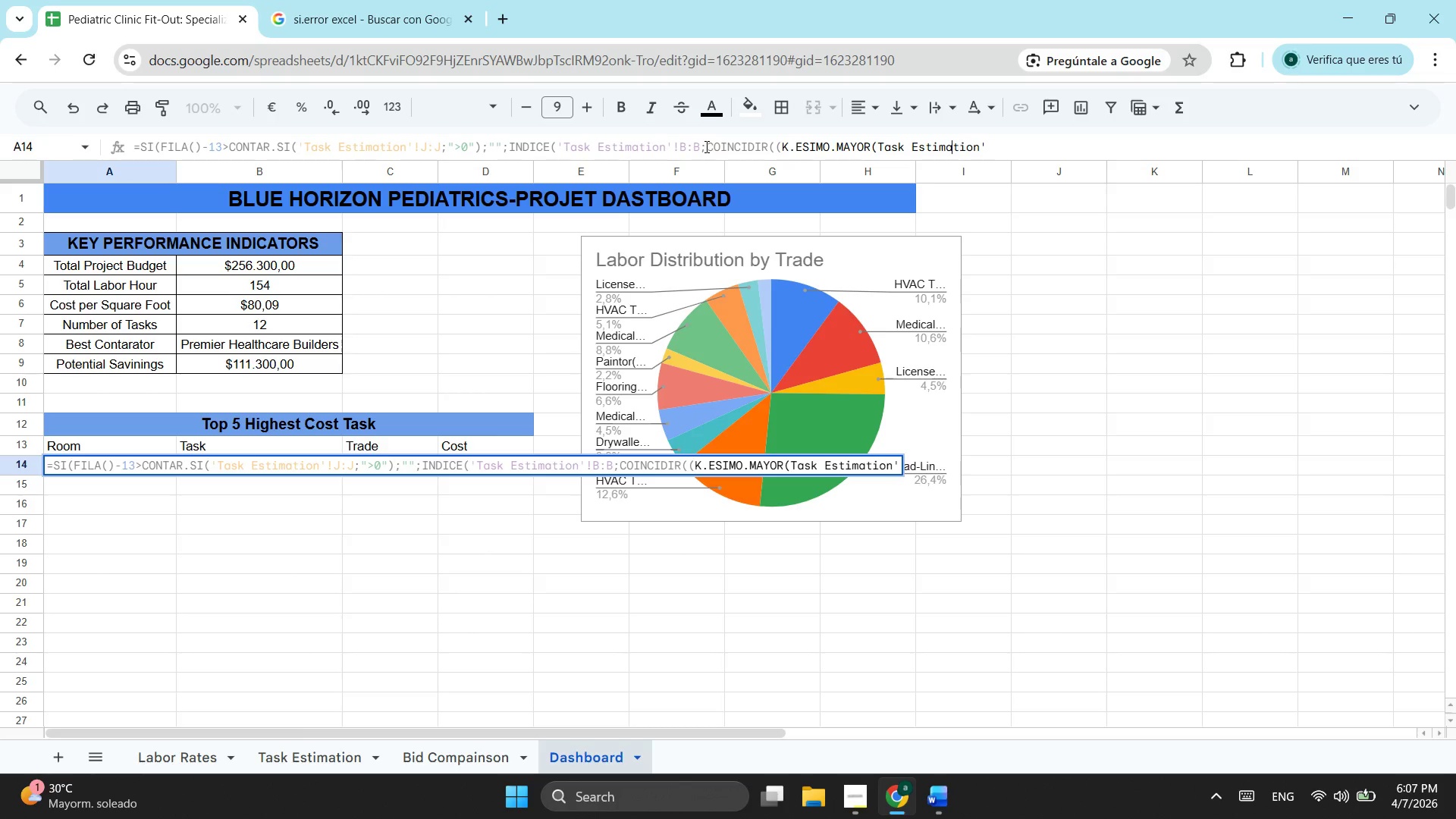 
key(ArrowLeft)
 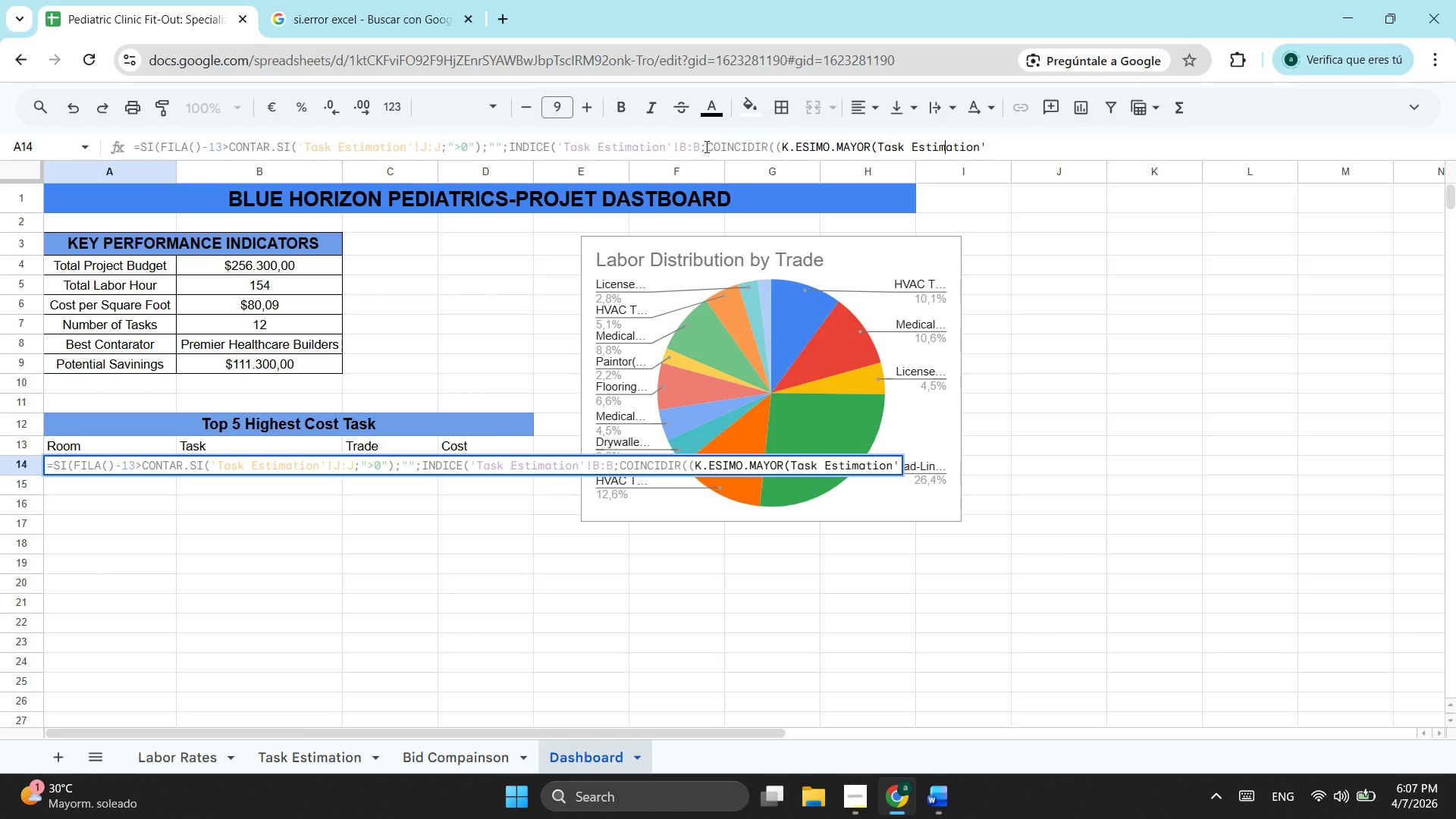 
key(ArrowLeft)
 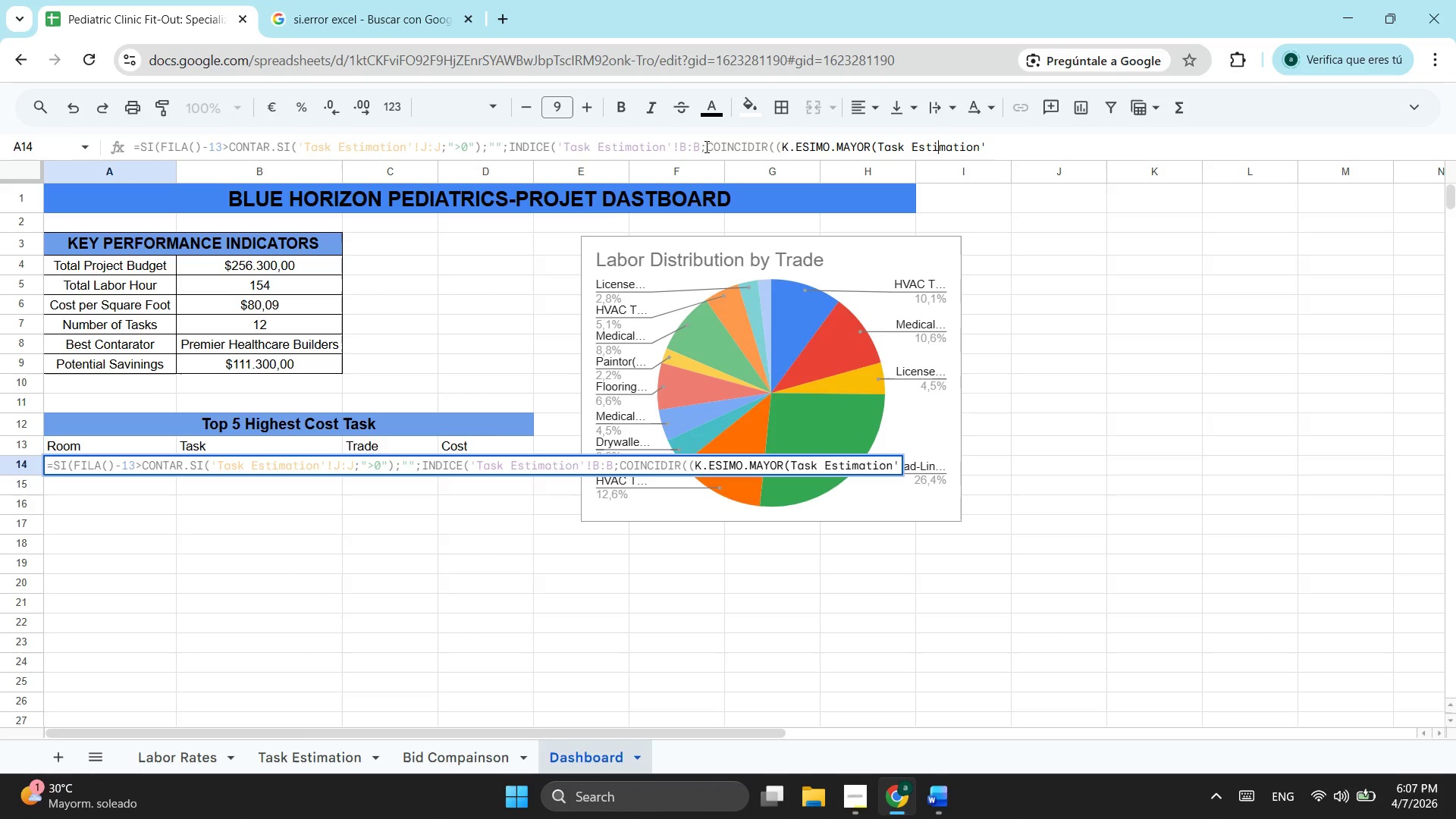 
key(ArrowLeft)
 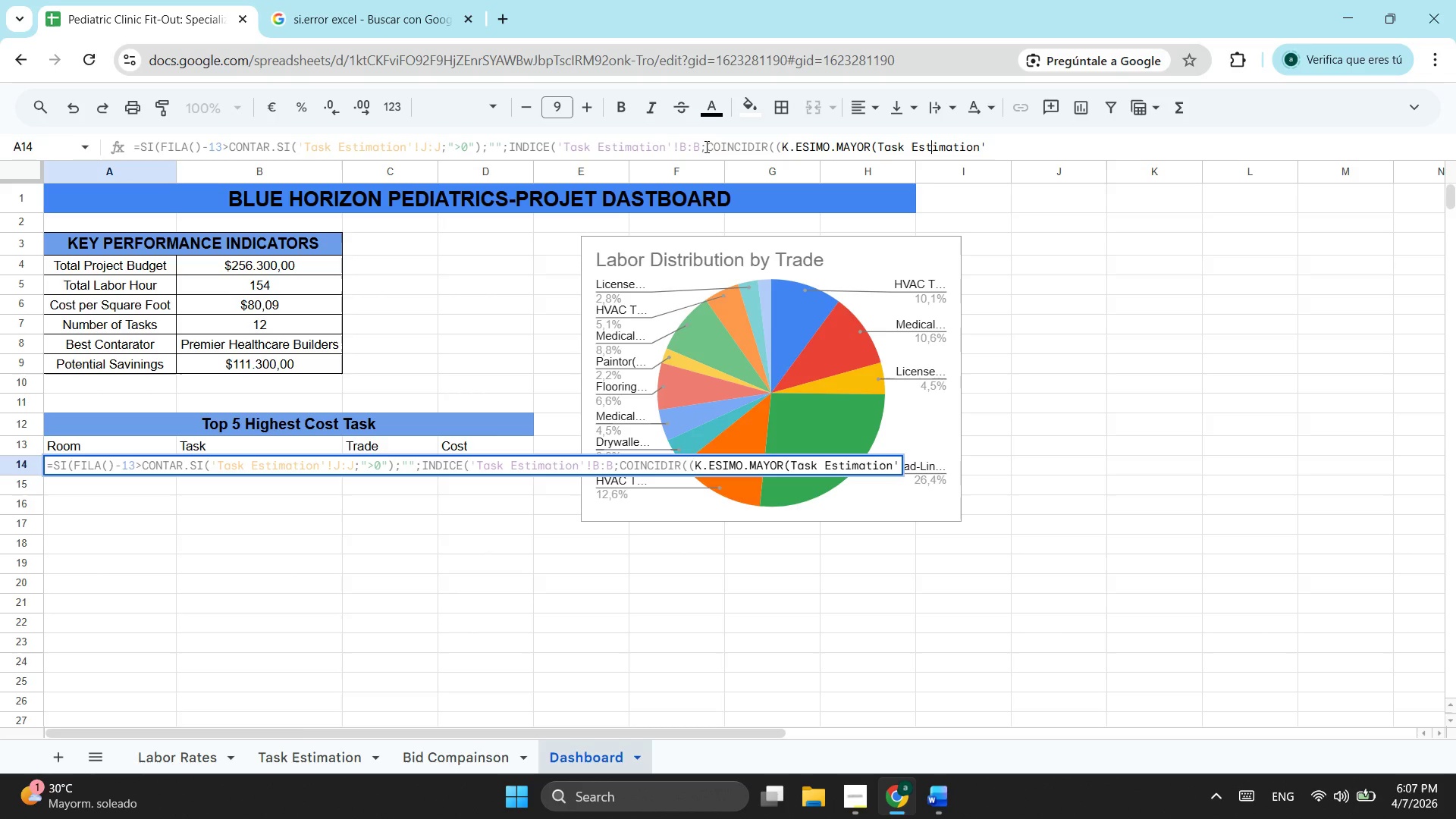 
key(ArrowLeft)
 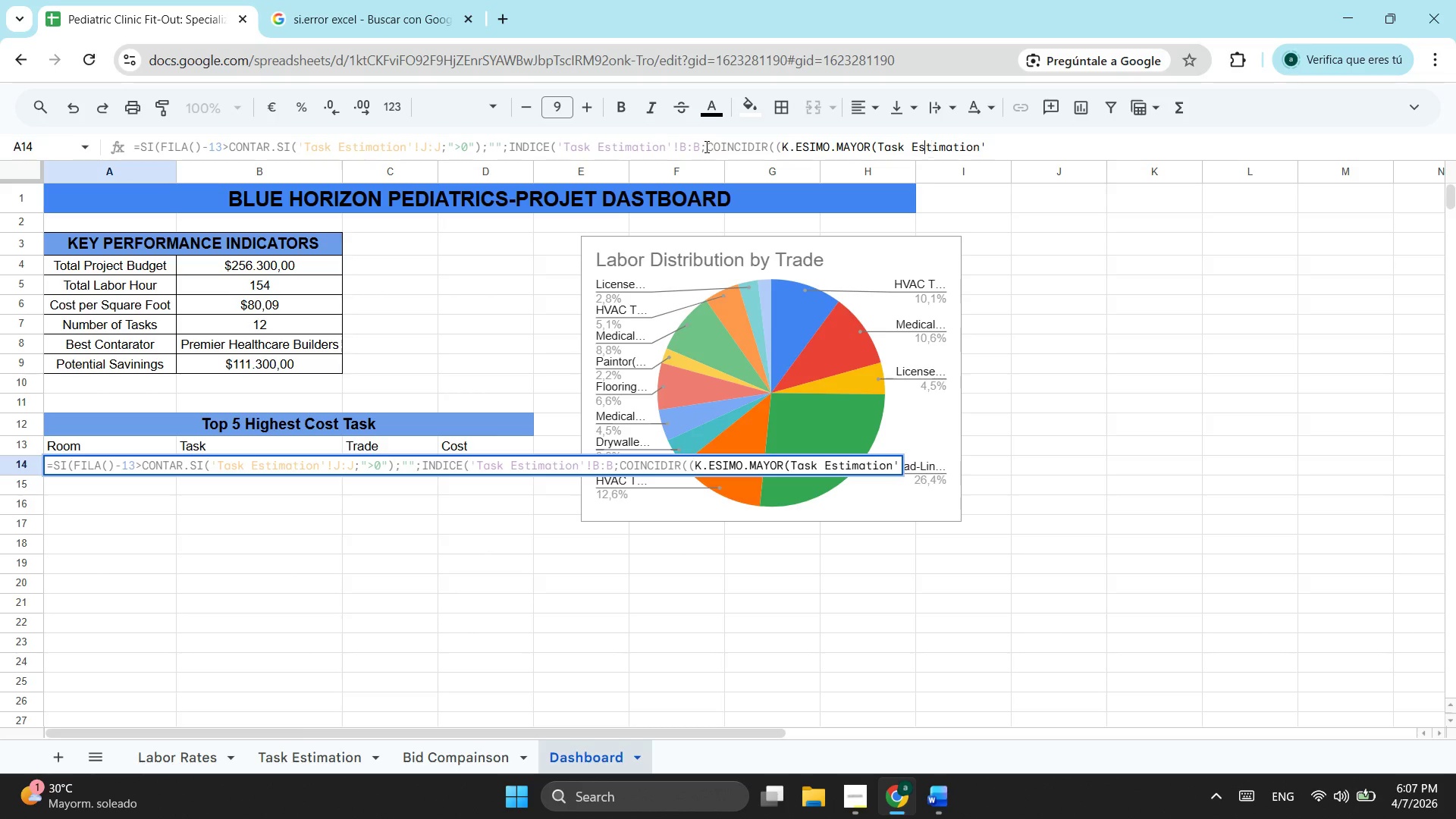 
key(ArrowLeft)
 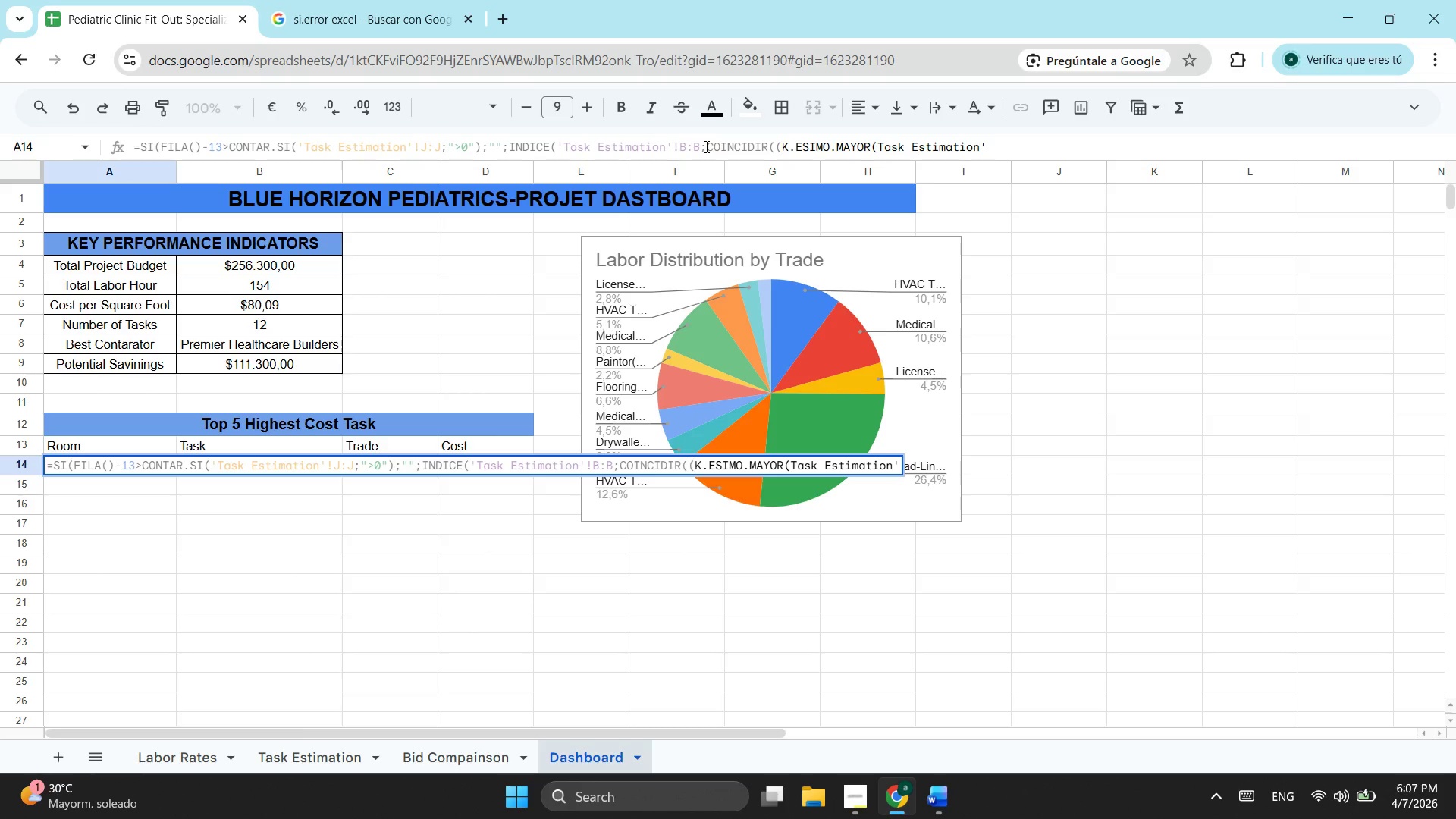 
key(ArrowLeft)
 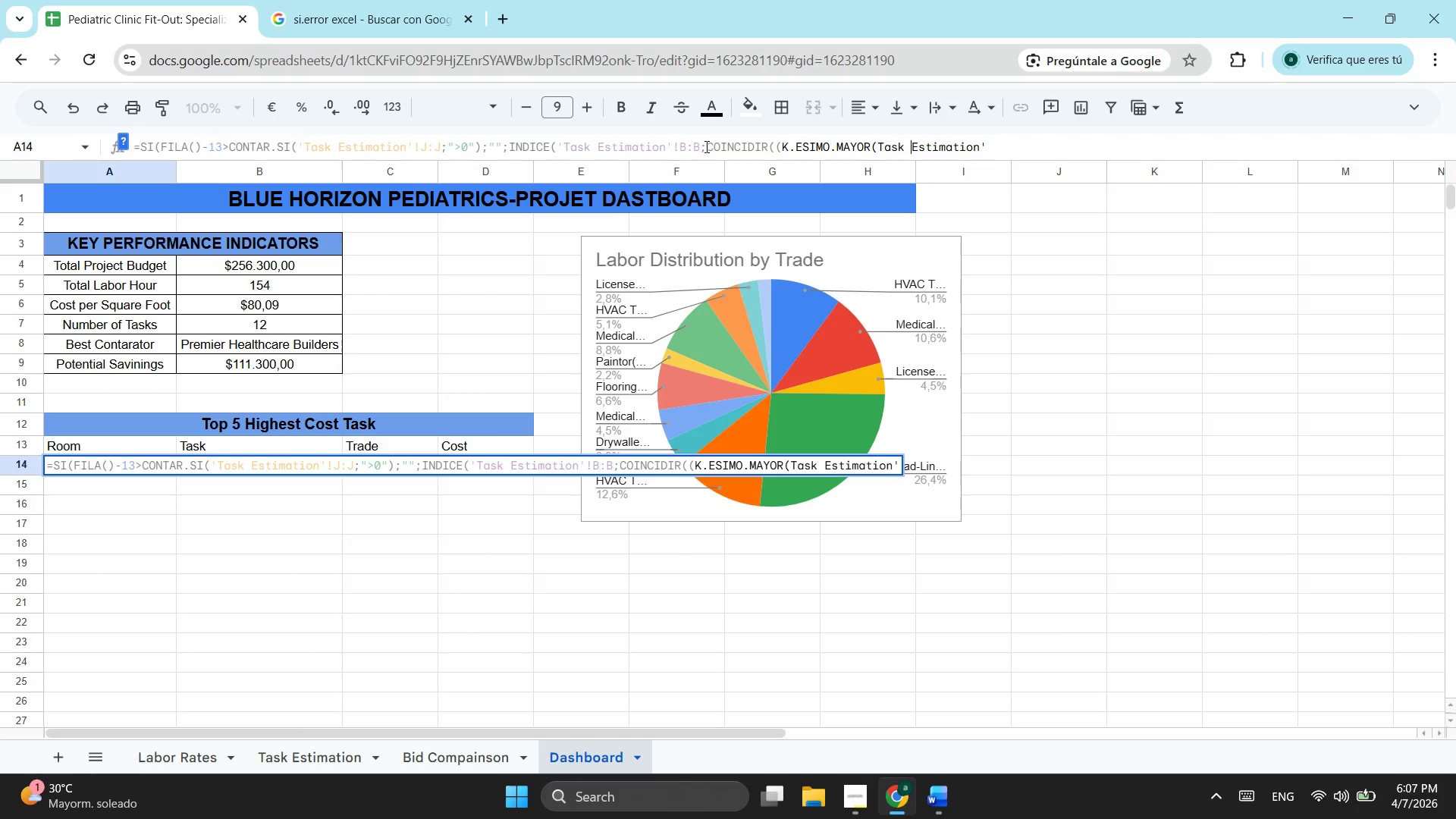 
hold_key(key=ArrowLeft, duration=0.72)
 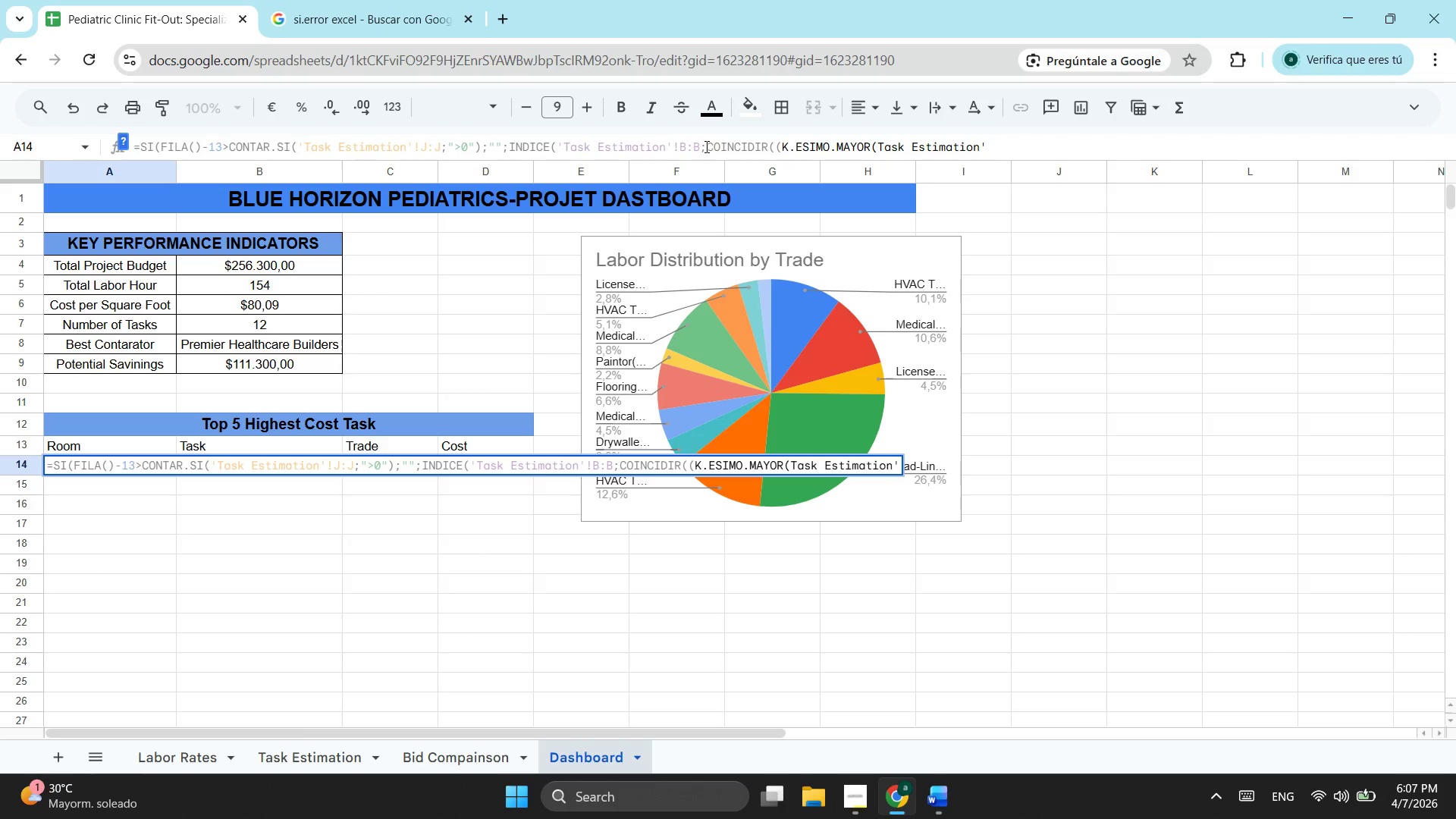 
key(ArrowRight)
 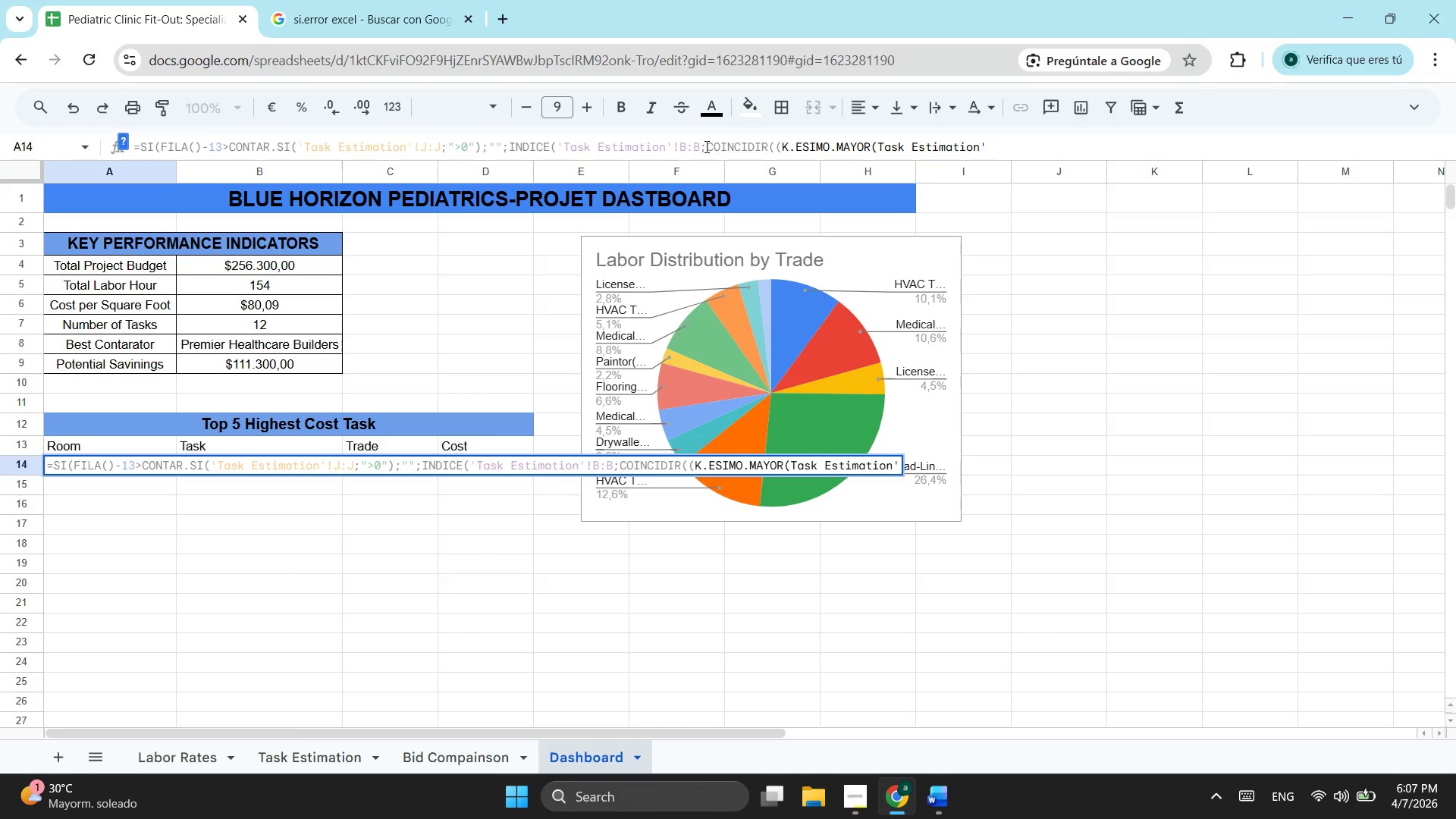 
key(Quote)
 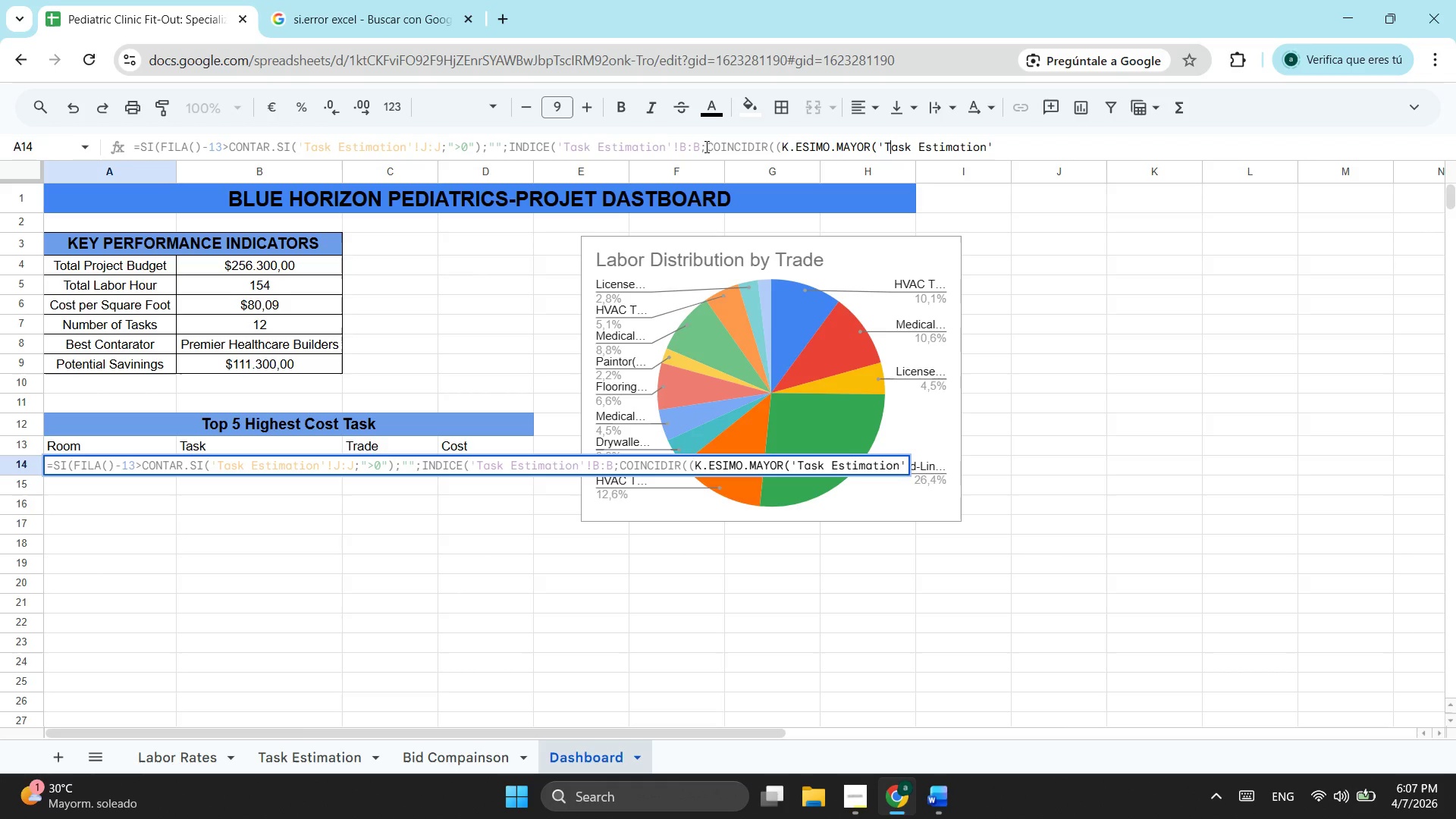 
key(ArrowRight)
 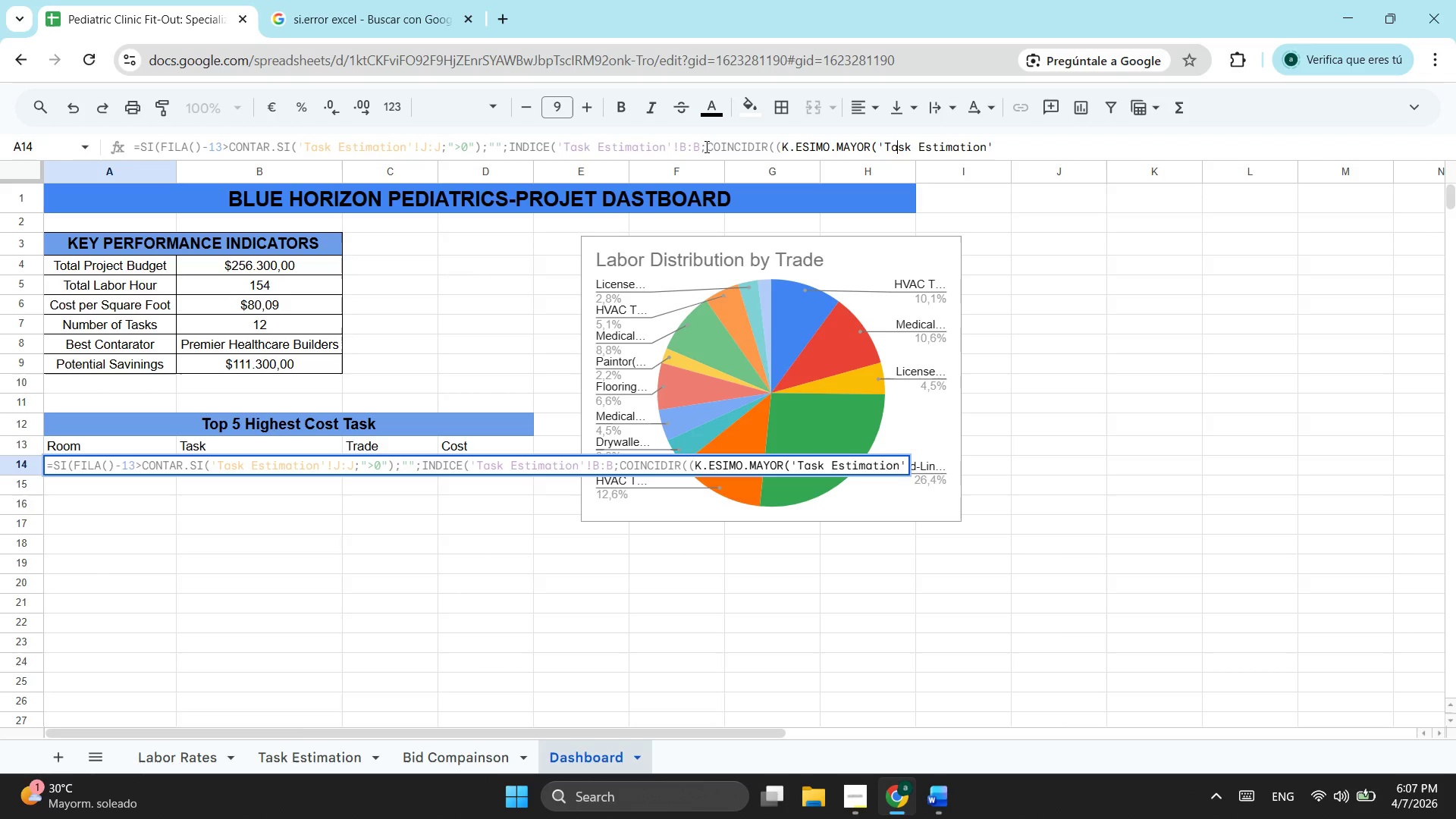 
key(ArrowRight)
 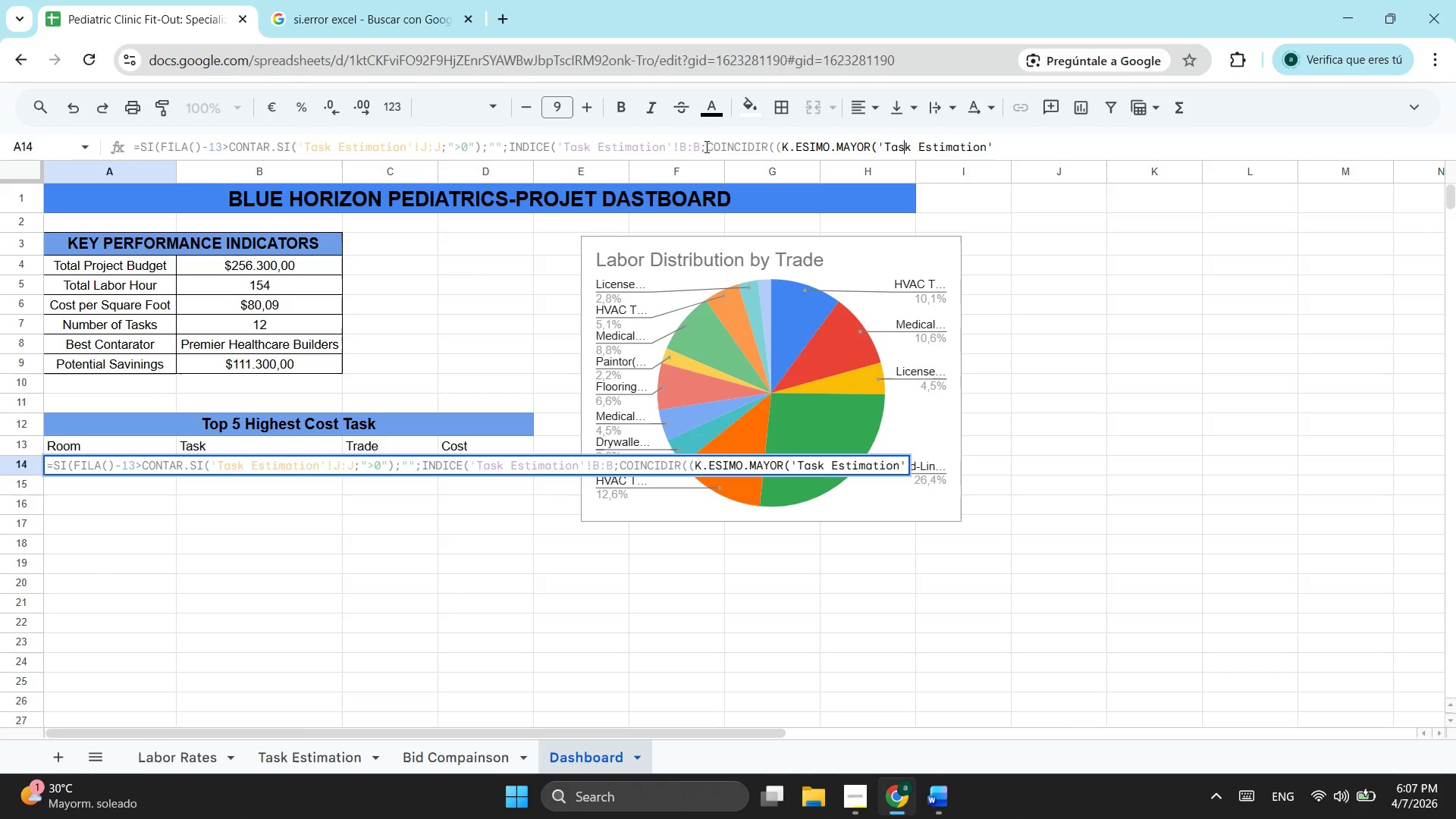 
key(ArrowRight)
 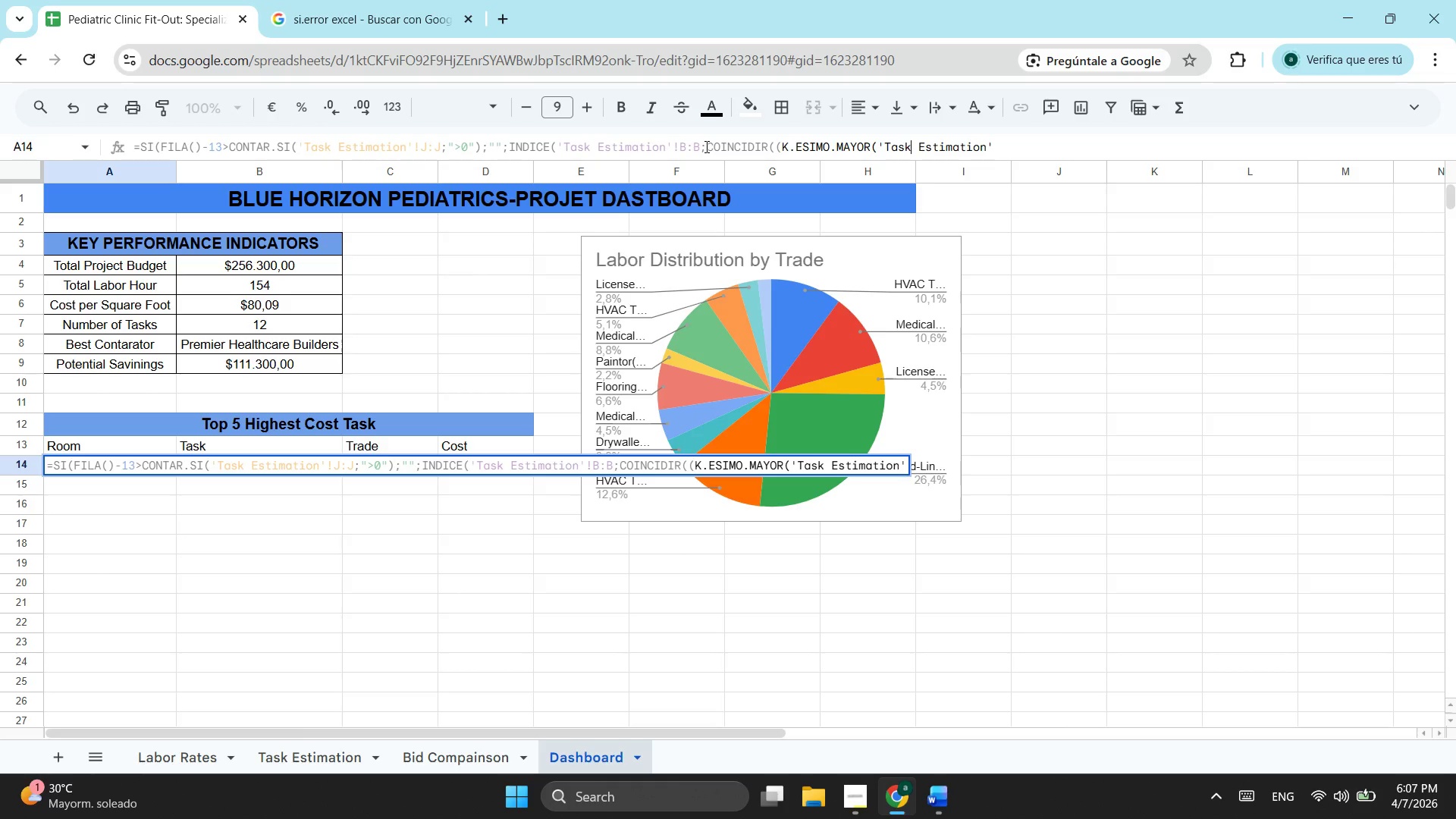 
hold_key(key=ArrowRight, duration=0.77)
 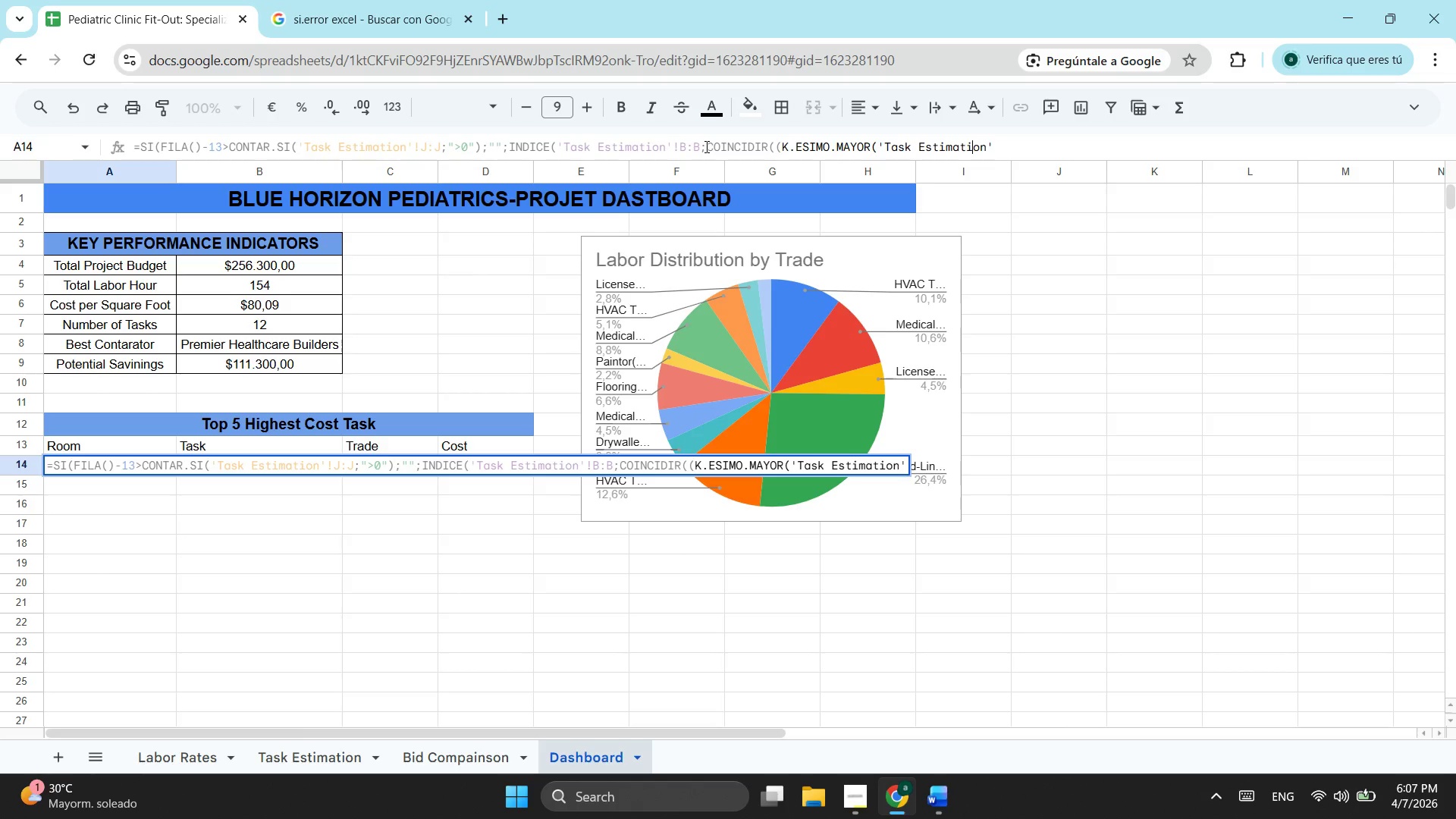 
key(ArrowRight)
 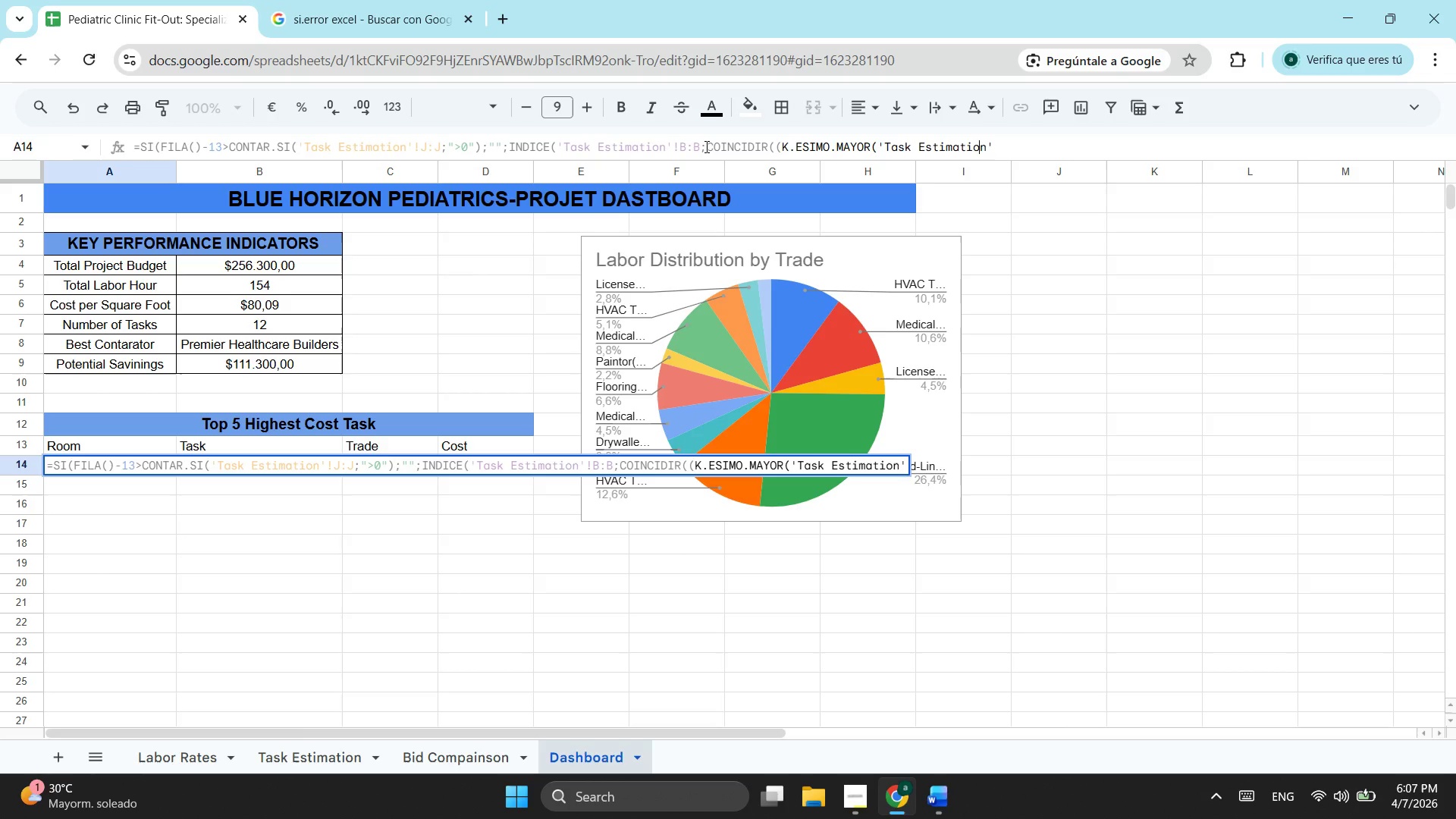 
key(ArrowRight)
 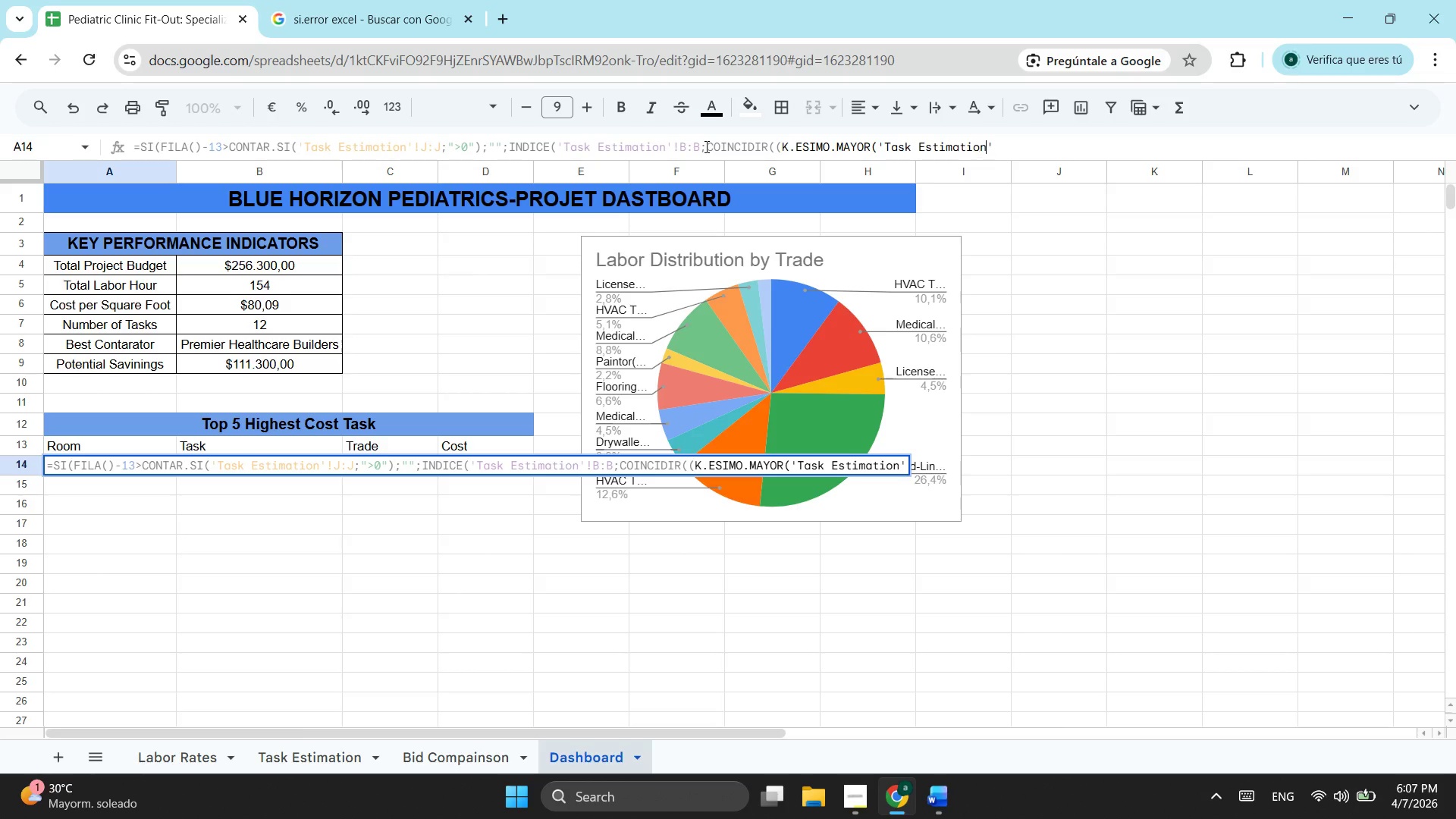 
key(ArrowRight)
 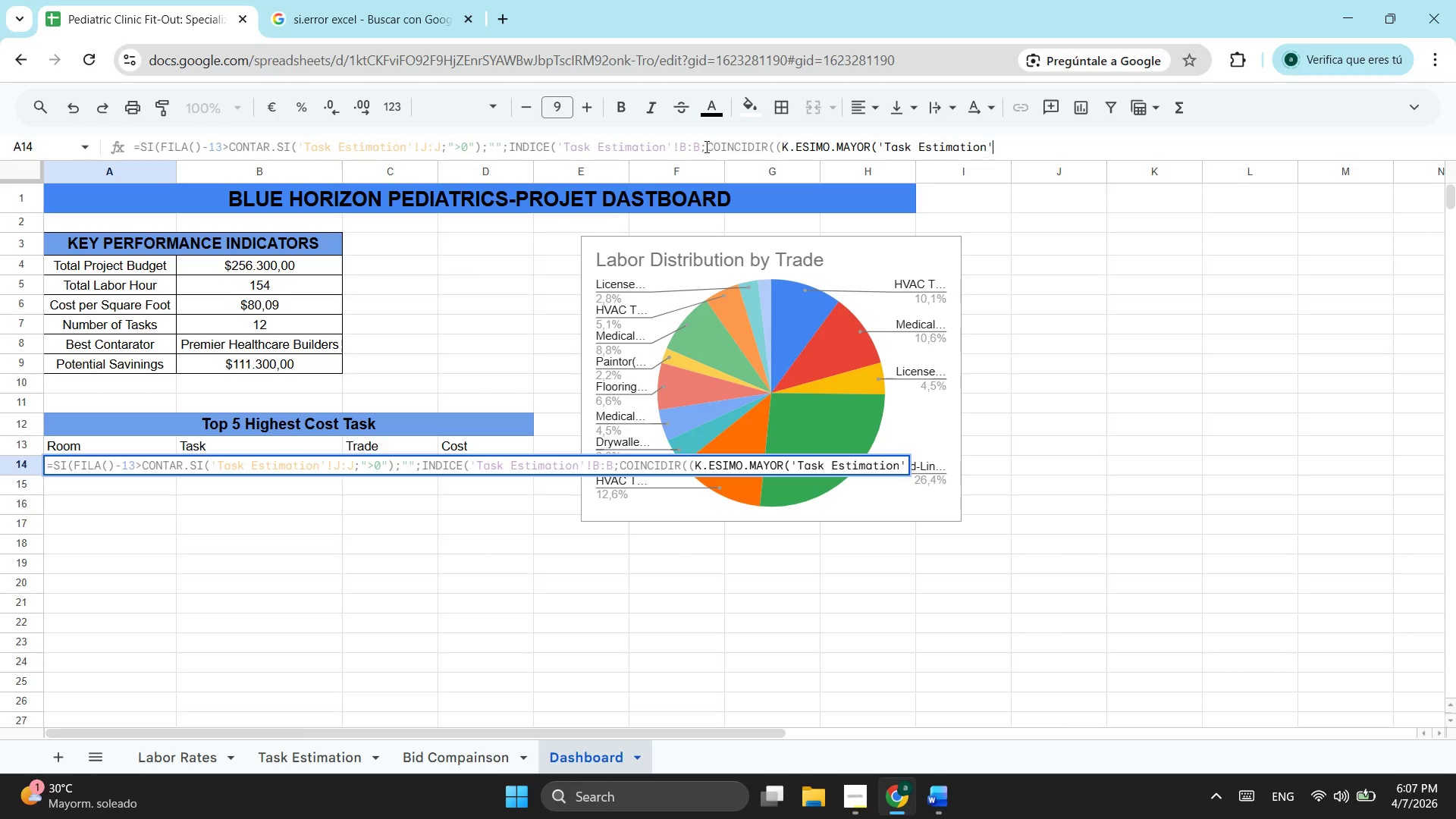 
key(ArrowRight)
 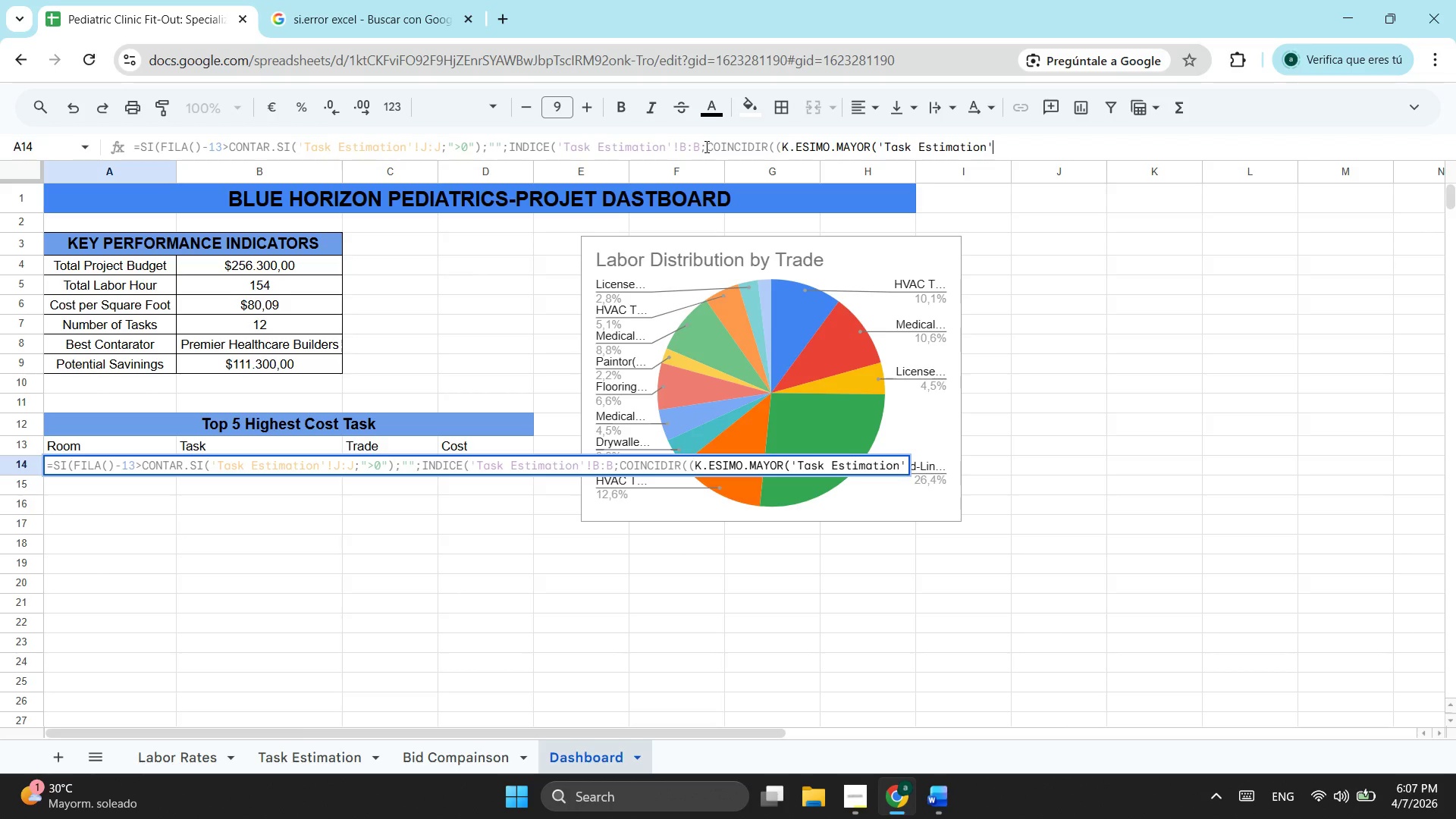 
key(ArrowRight)
 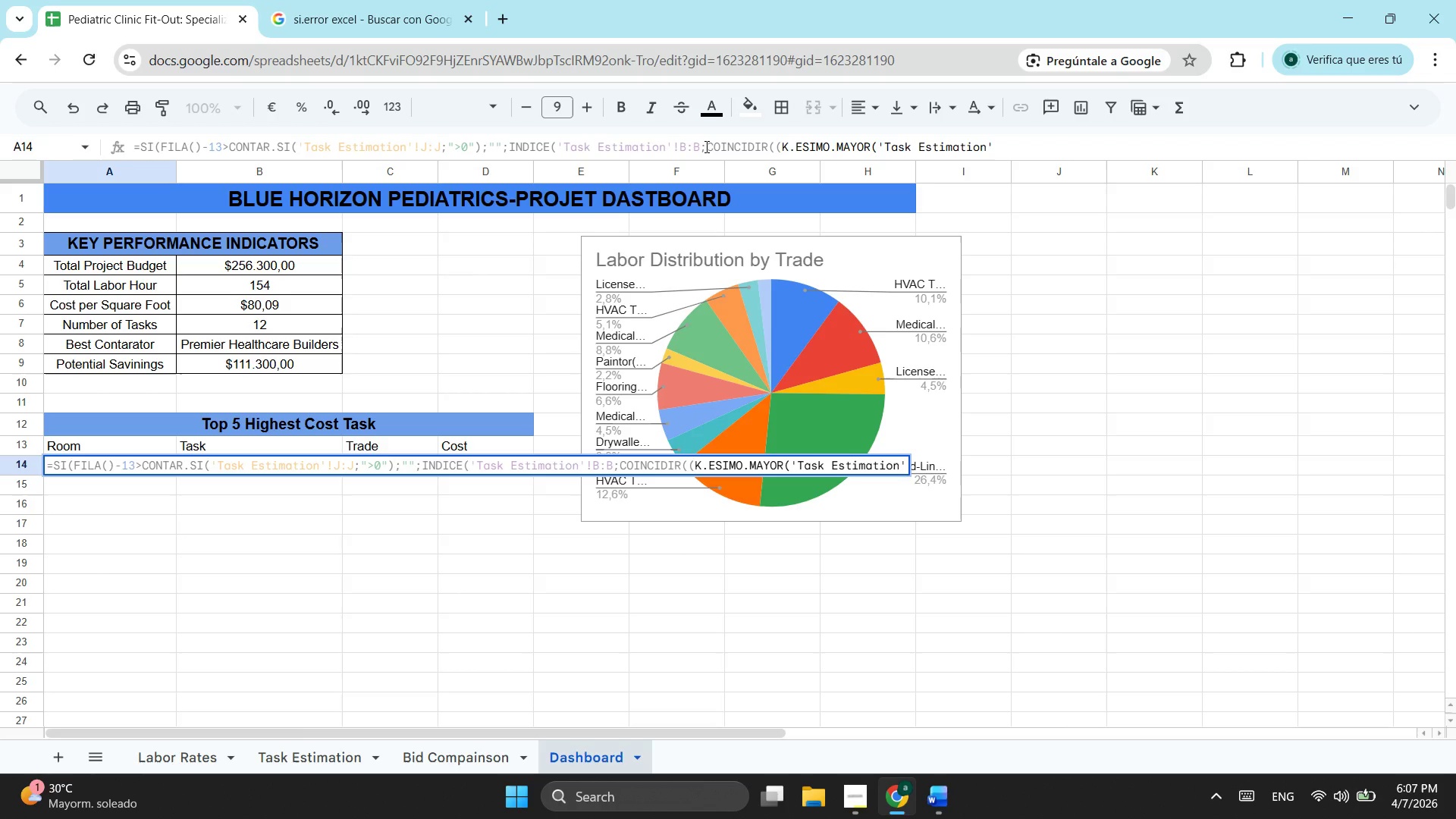 
wait(5.2)
 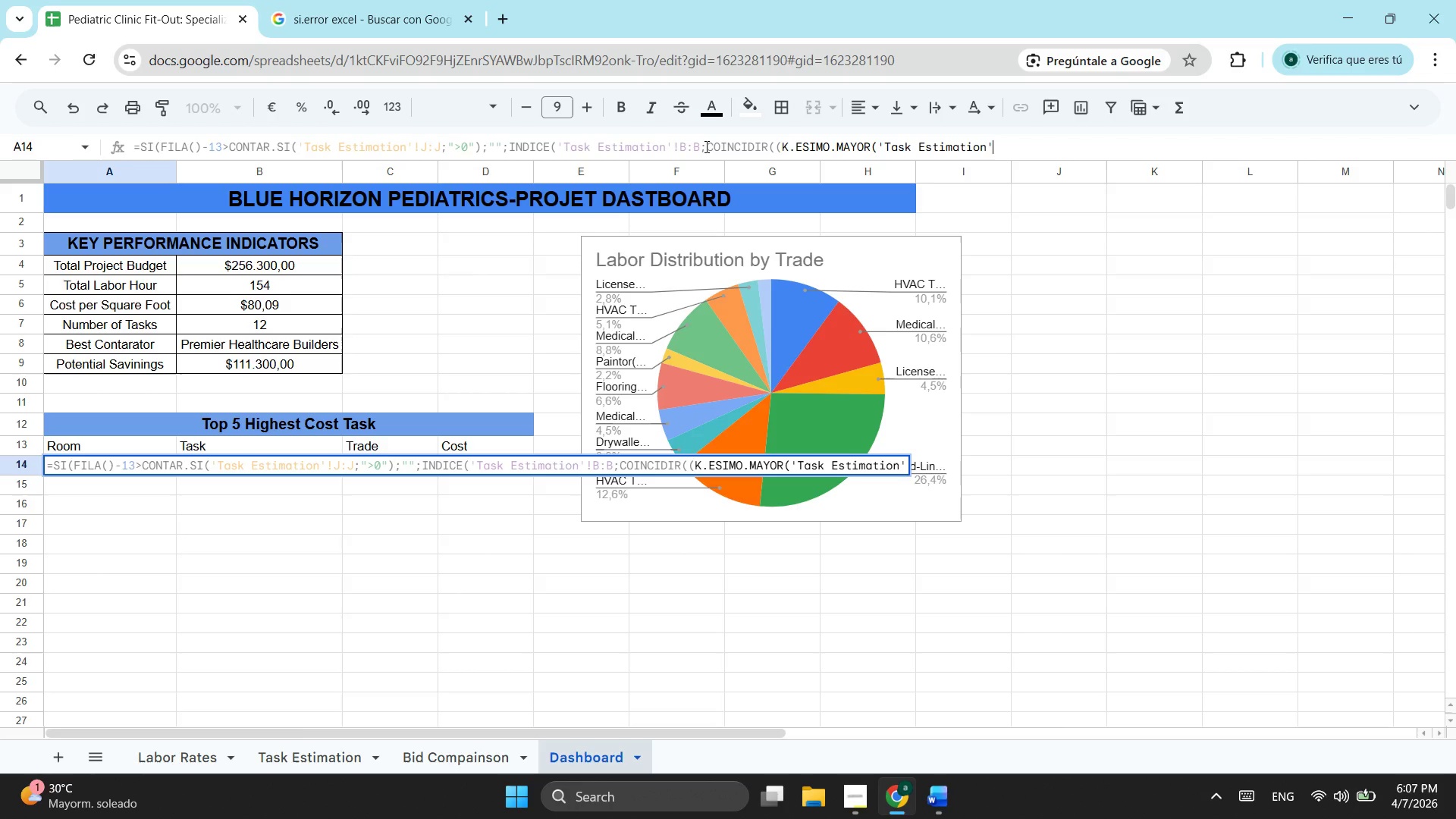 
key(Shift+1)
 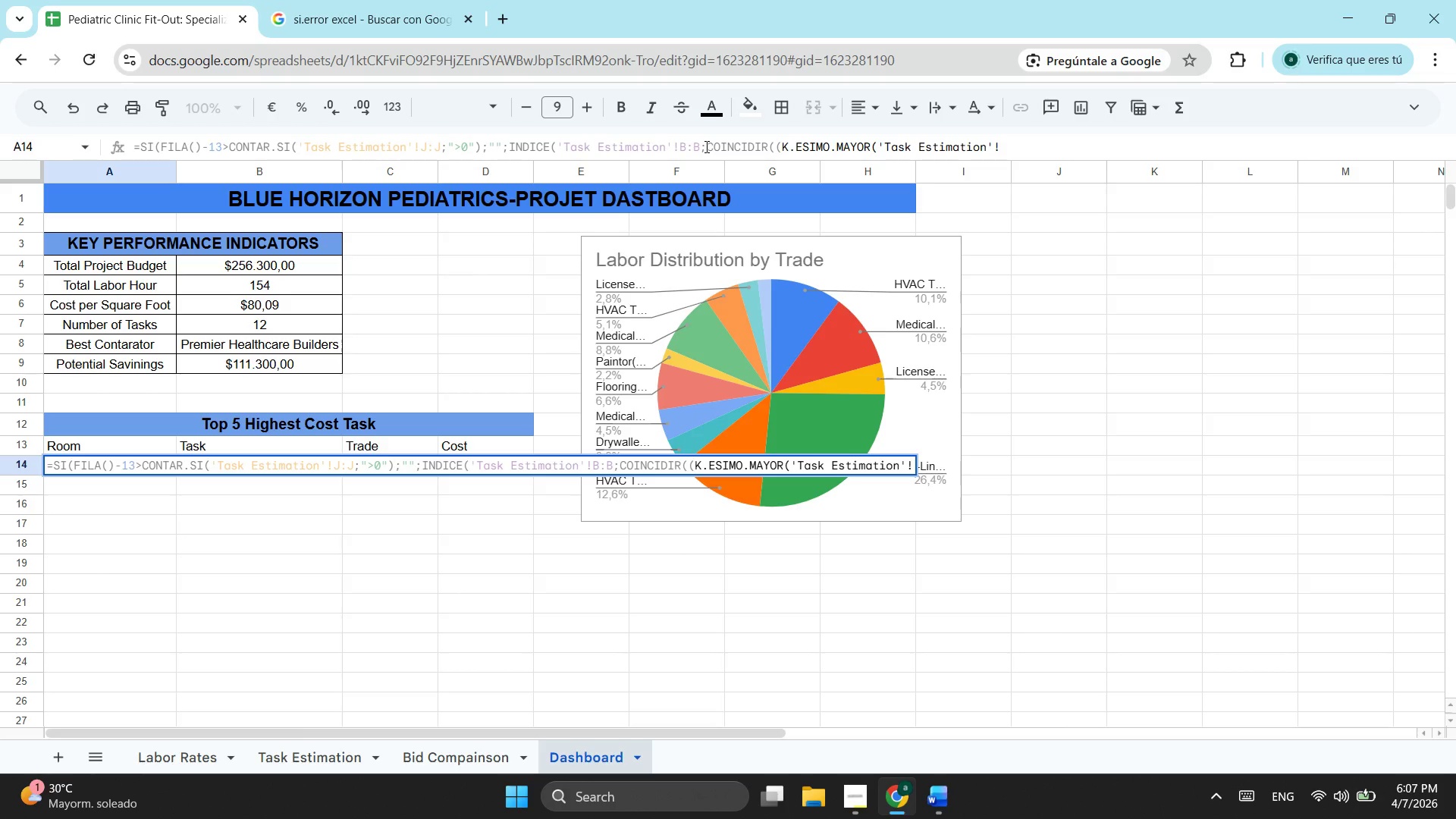 
key(Shift+4)
 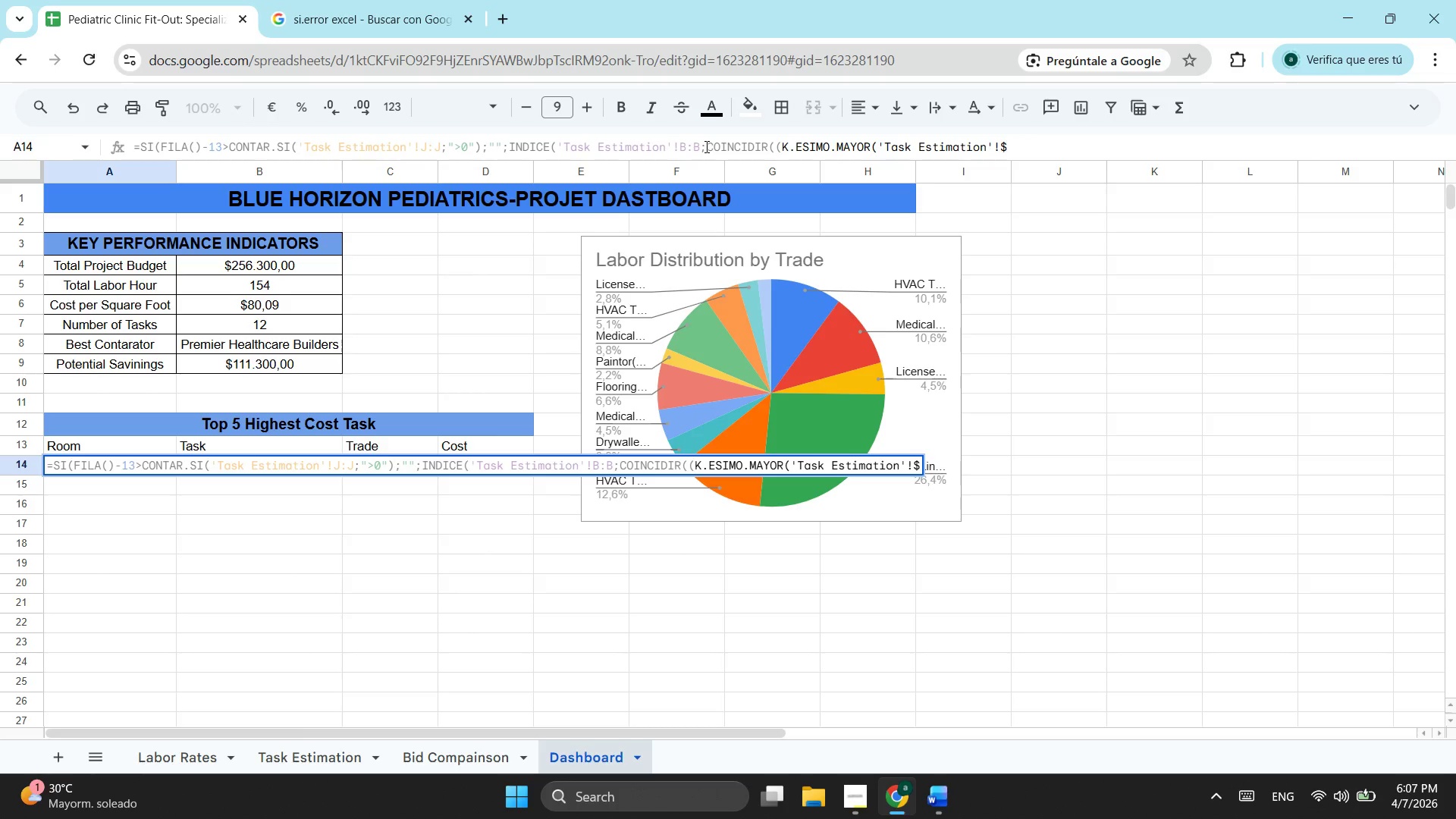 
type(j$4)
 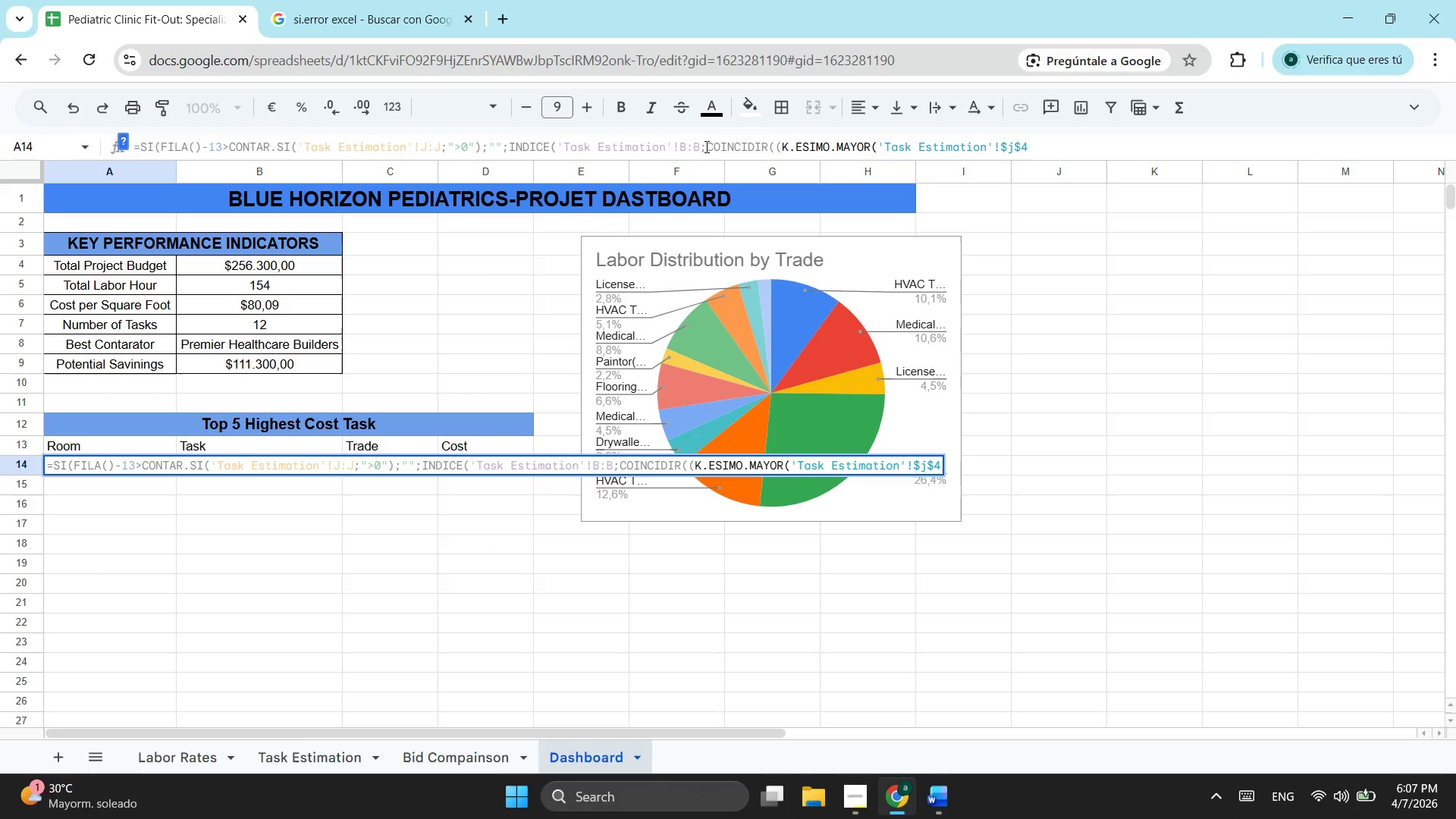 
key(Shift+Semicolon)
 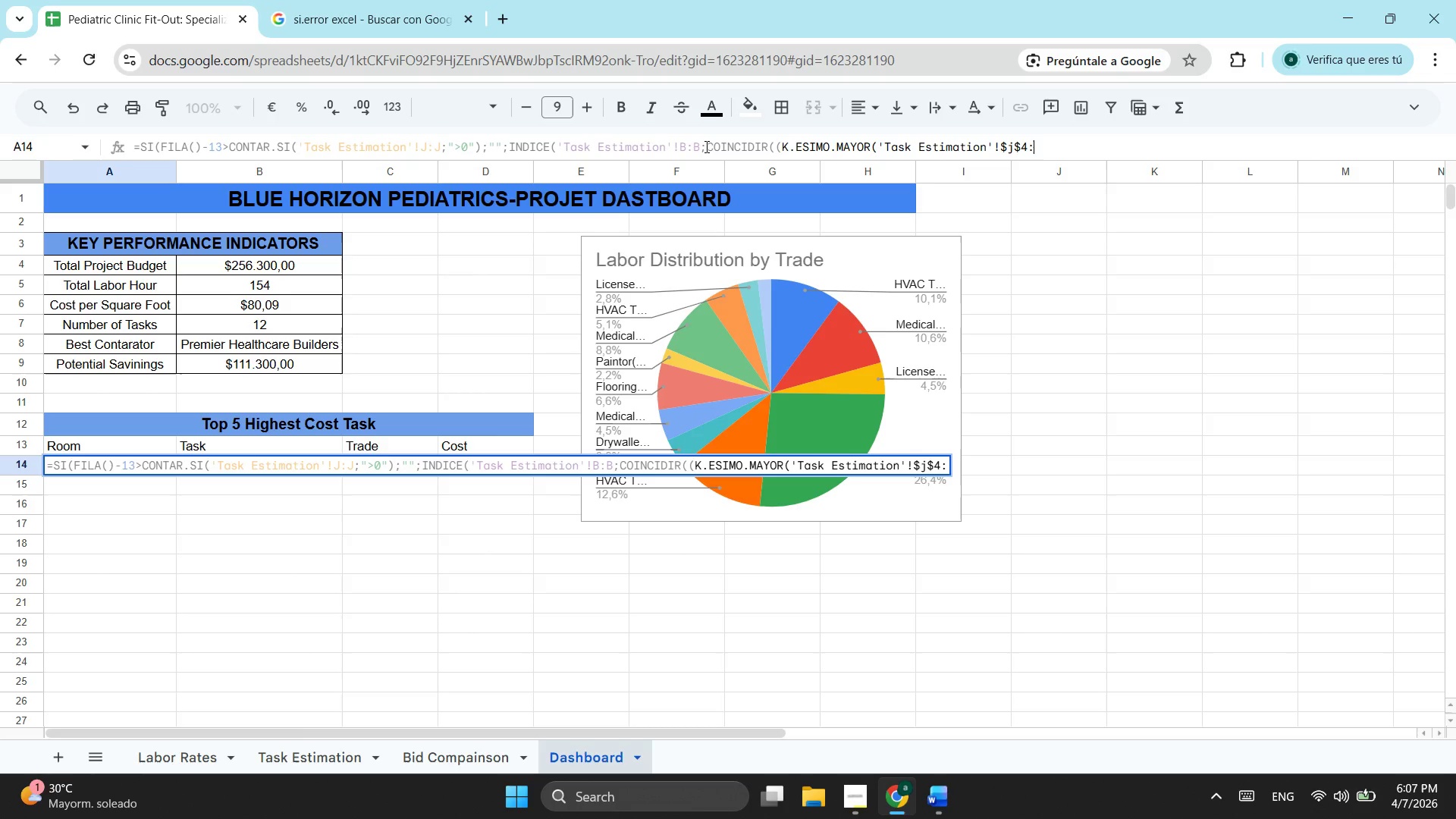 
key(Shift+J)
 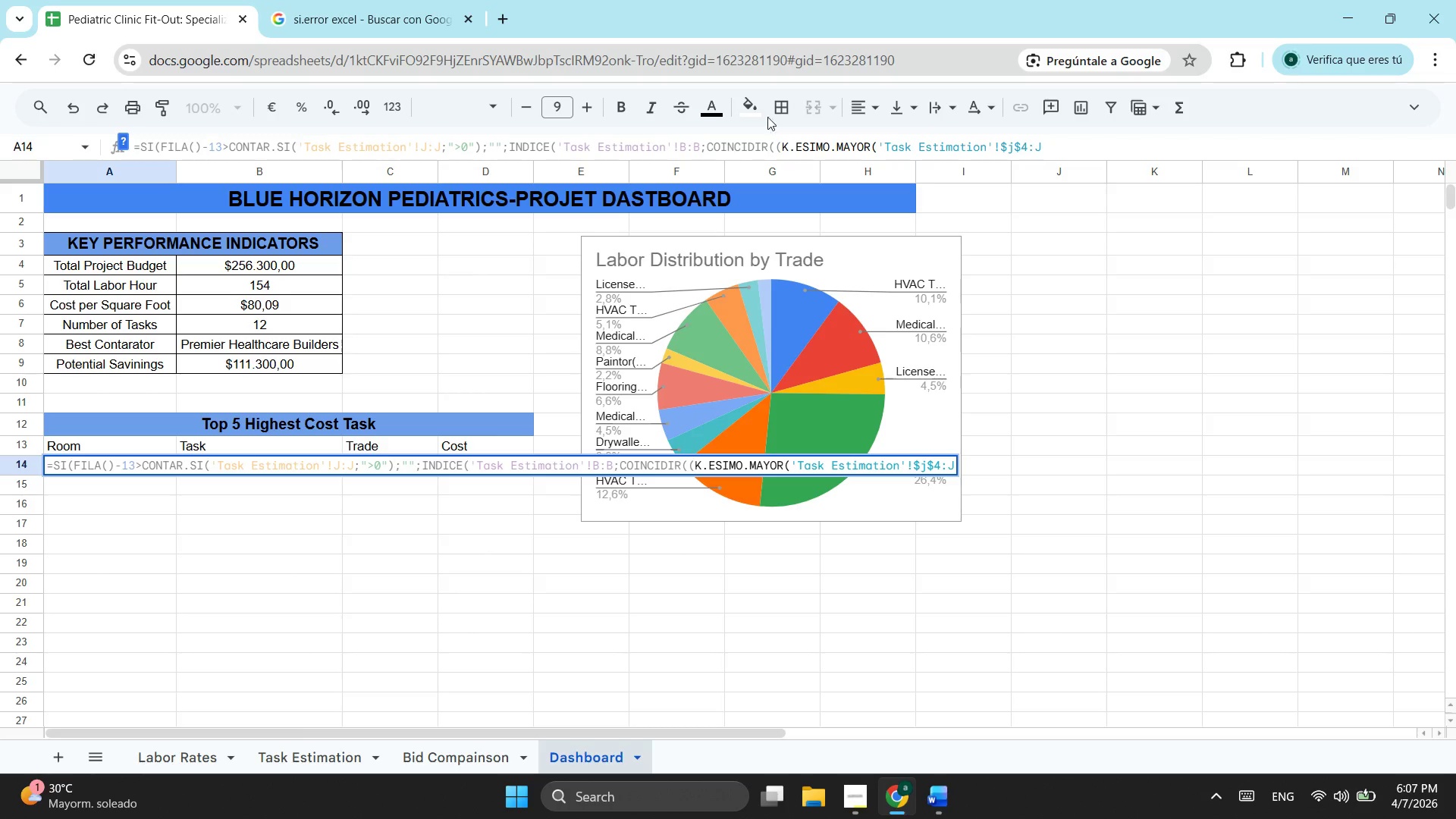 
left_click([1013, 149])
 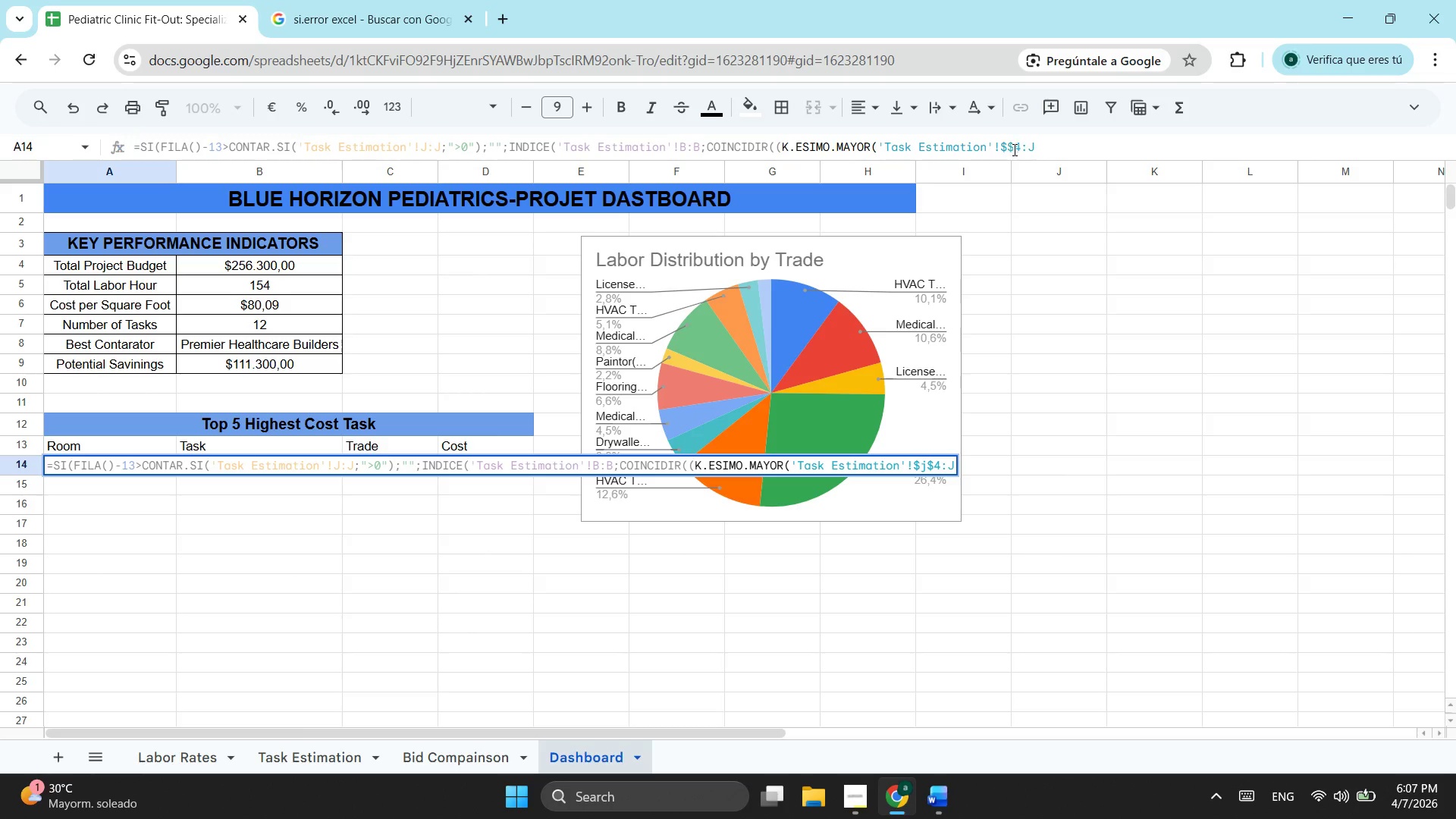 
key(Backspace)
 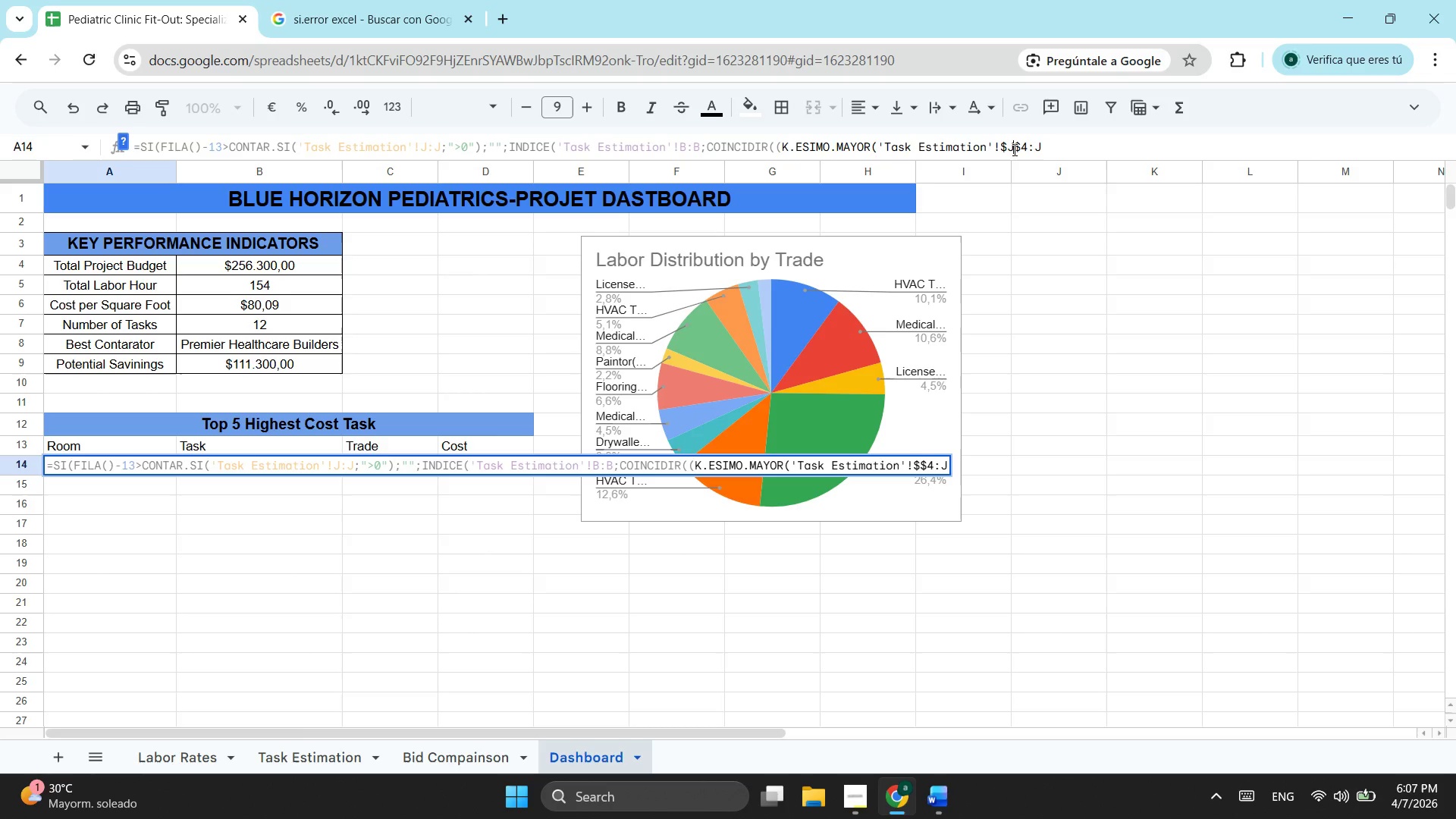 
key(Shift+ShiftLeft)
 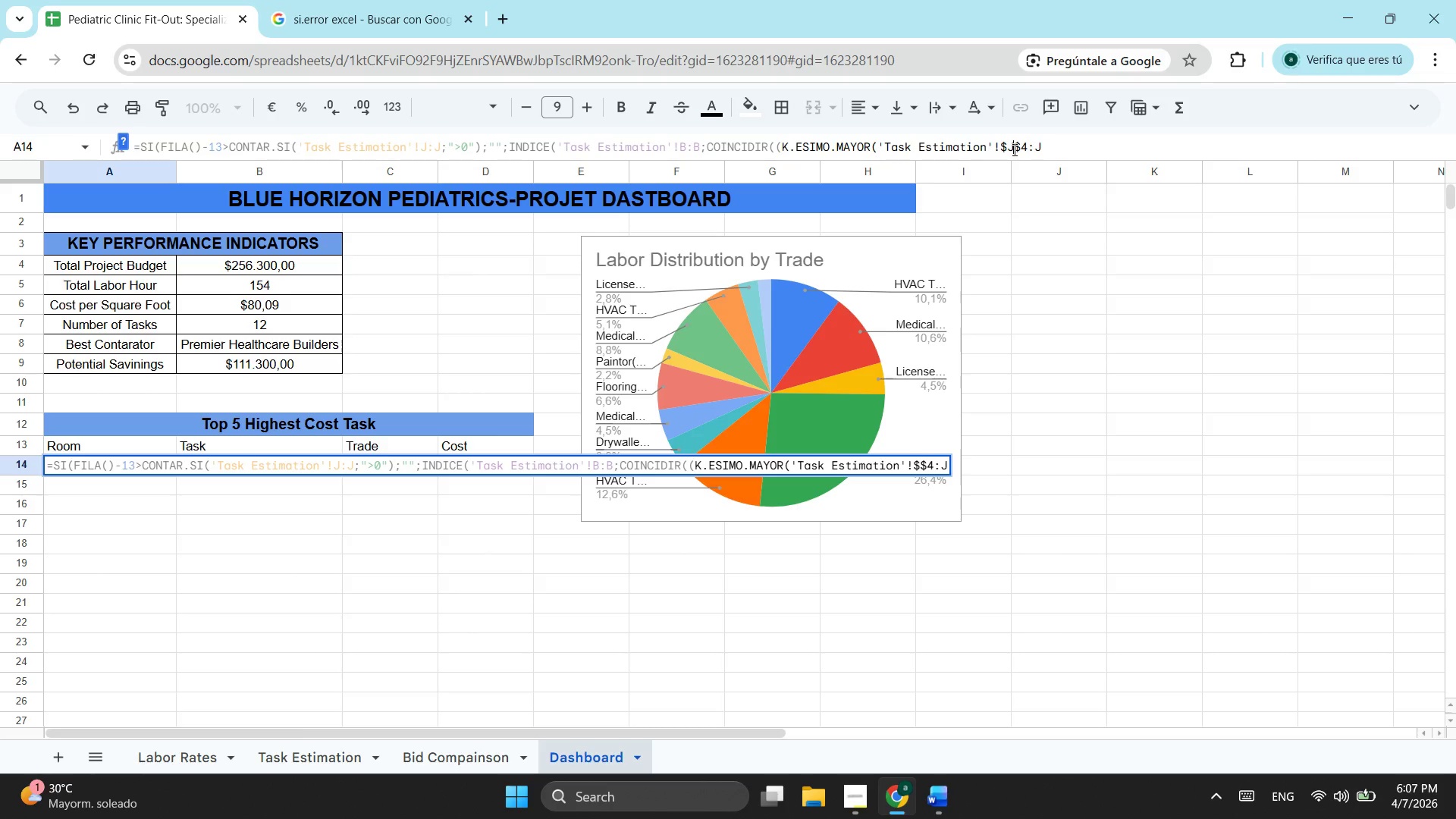 
key(Shift+J)
 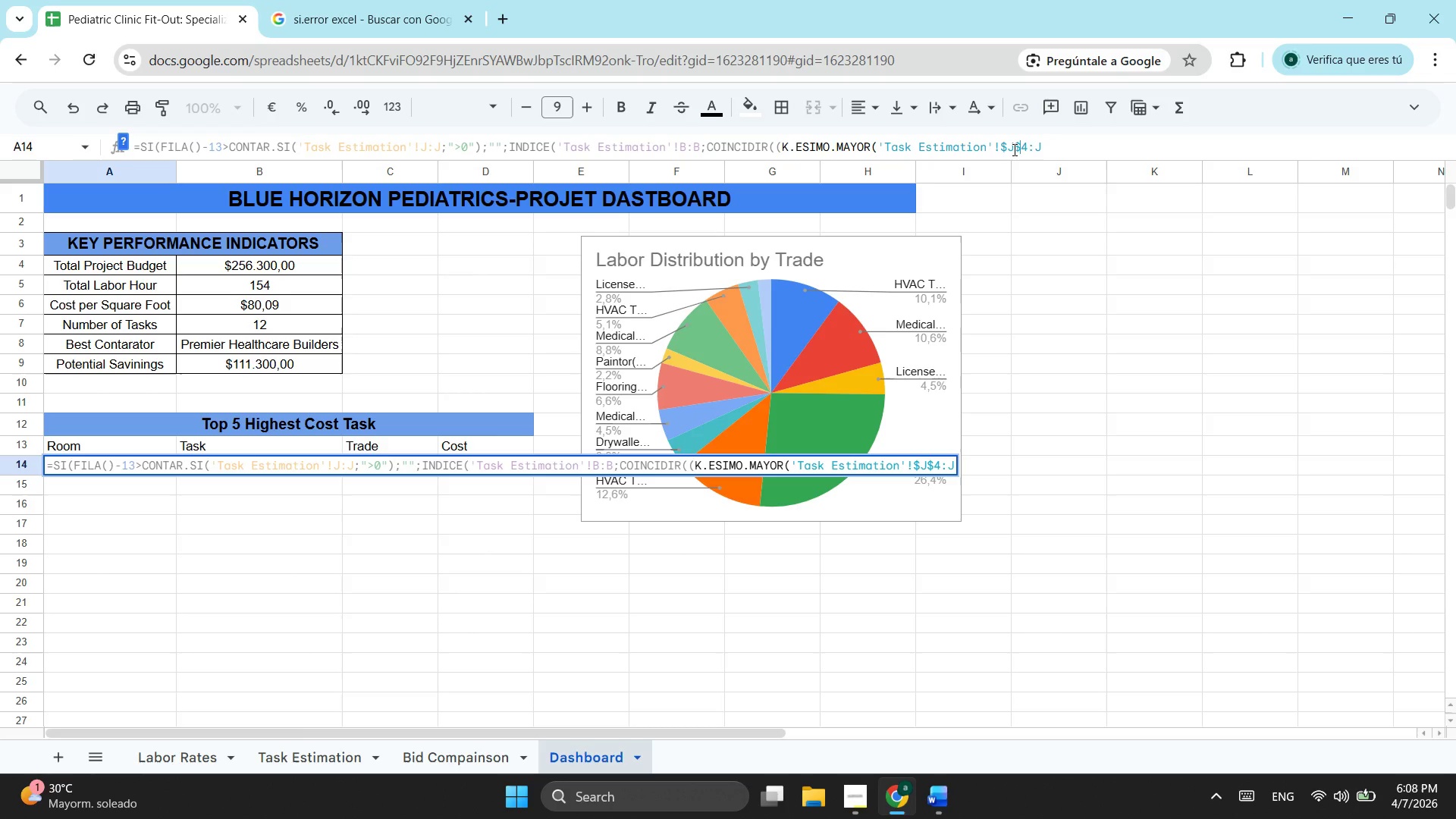 
key(ArrowRight)
 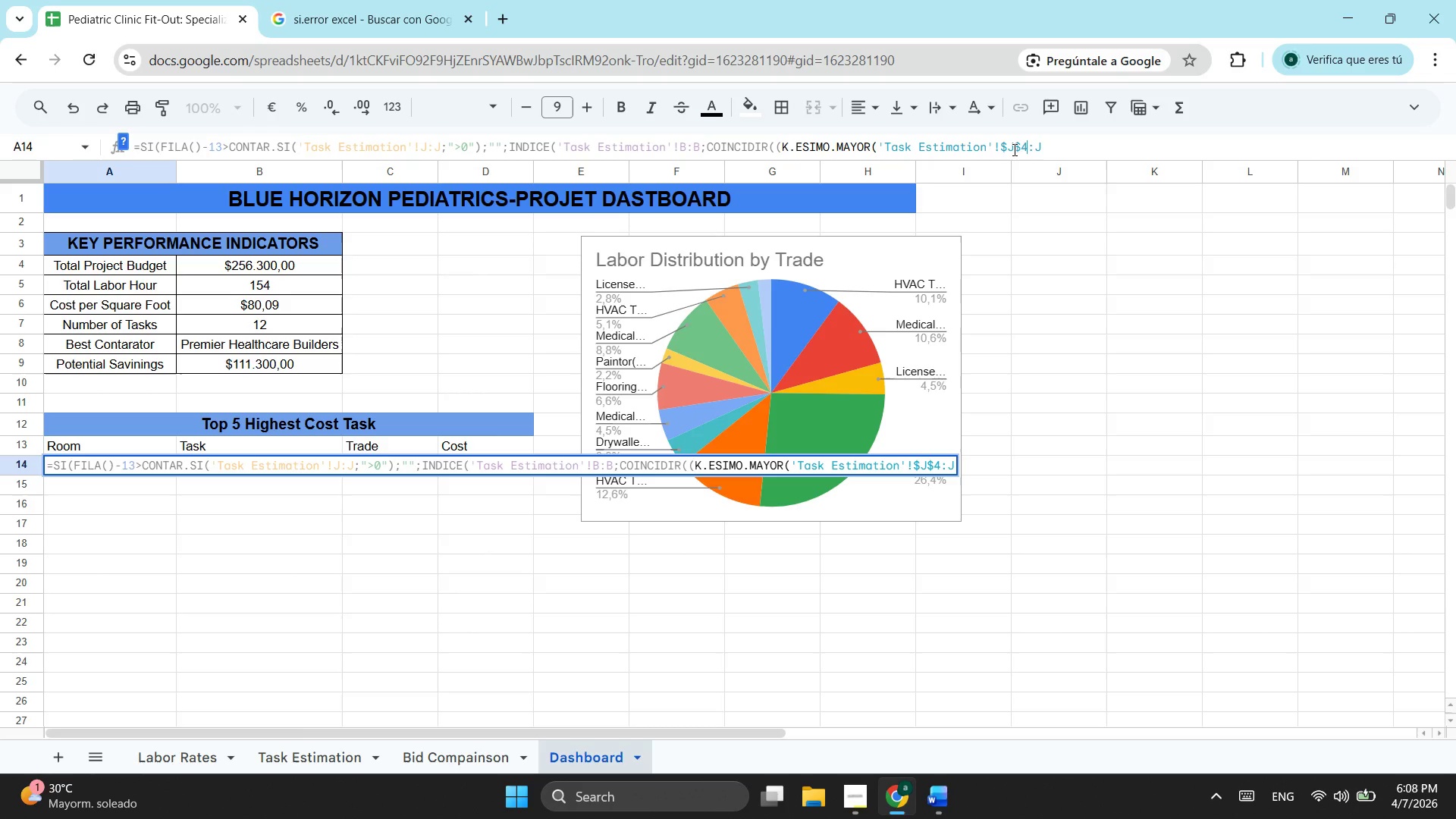 
key(ArrowRight)
 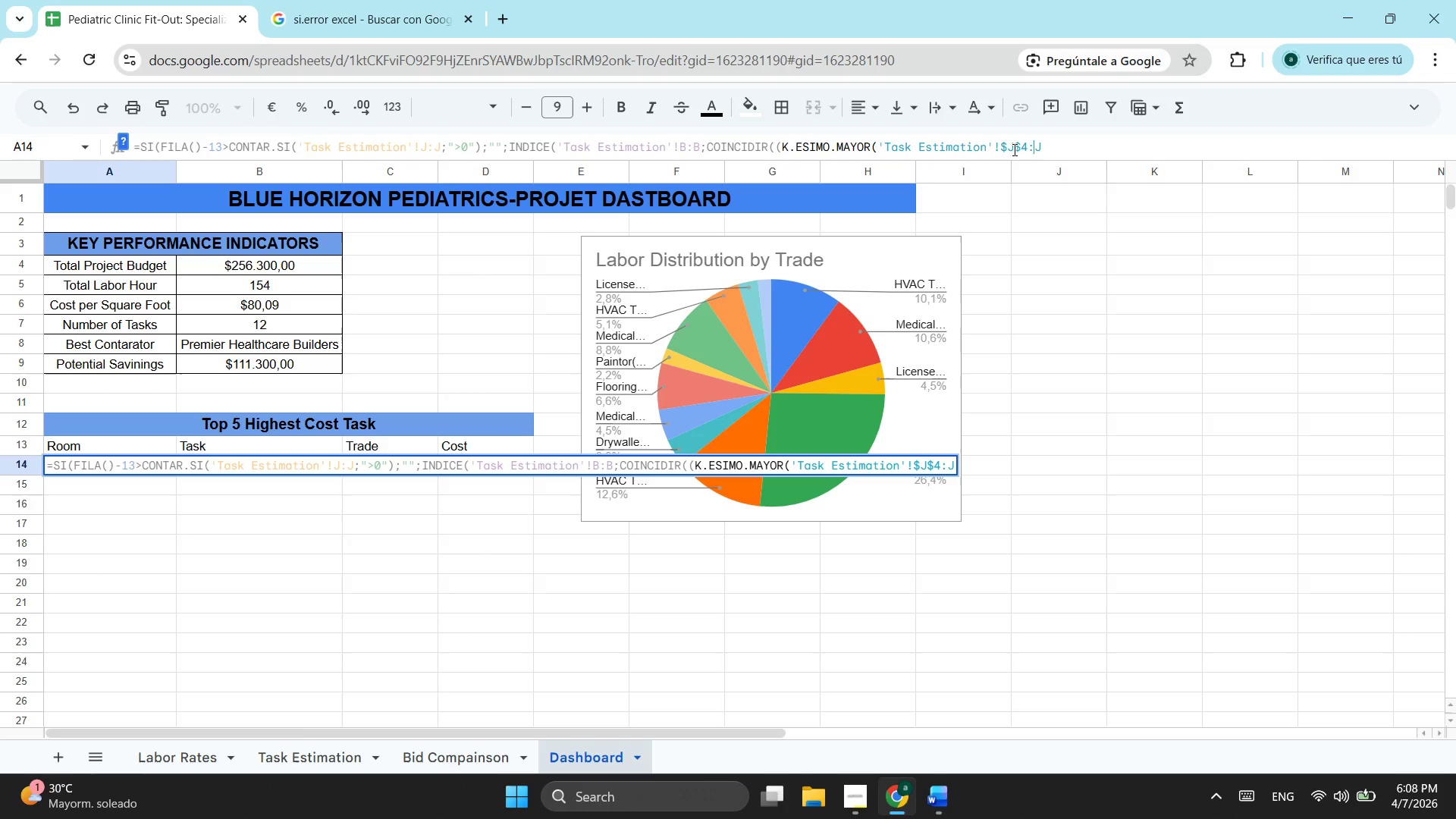 
key(ArrowRight)
 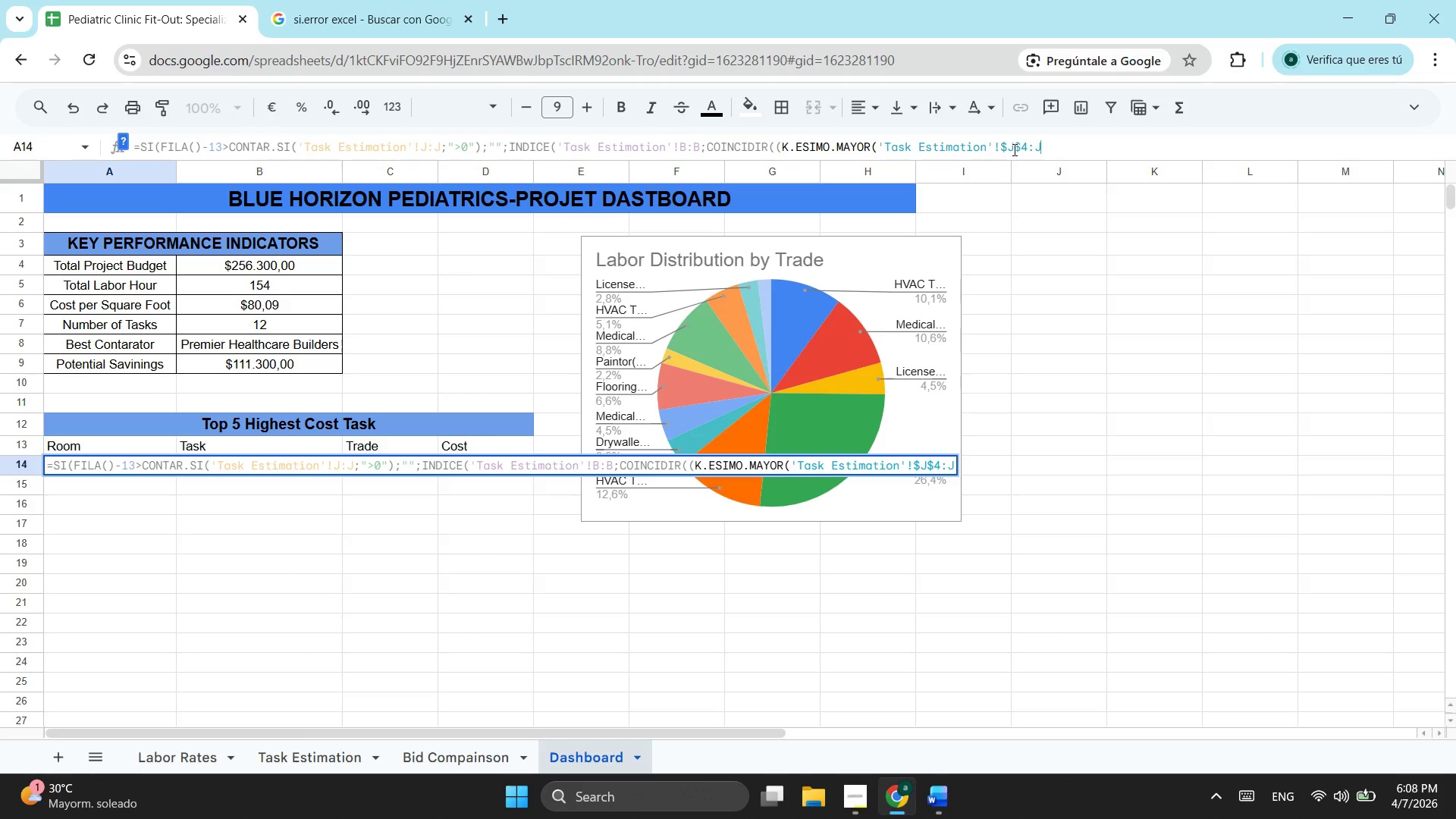 
key(ArrowRight)
 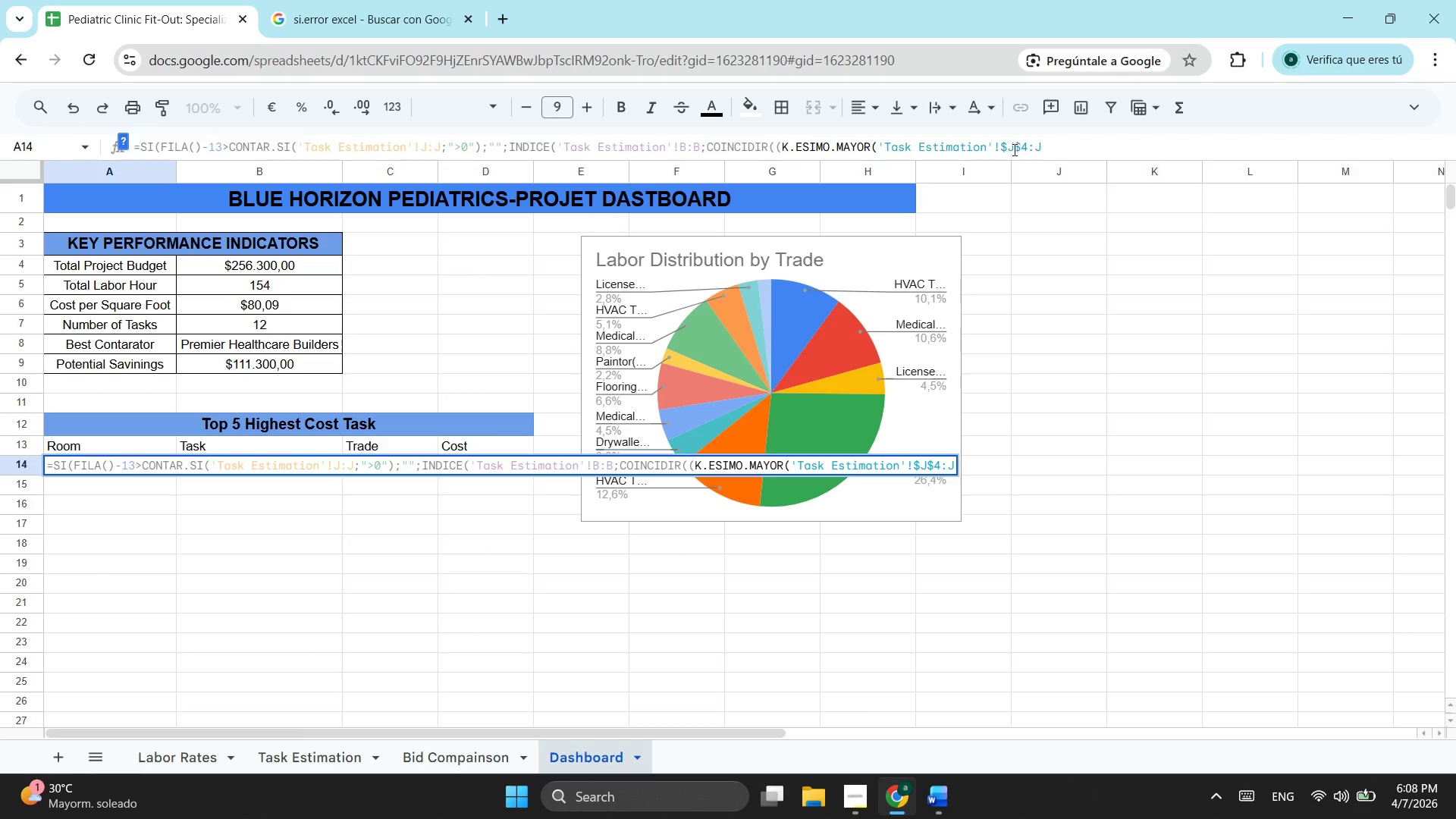 
key(Backspace)
type($J$50:)
 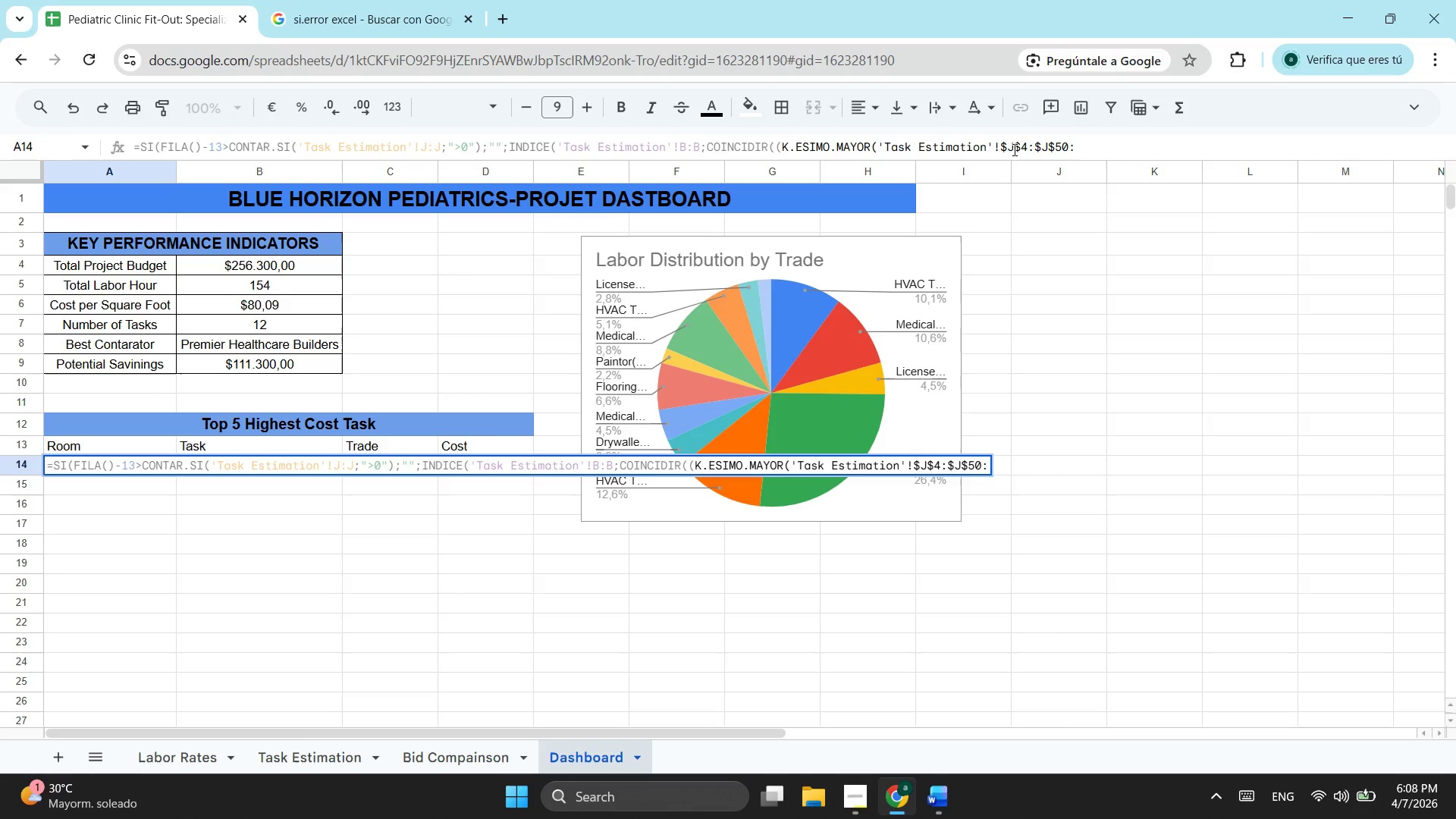 
type(f)
key(Backspace)
type(FIla)
key(Backspace)
key(Backspace)
key(Backspace)
key(Backspace)
key(Backspace)
type(;Fi)
key(Tab)
type()-13)
 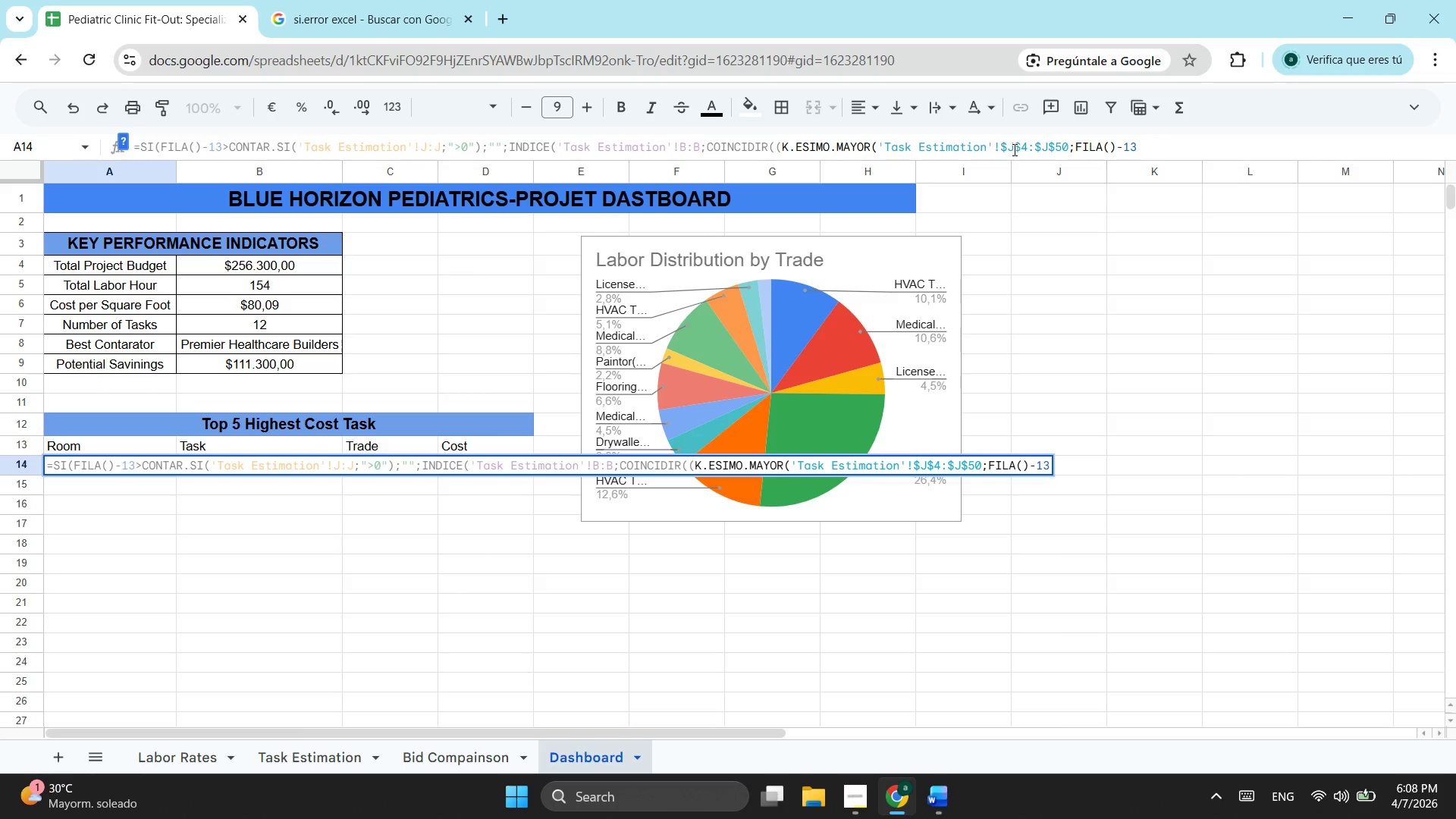 
wait(5.48)
 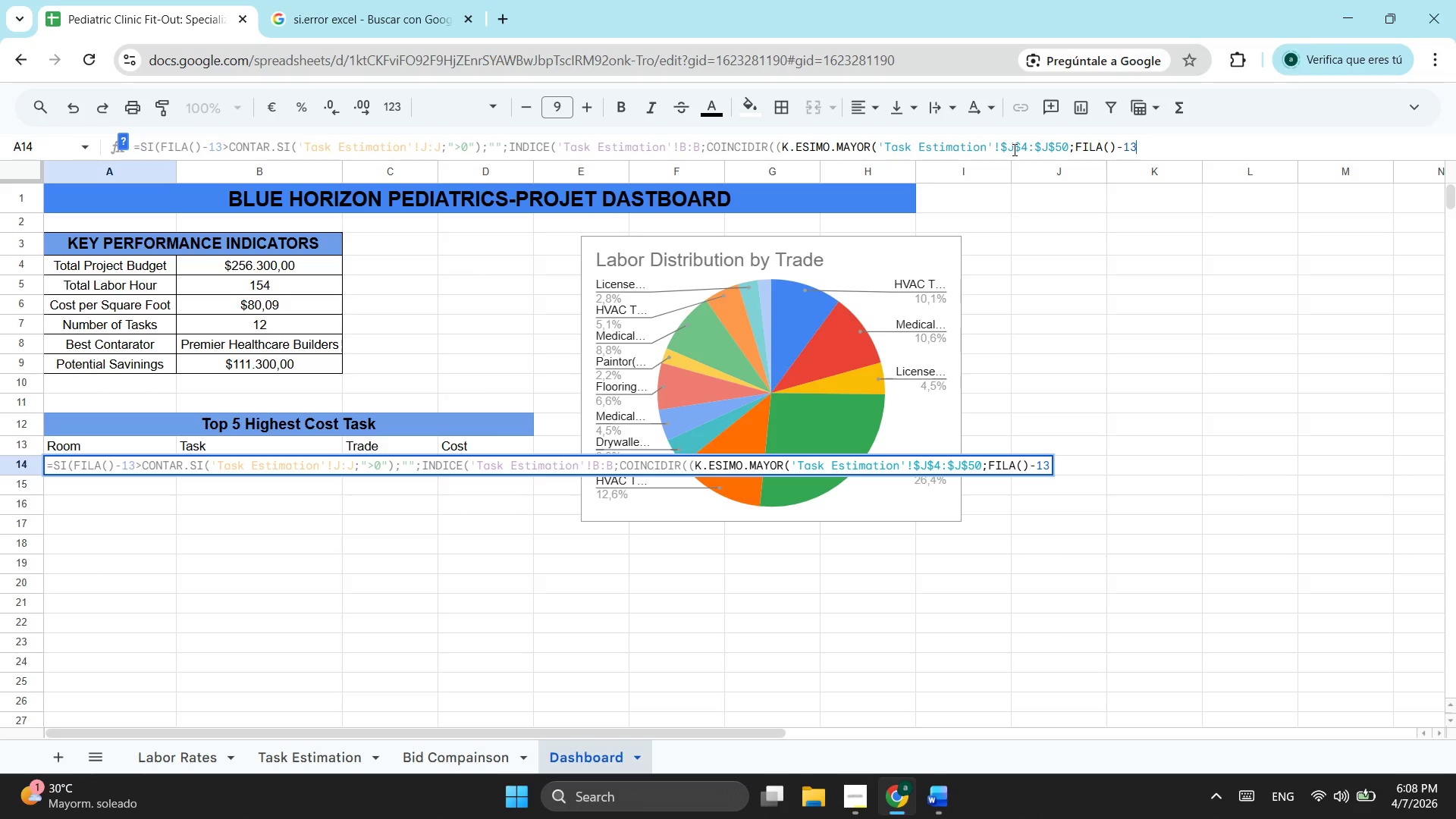 
key(Shift+ShiftLeft)
 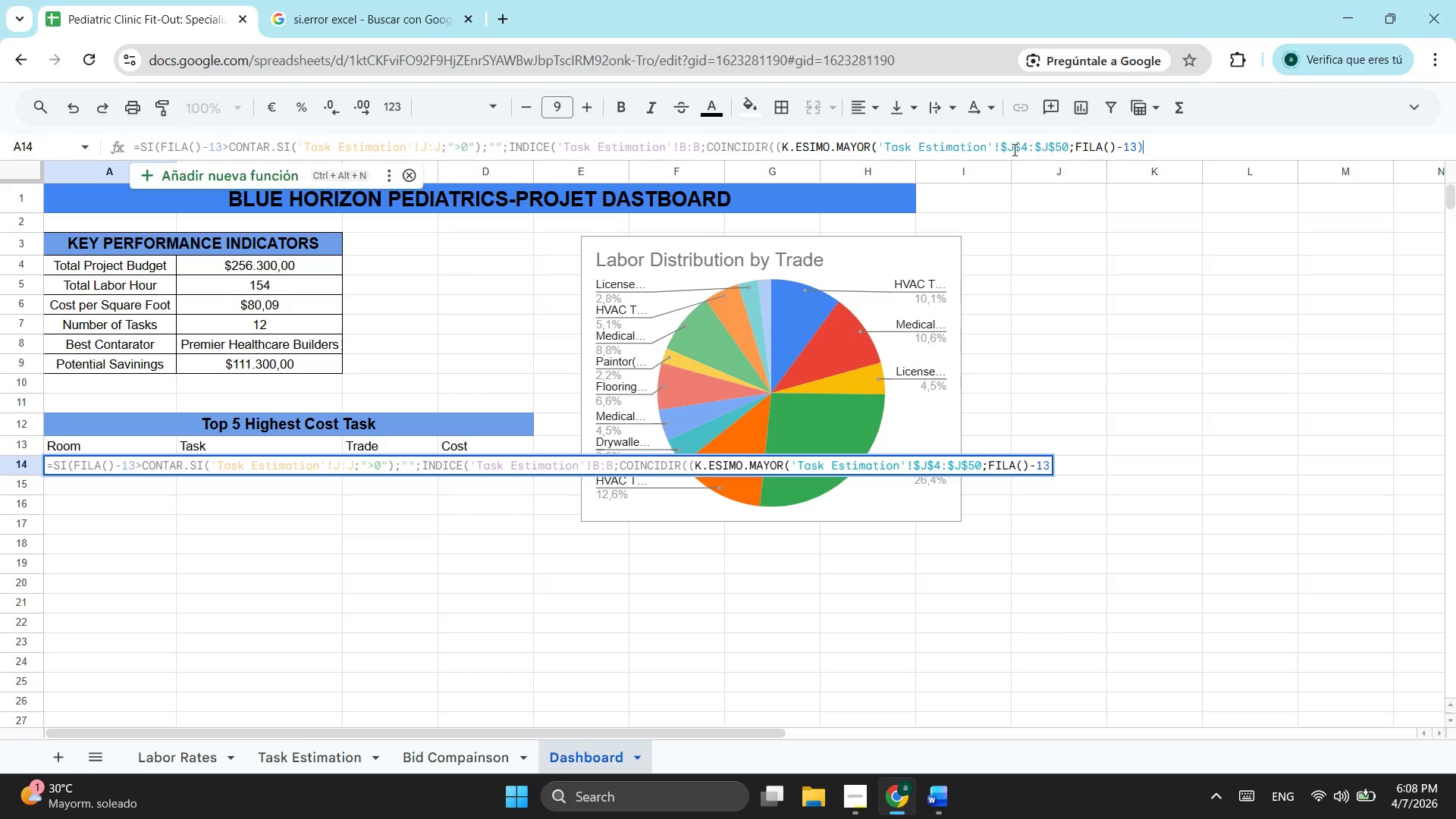 
key(Shift+0)
 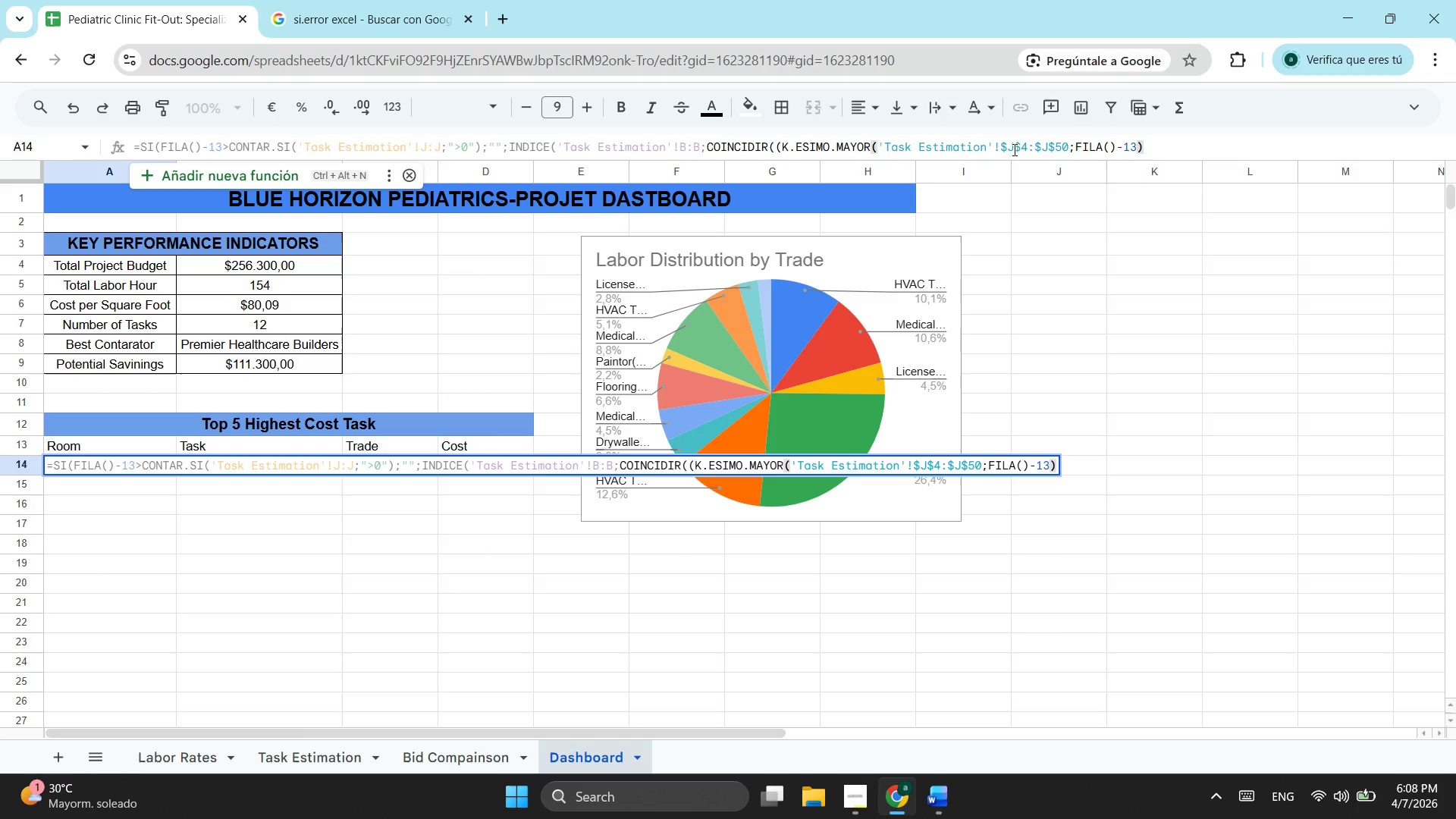 
wait(6.45)
 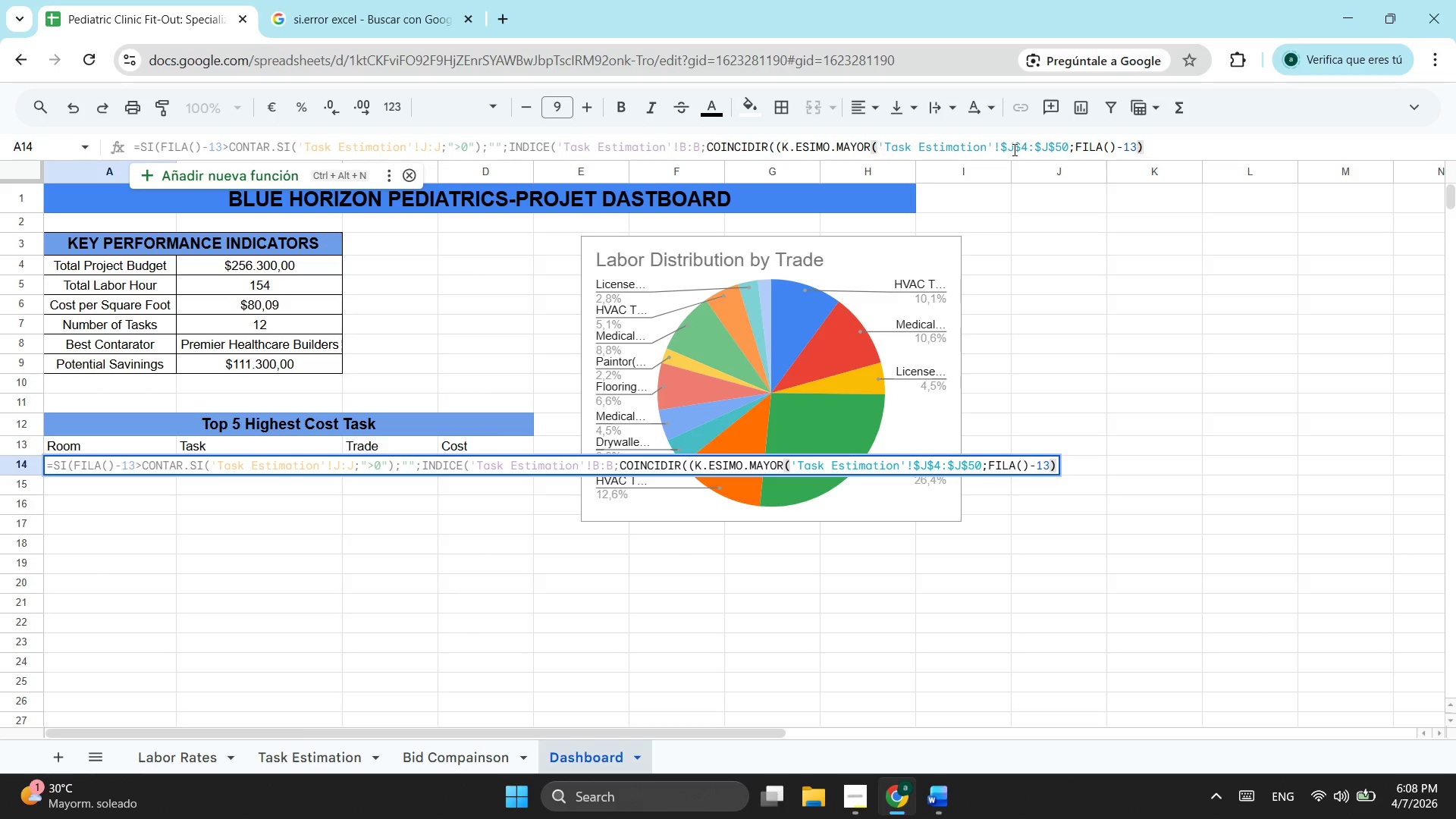 
type(;'Ta)
 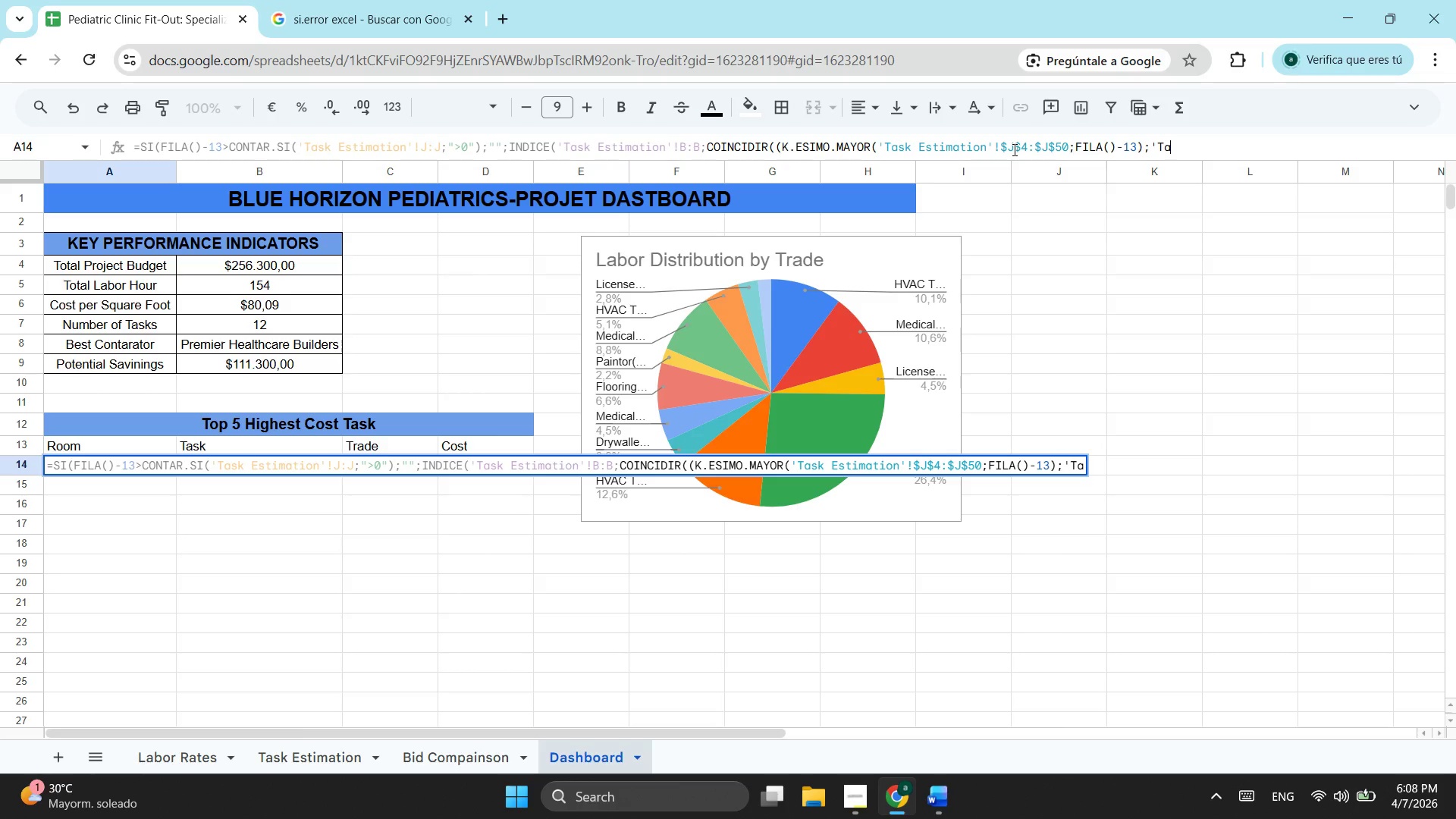 
wait(5.67)
 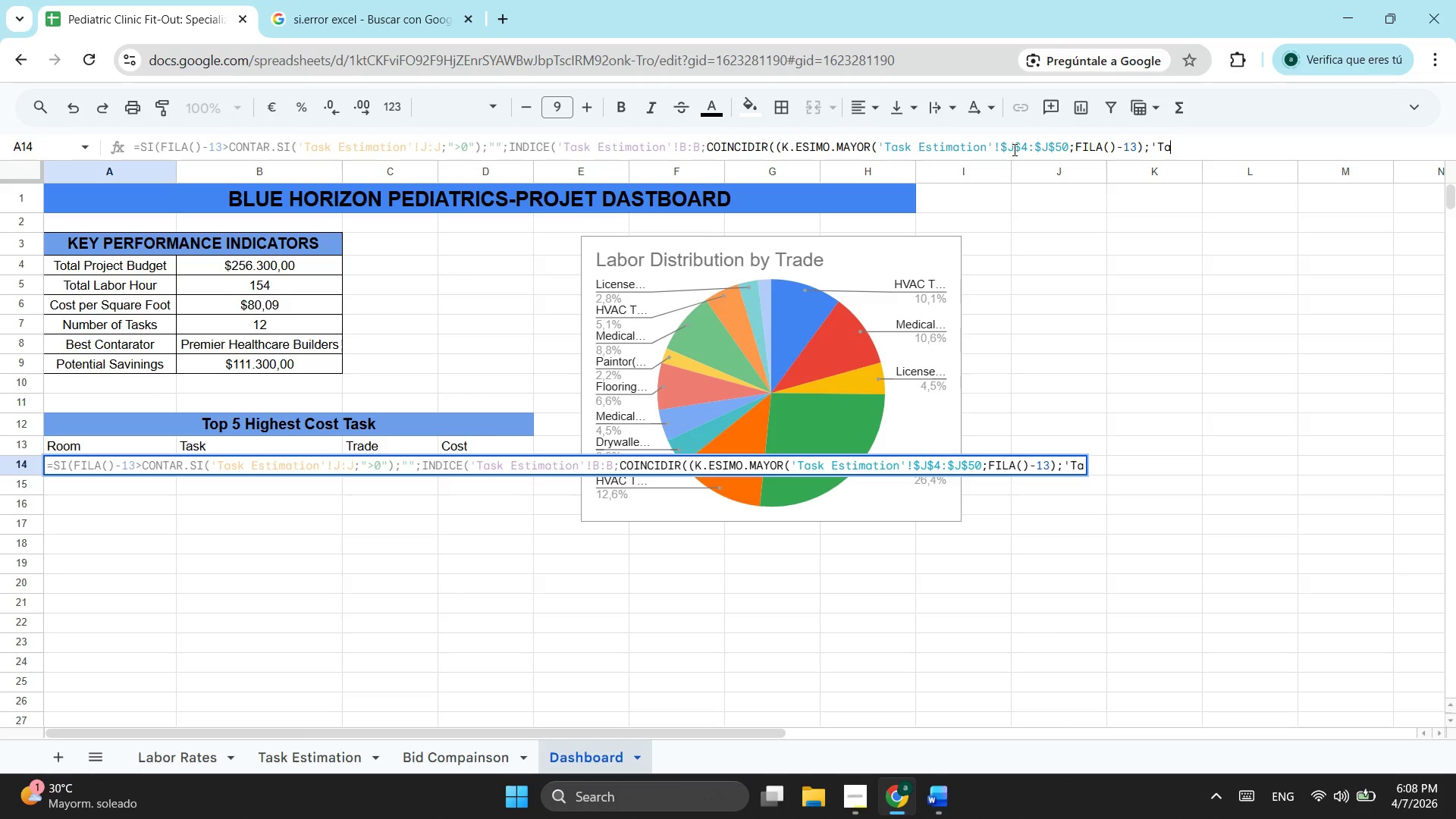 
type(sk Estimation'!)
 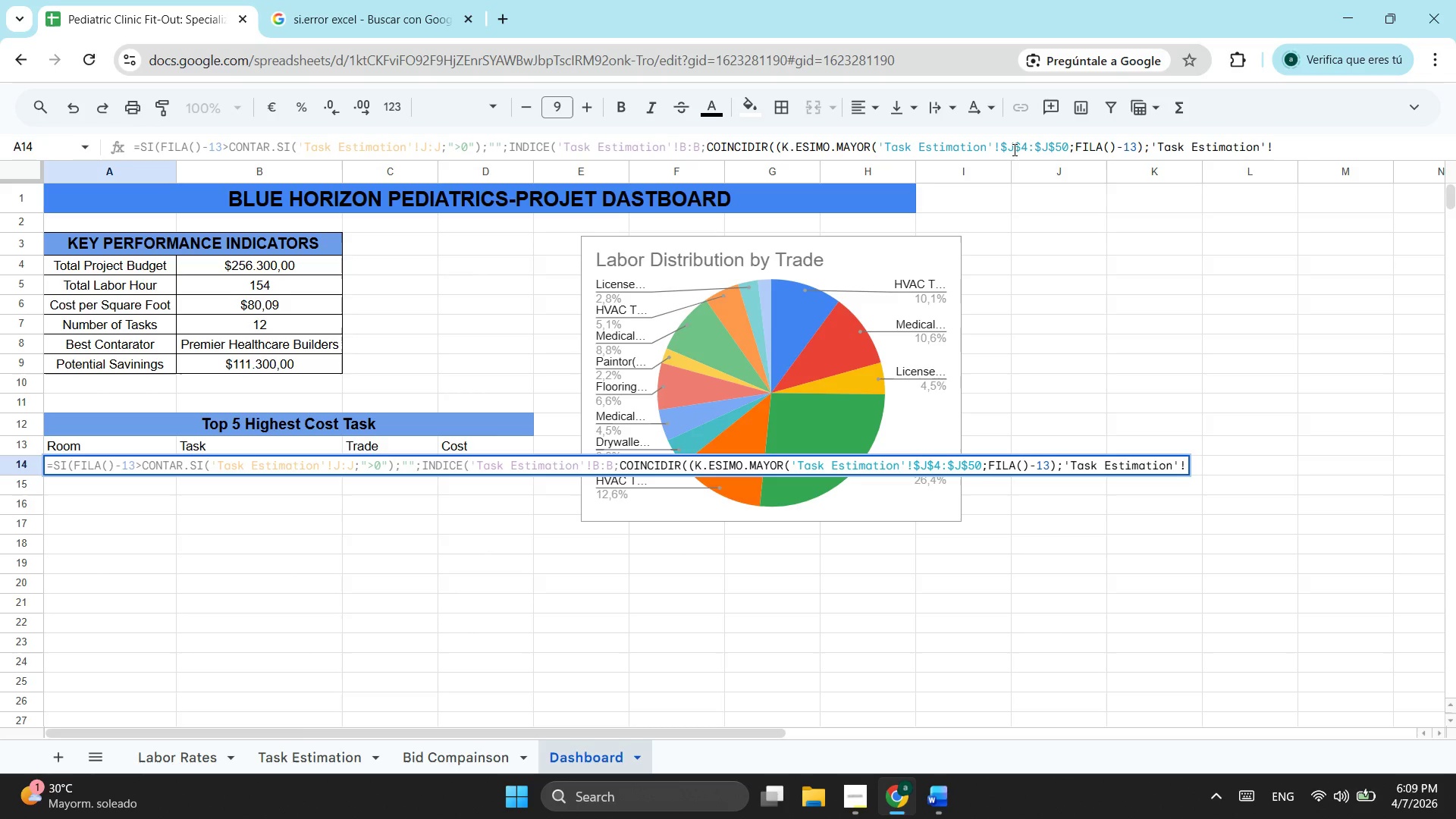 
wait(7.39)
 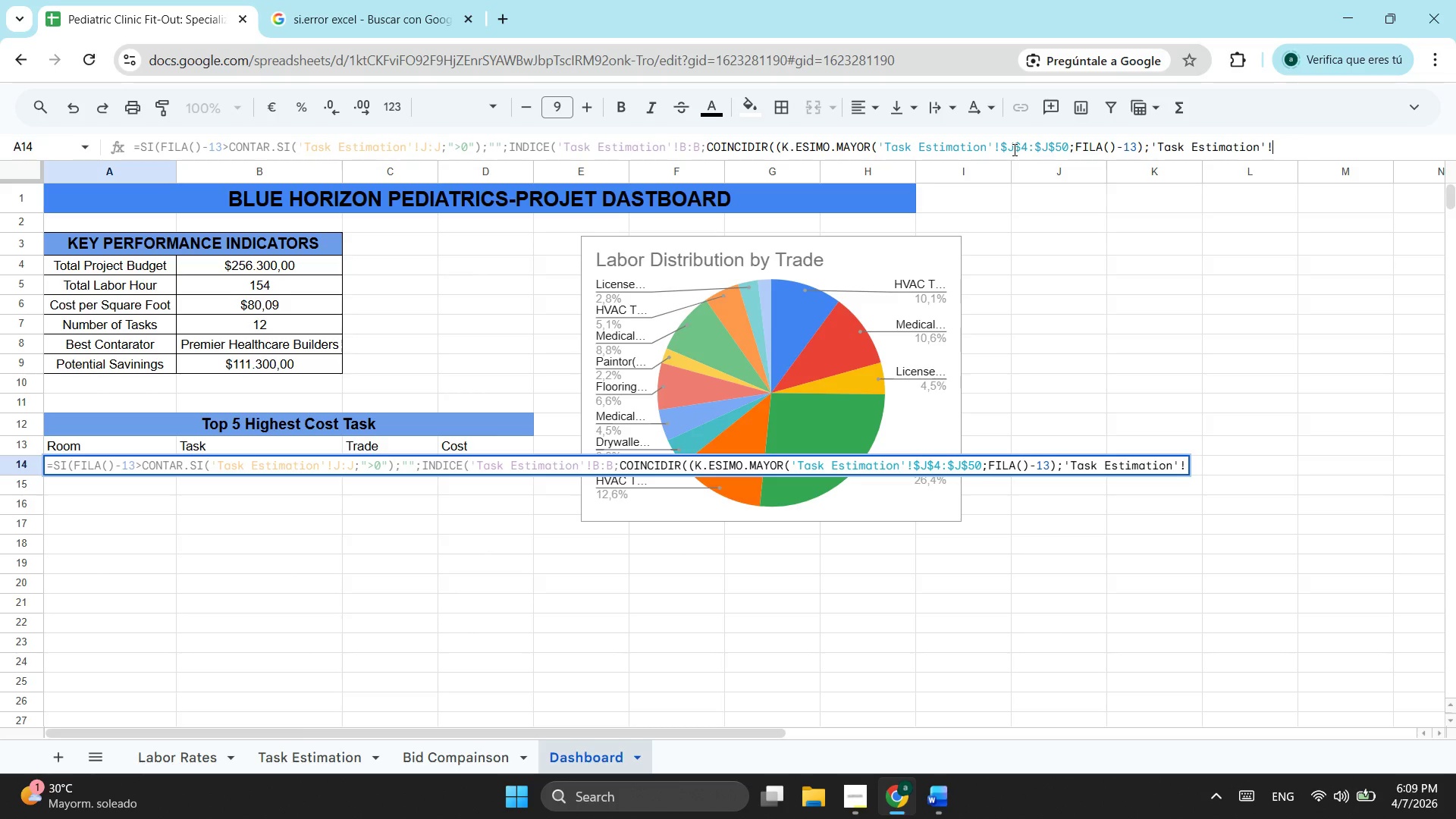 
type($J$4)
 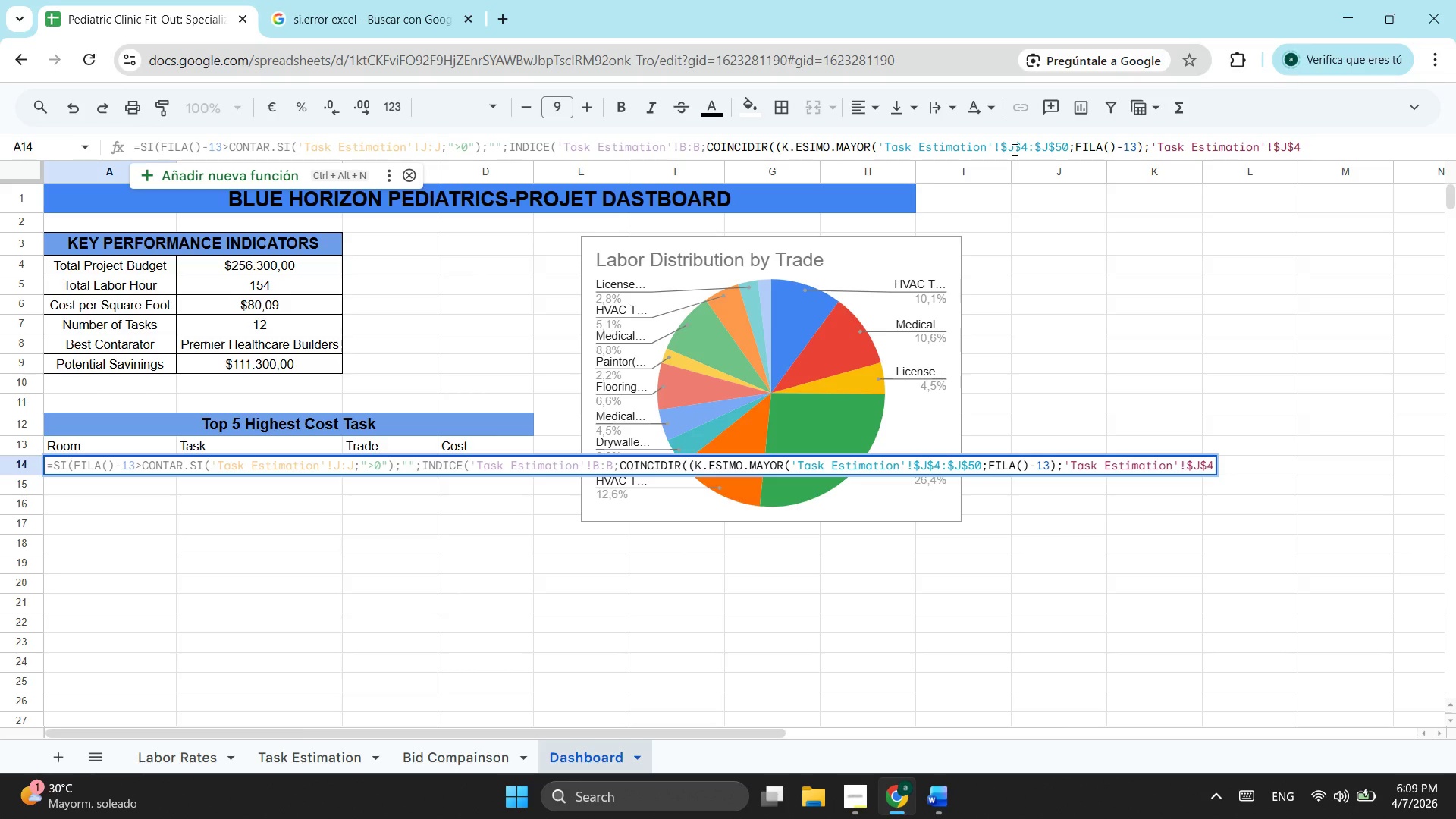 
wait(9.12)
 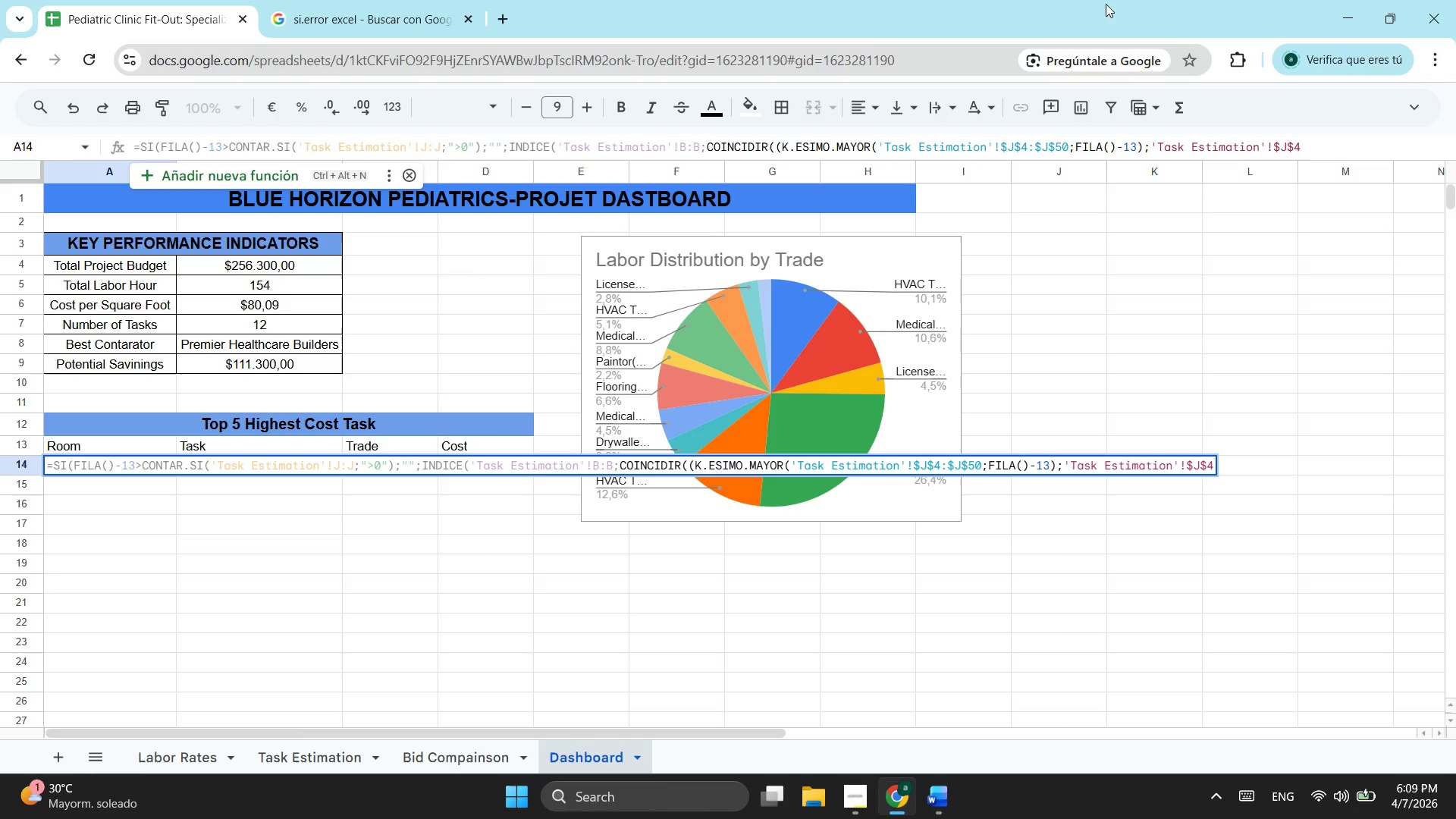 
left_click_drag(start_coordinate=[1028, 149], to_coordinate=[1067, 146])
 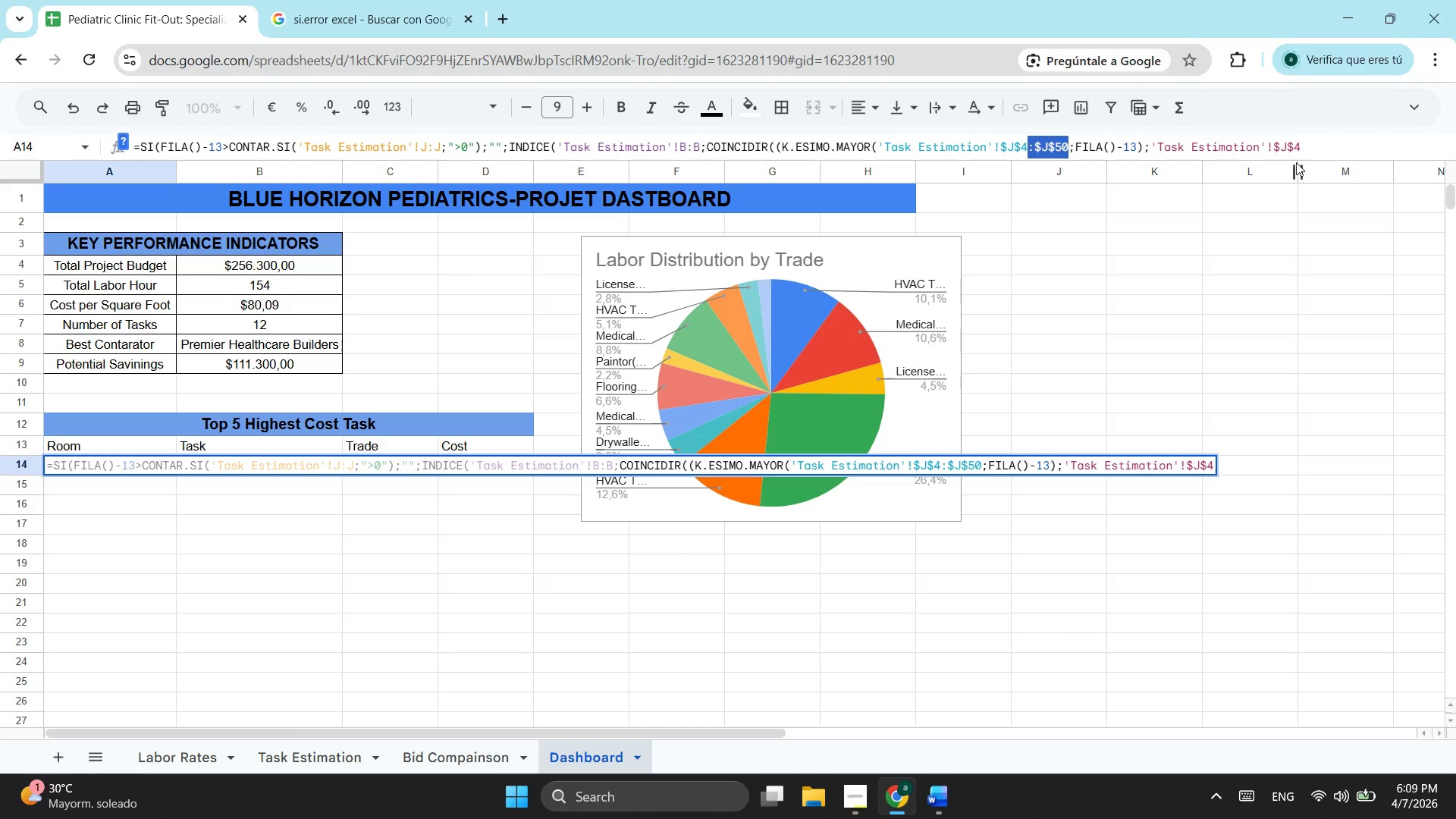 
key(Control+C)
 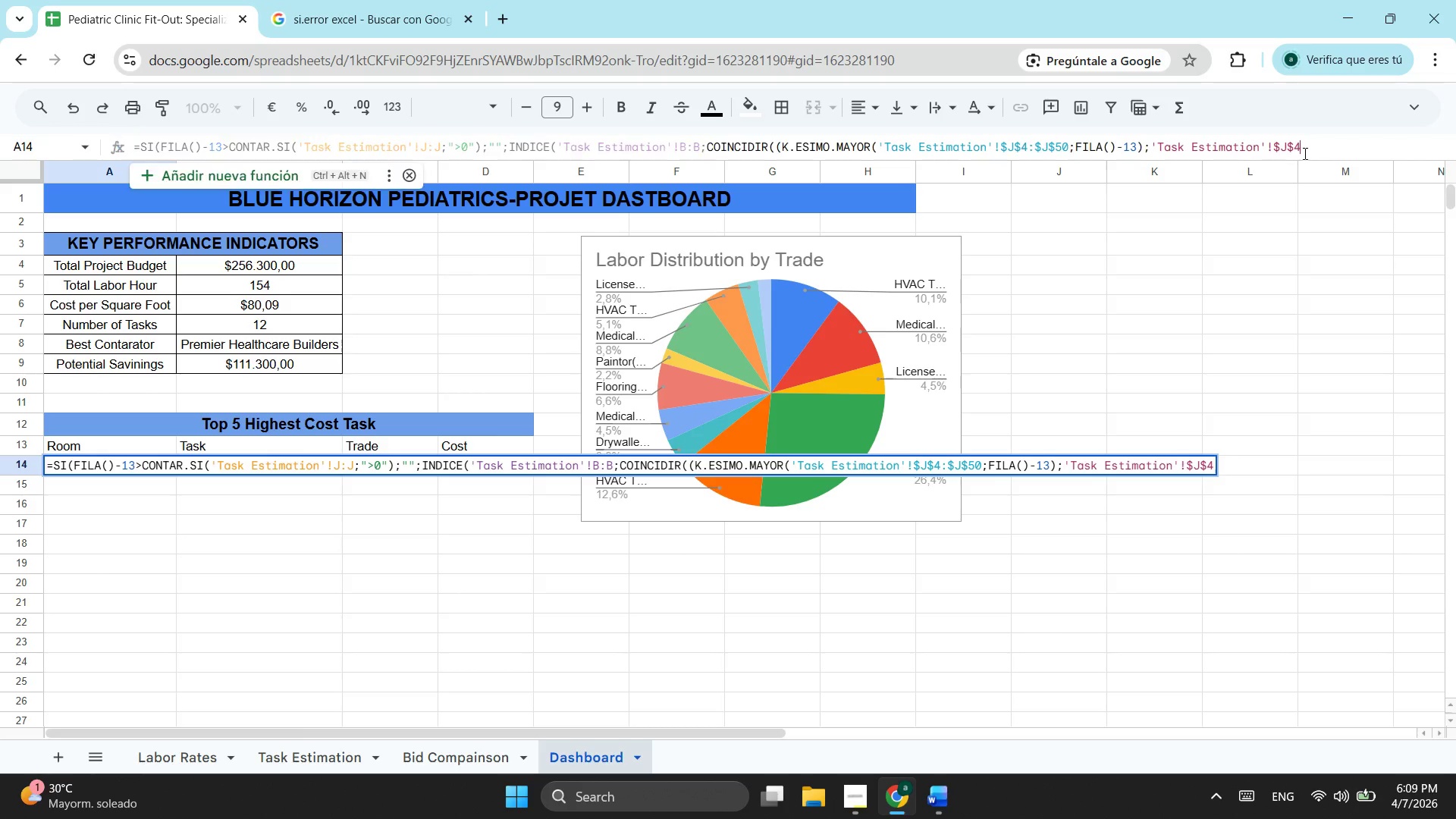 
left_click([1304, 153])
 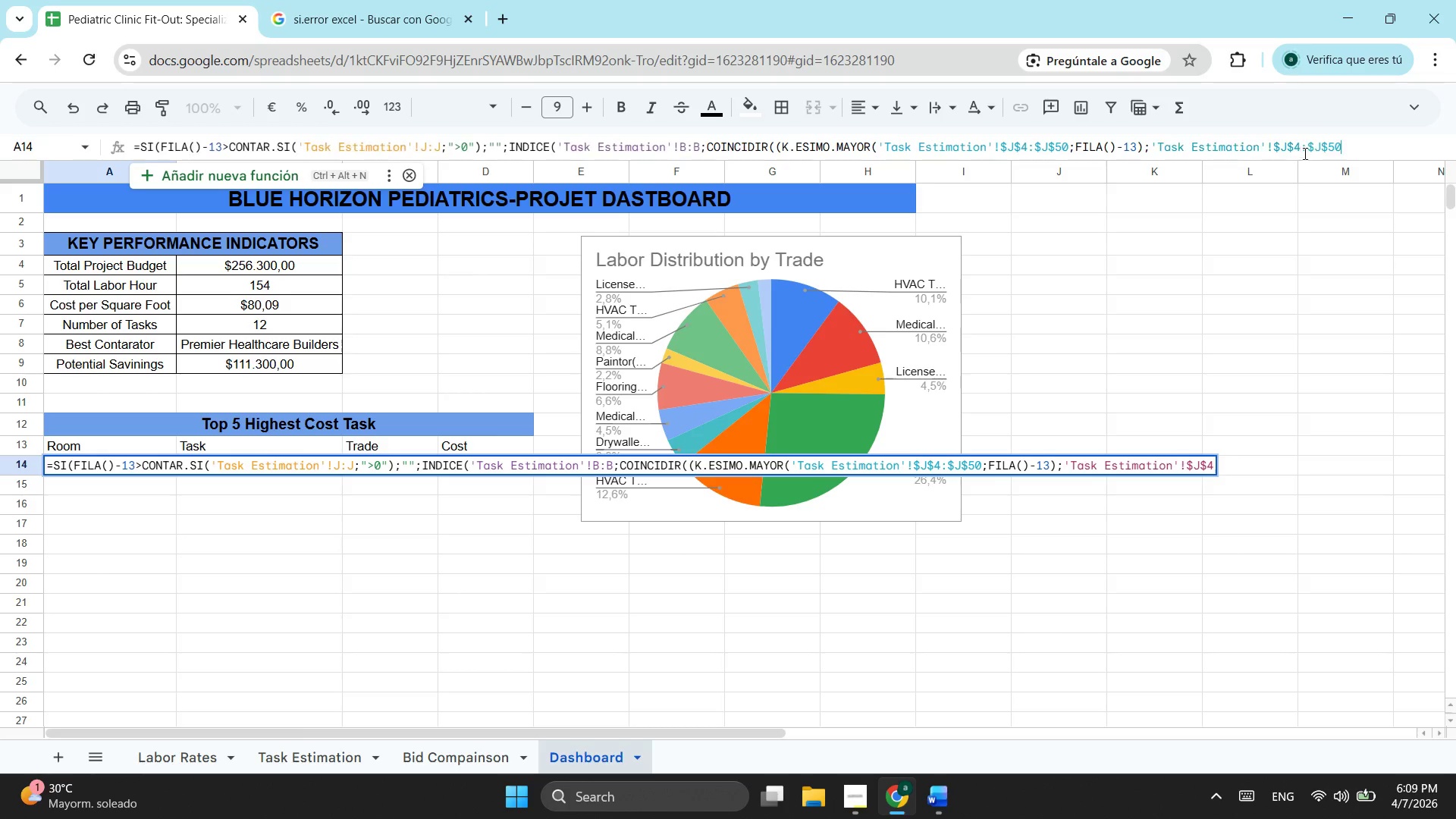 
key(Control+ControlLeft)
 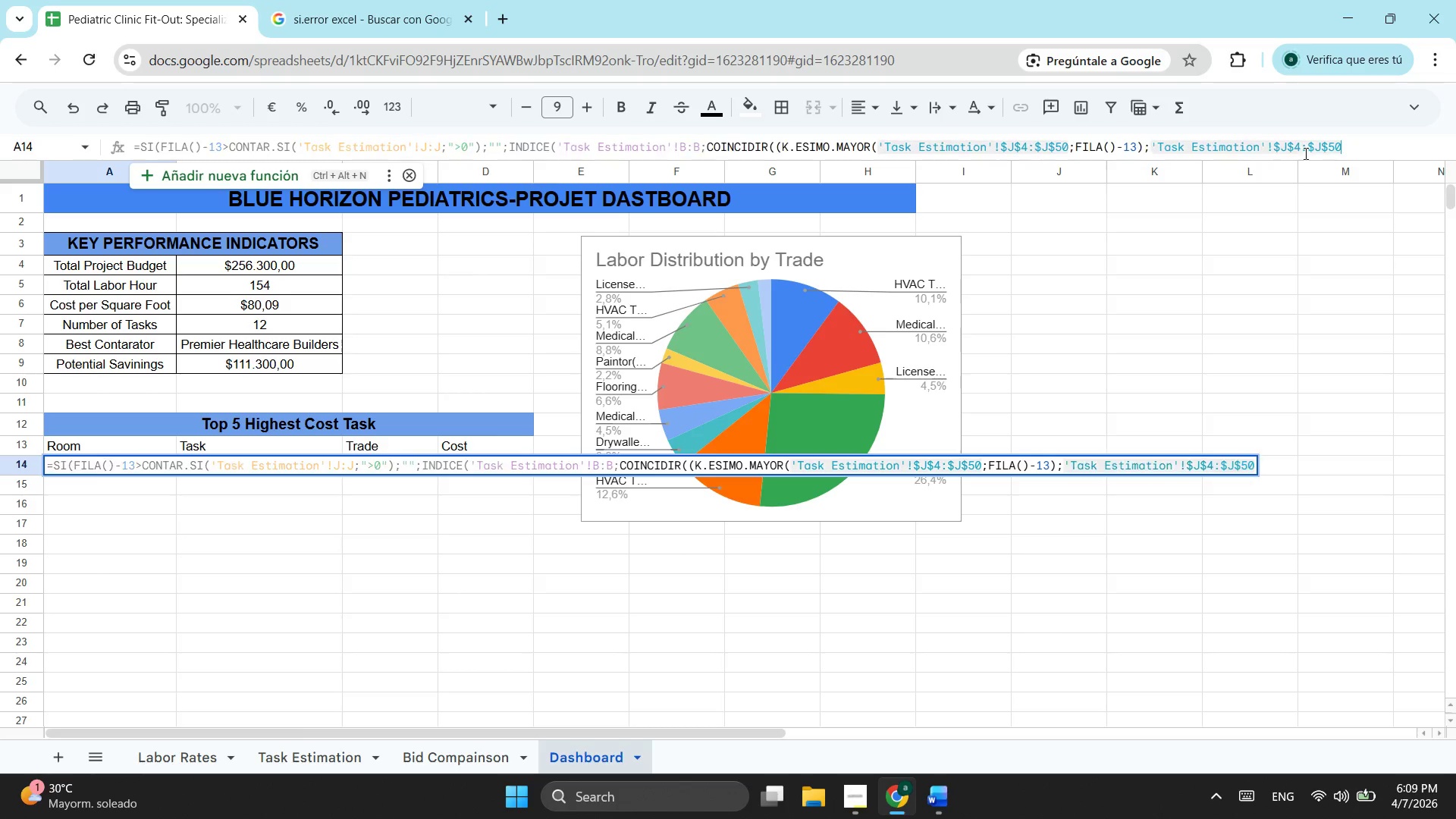 
key(Control+V)
 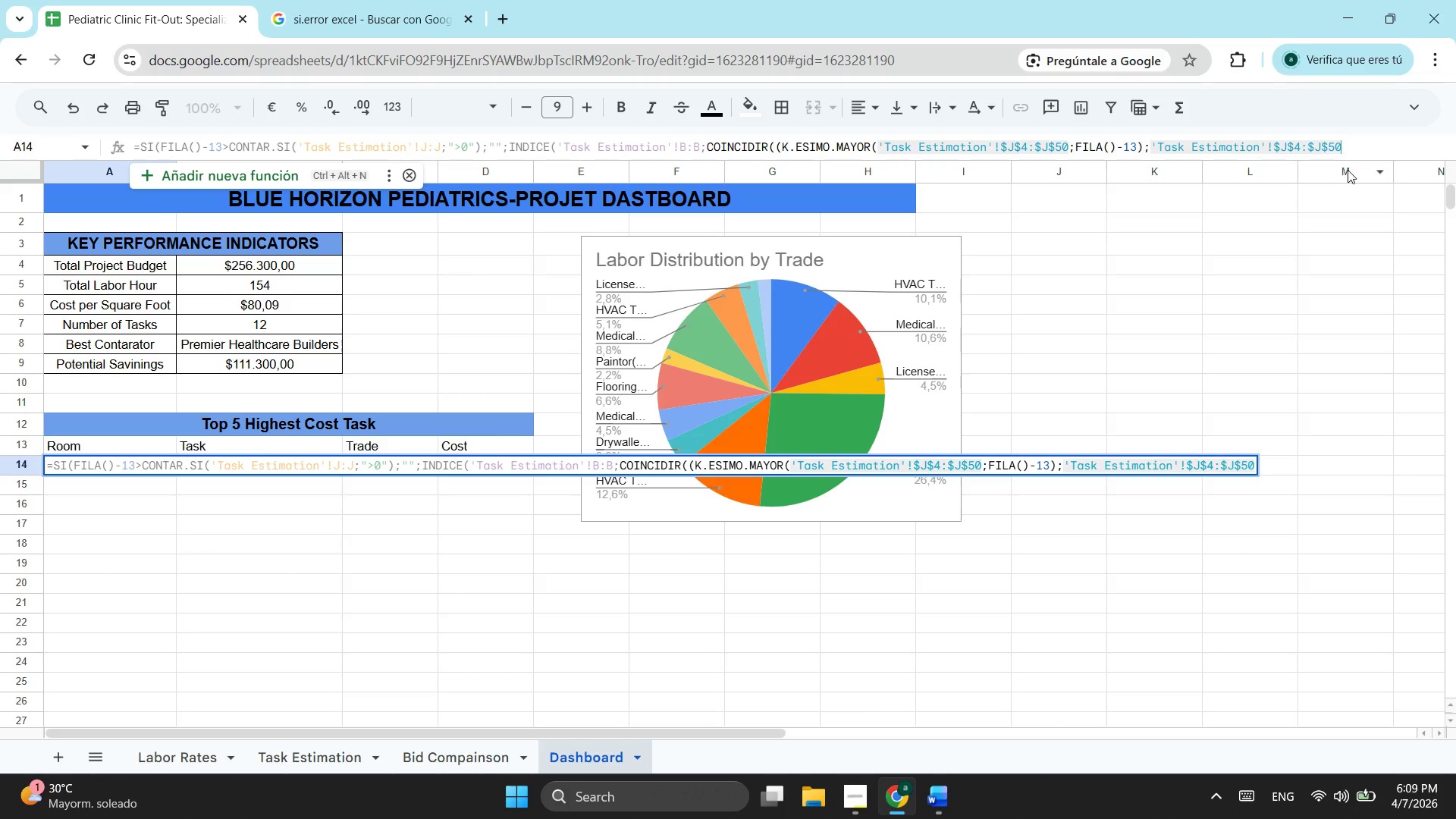 
key(Semicolon)
 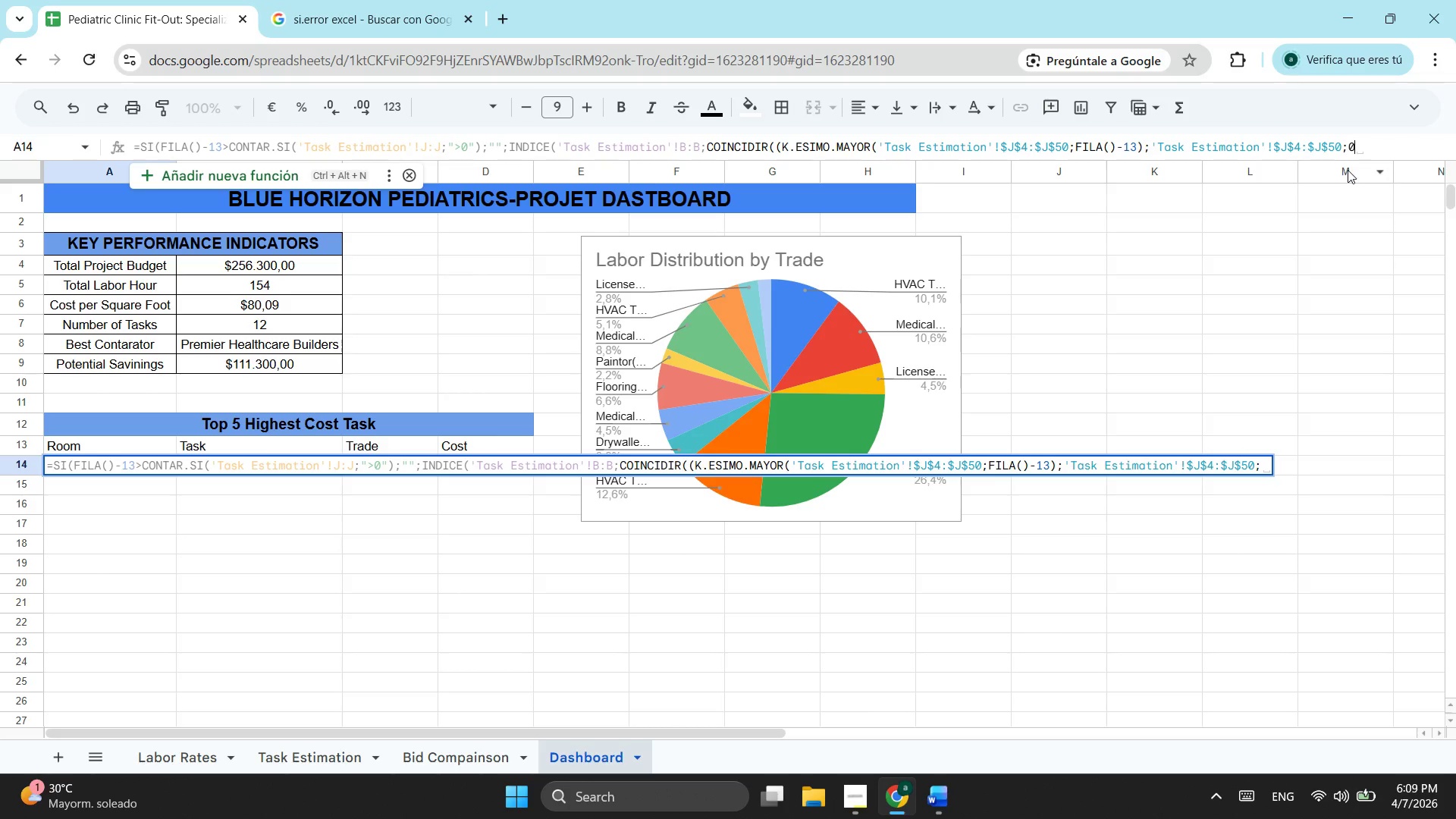 
key(0)
 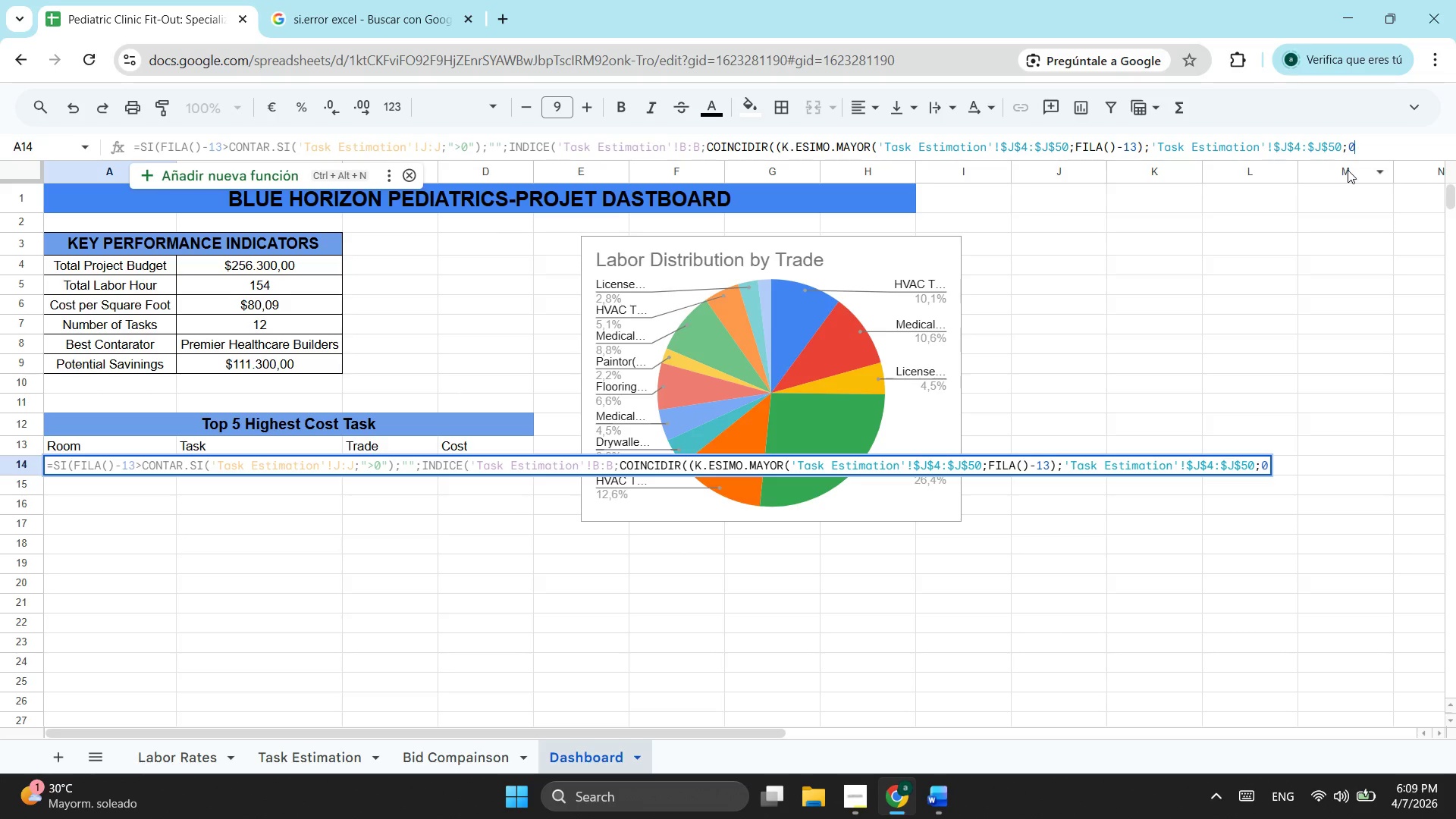 
key(Shift+ShiftLeft)
 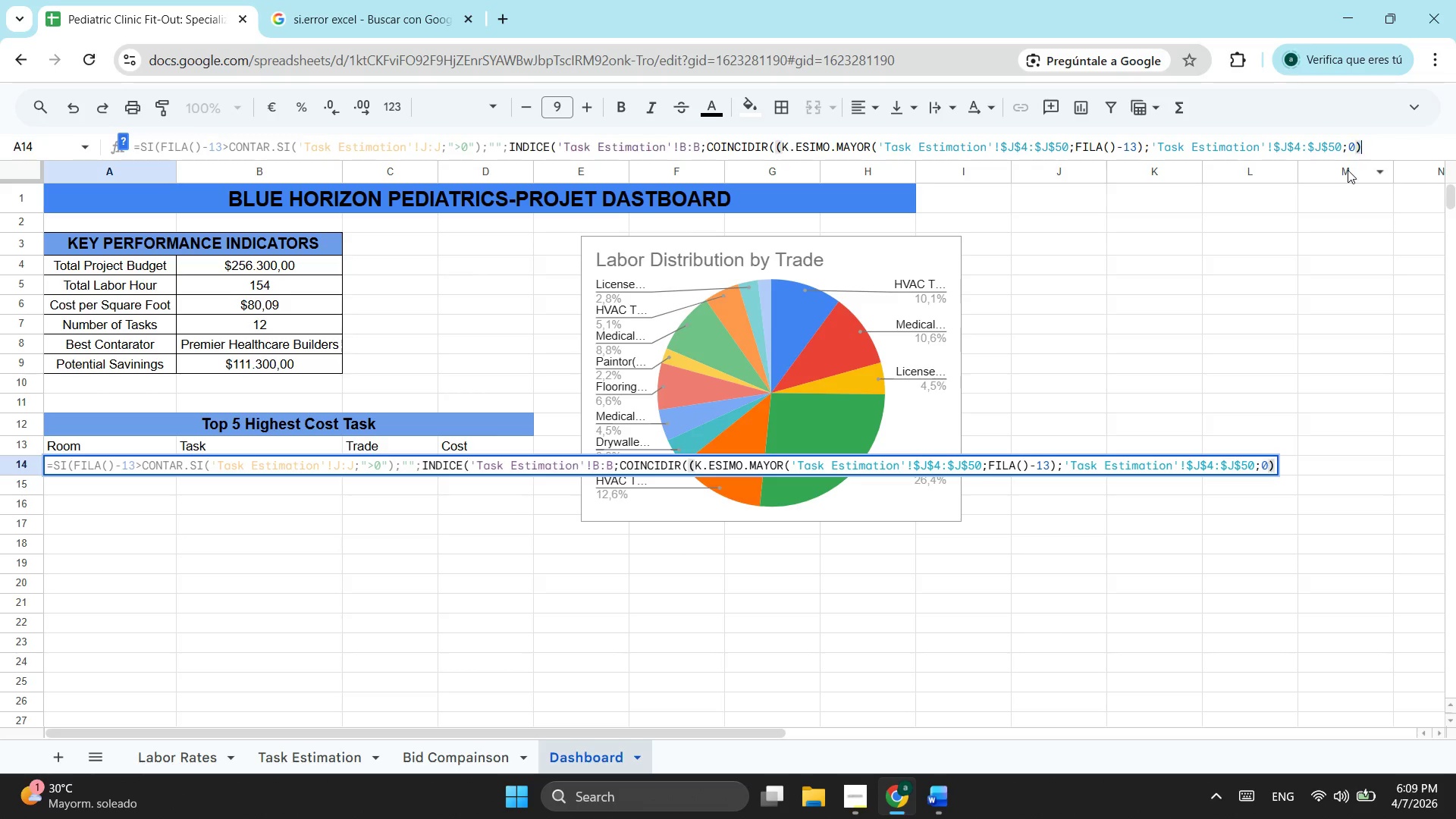 
key(Shift+0)
 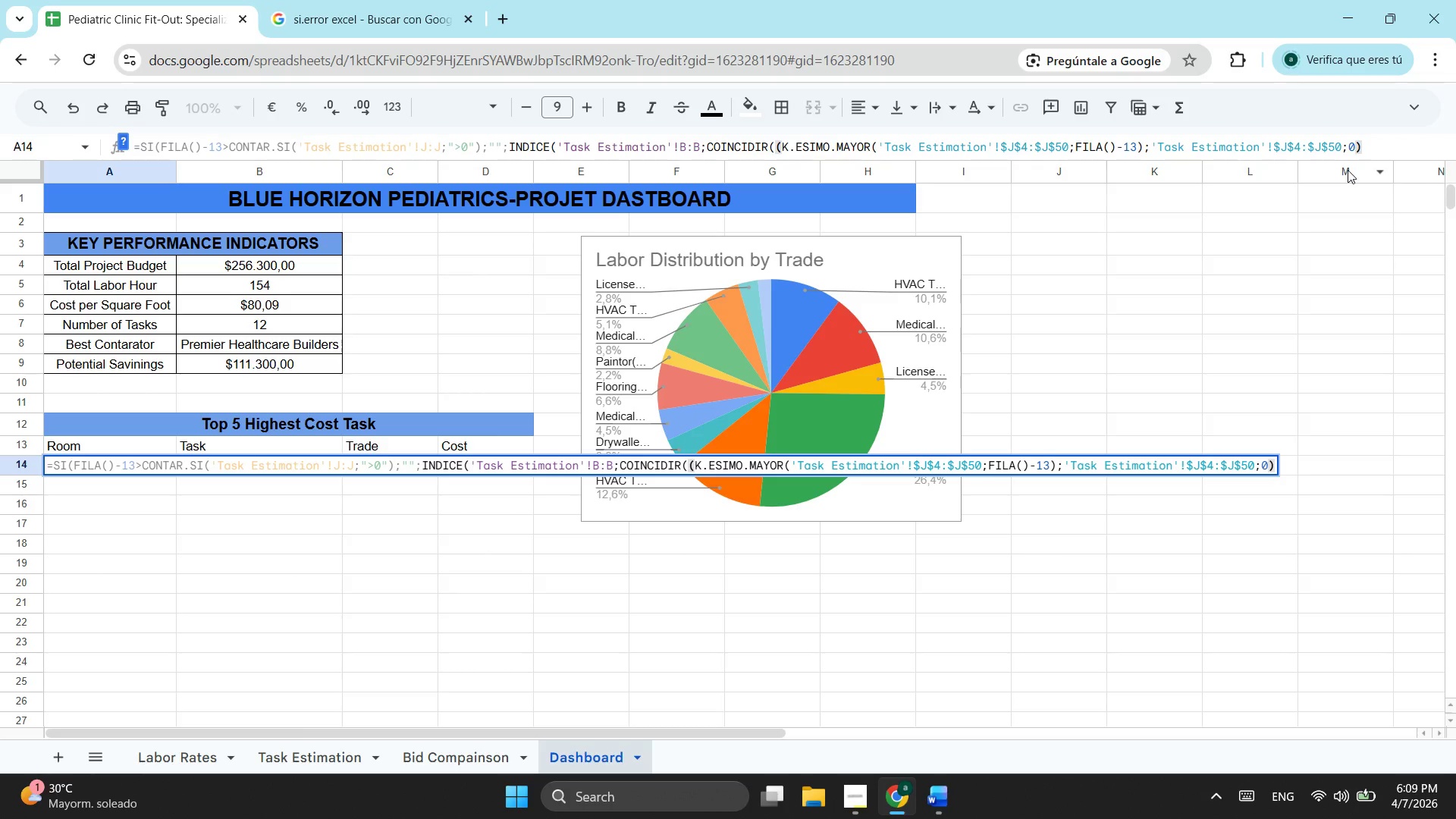 
wait(6.64)
 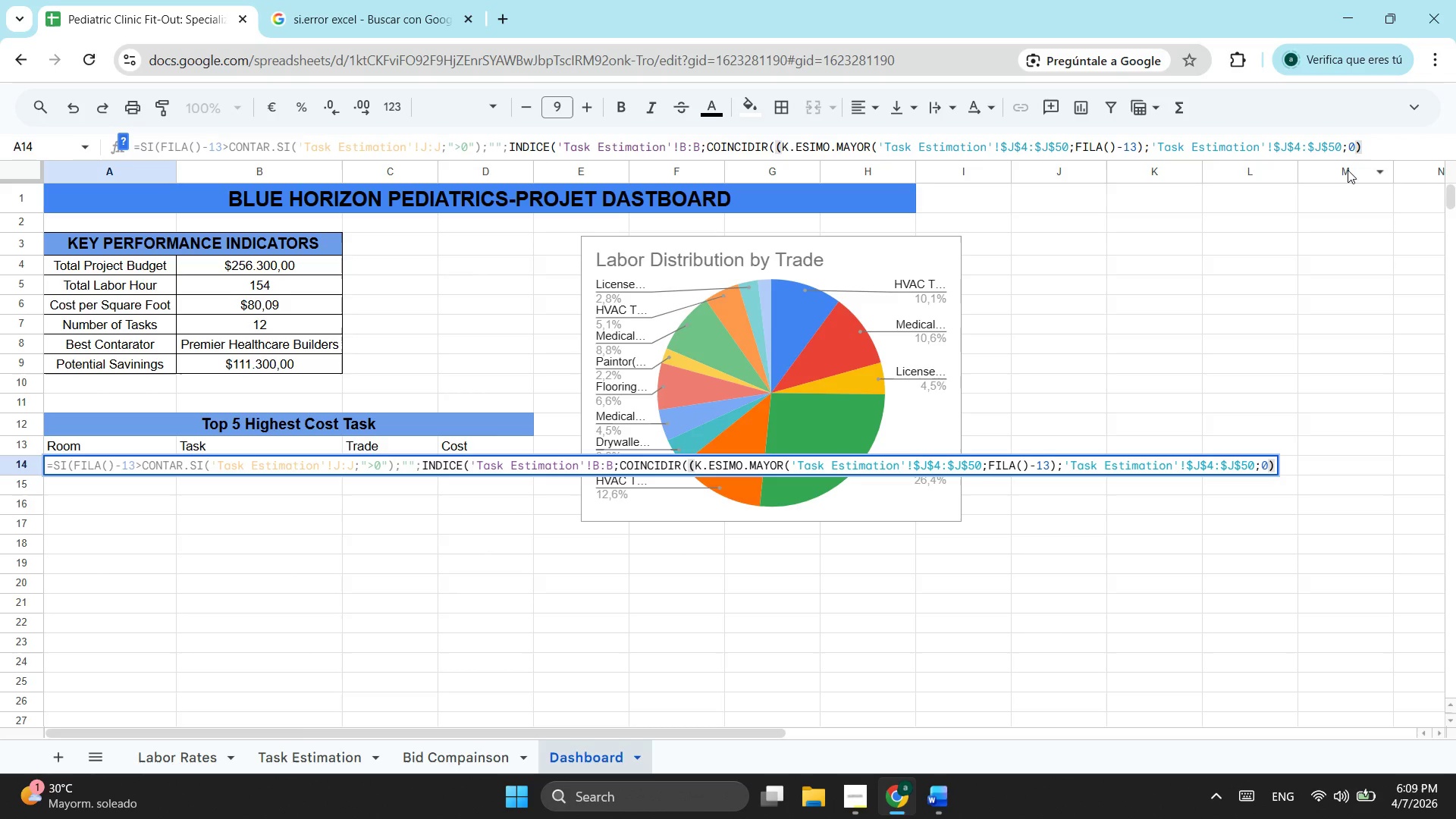 
type(+3)))
 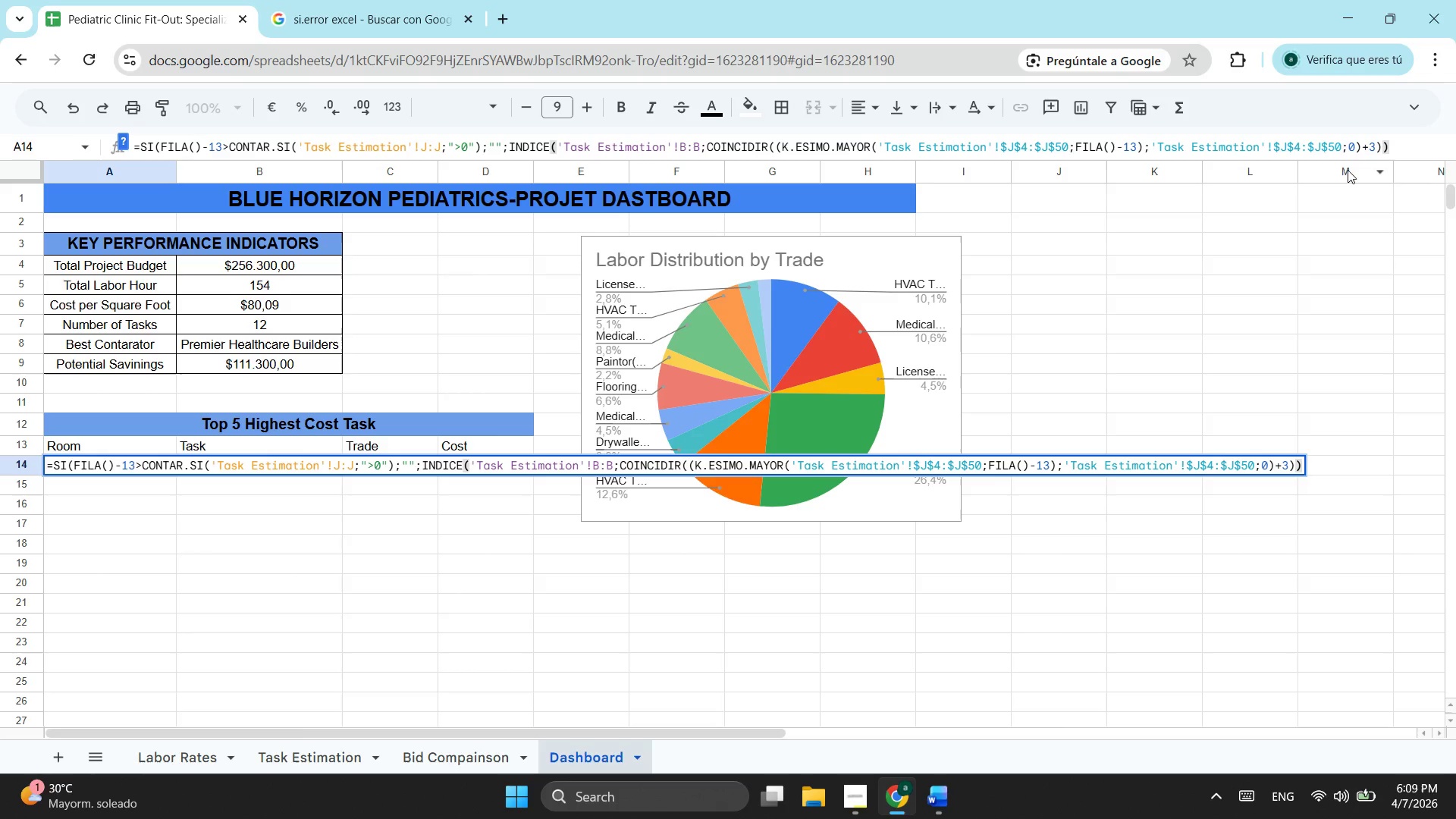 
key(Enter)